 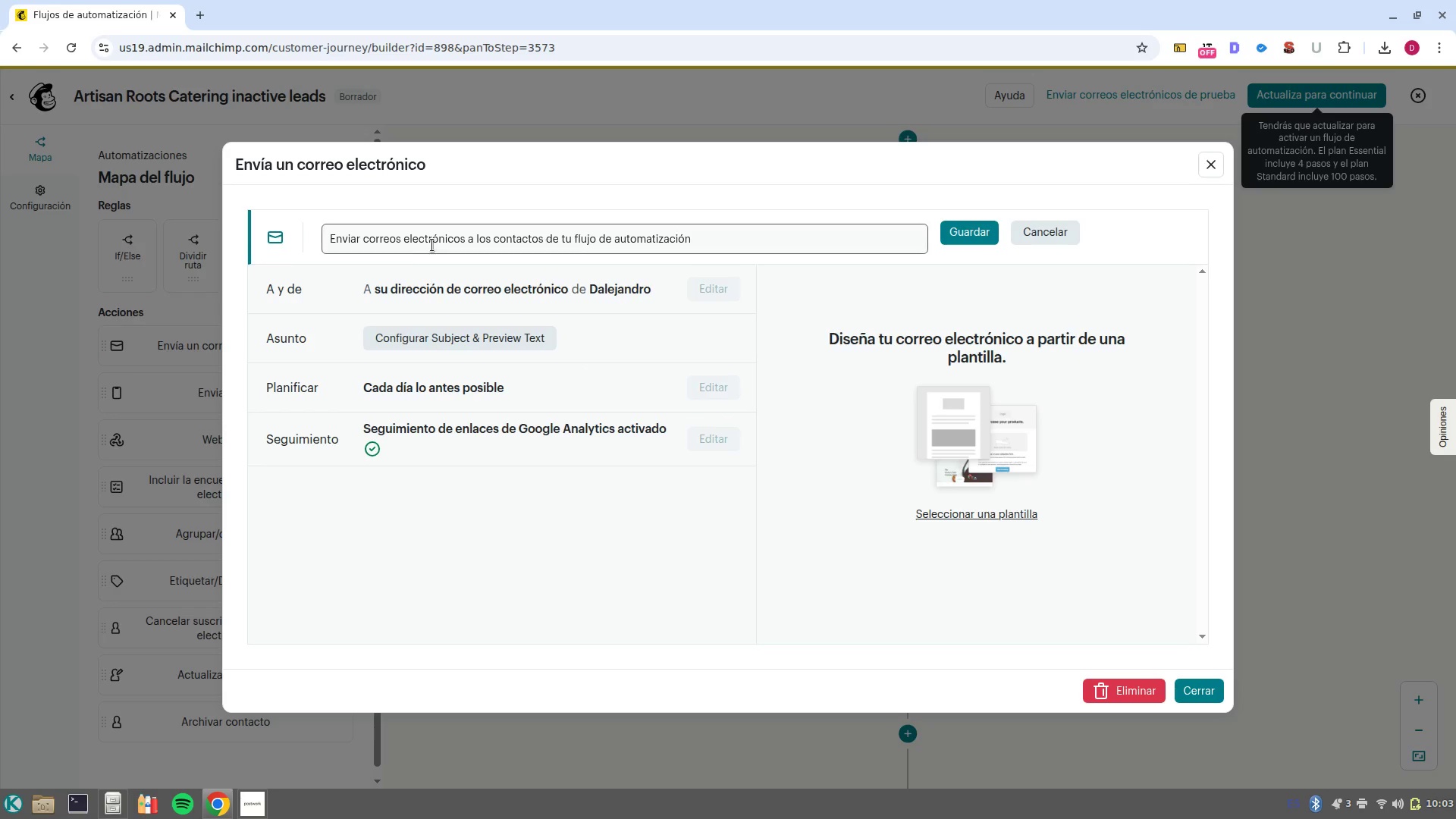 
triple_click([422, 234])
 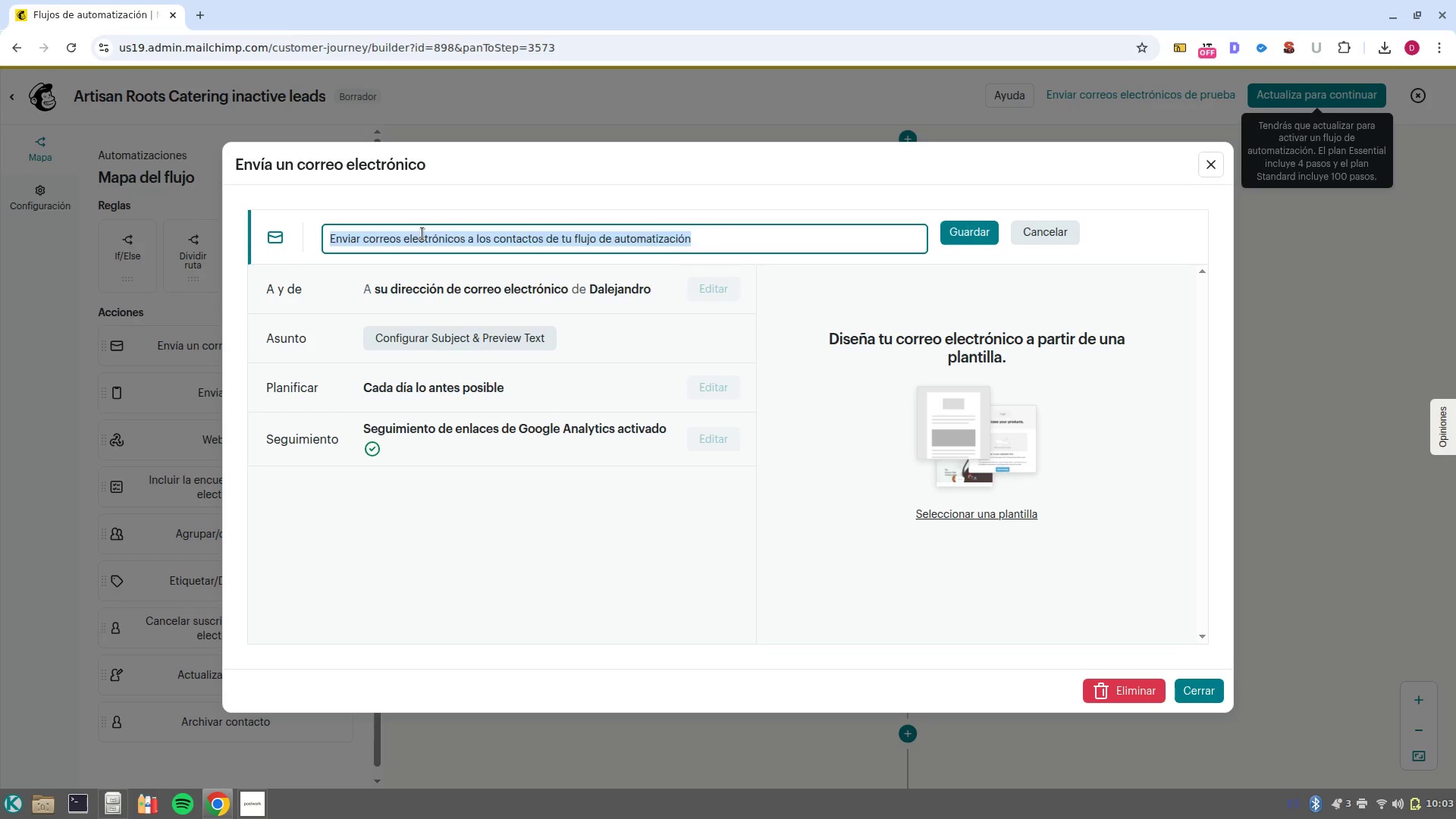 
key(Backspace)
 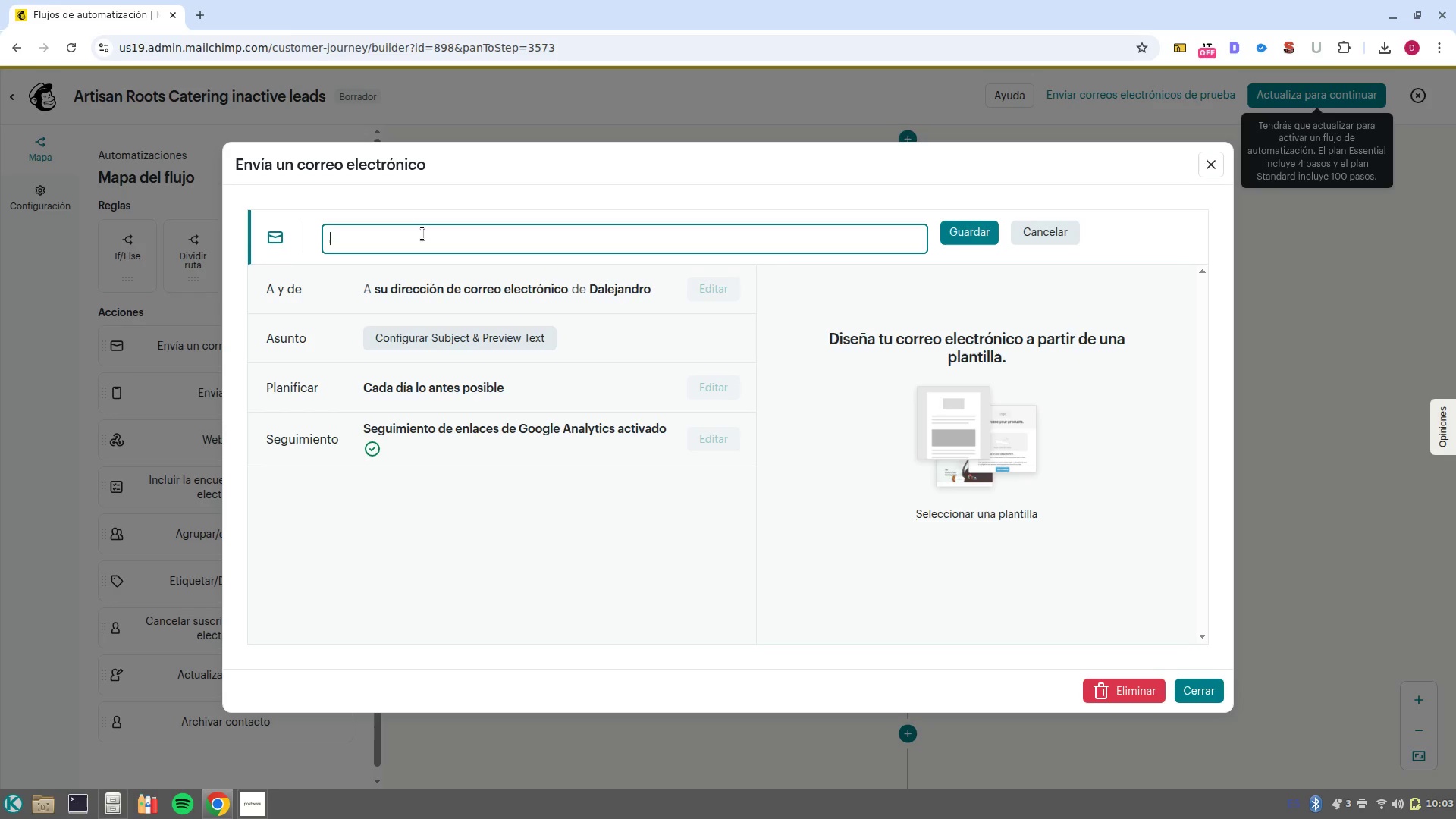 
key(Control+V)
 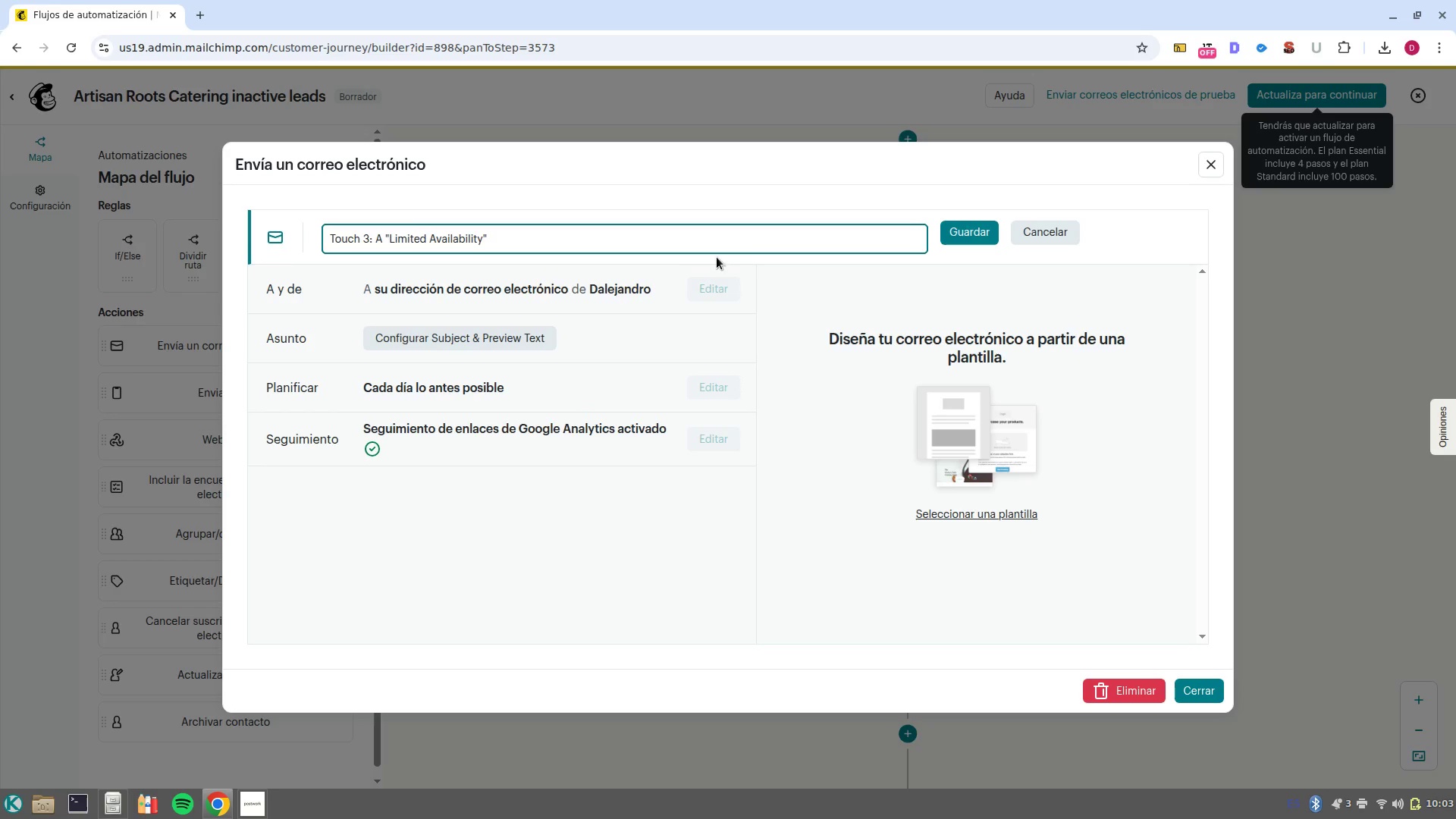 
left_click([942, 228])
 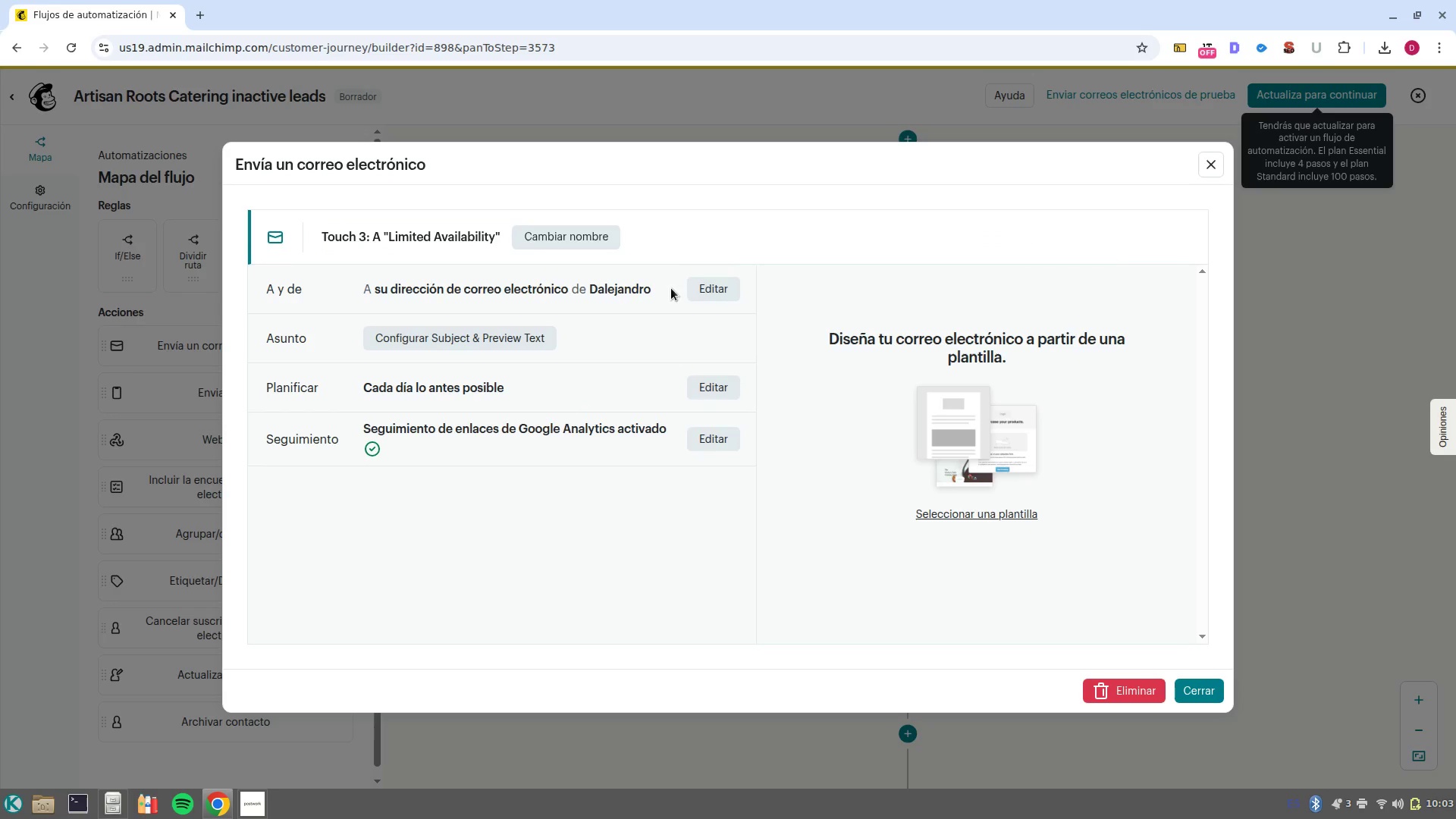 
left_click([708, 287])
 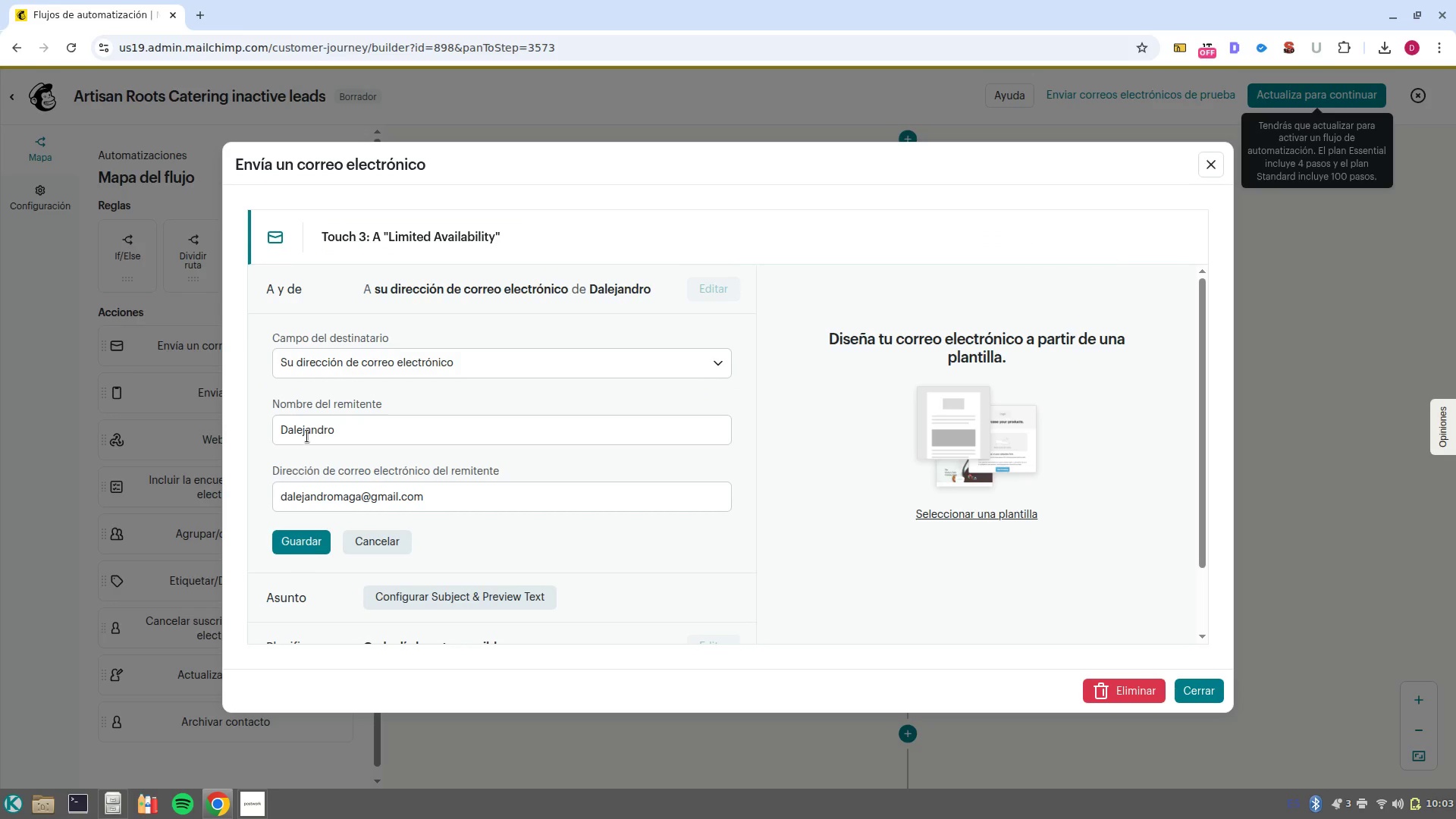 
left_click([308, 419])
 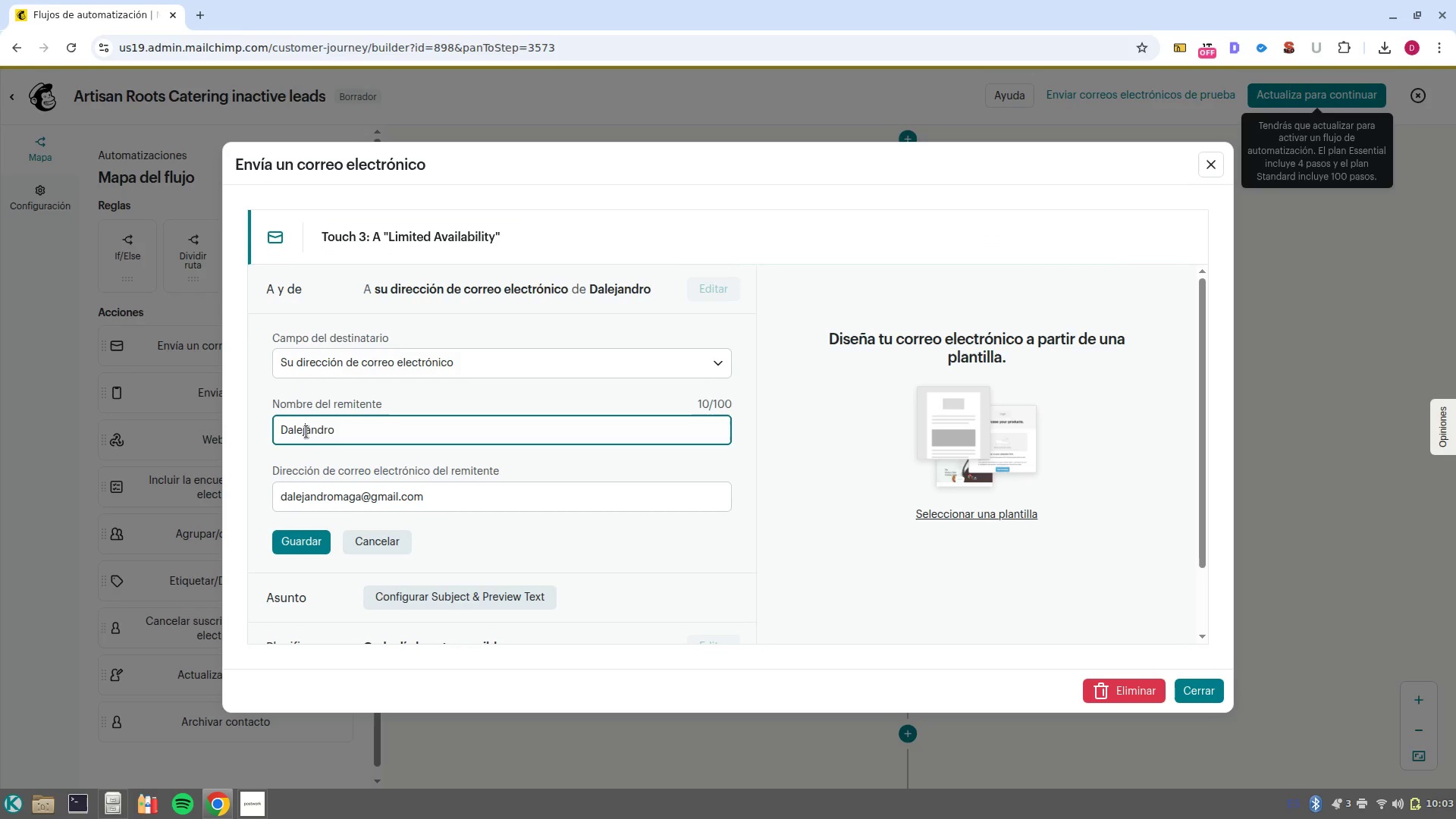 
double_click([308, 419])
 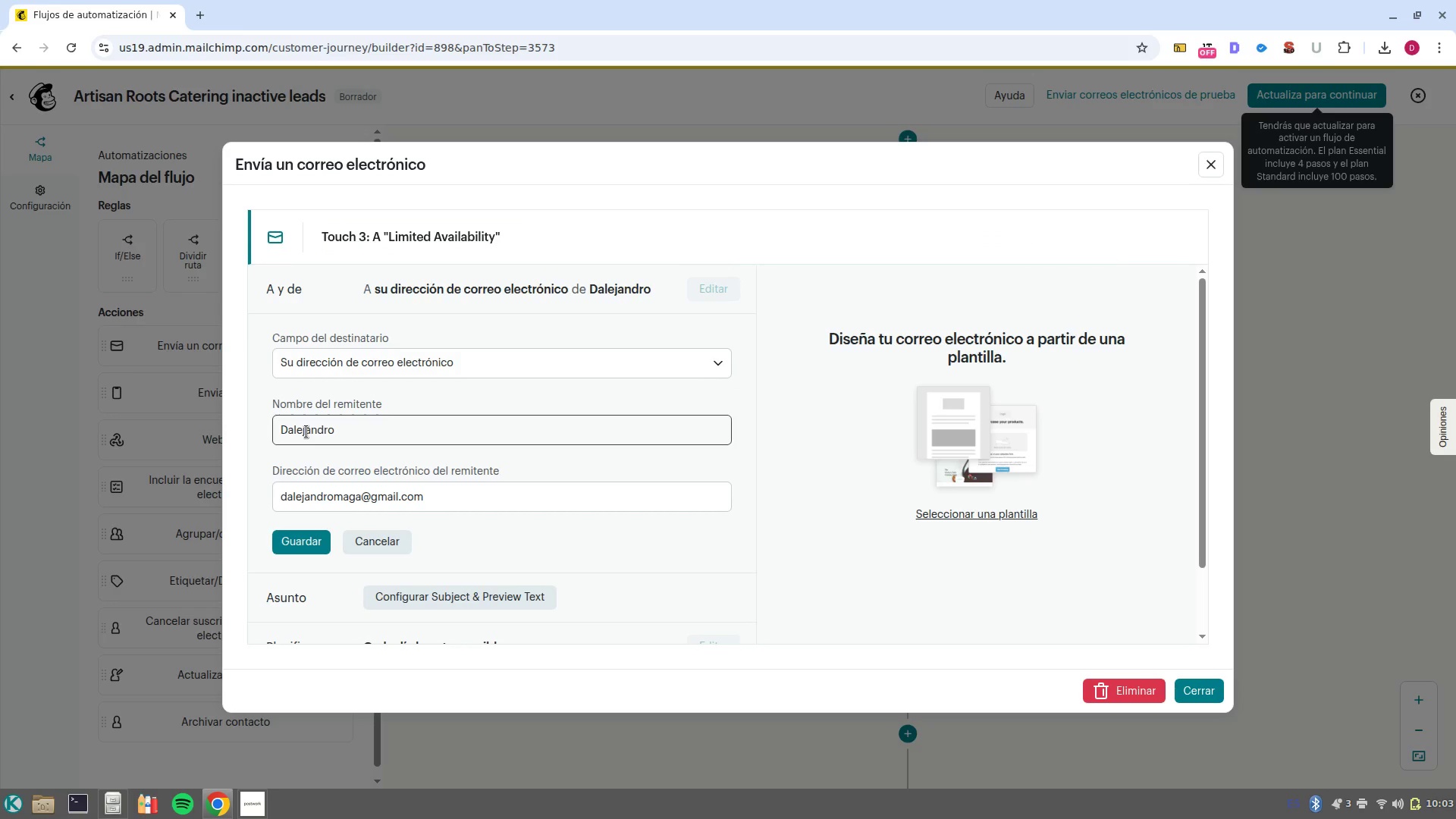 
double_click([306, 431])
 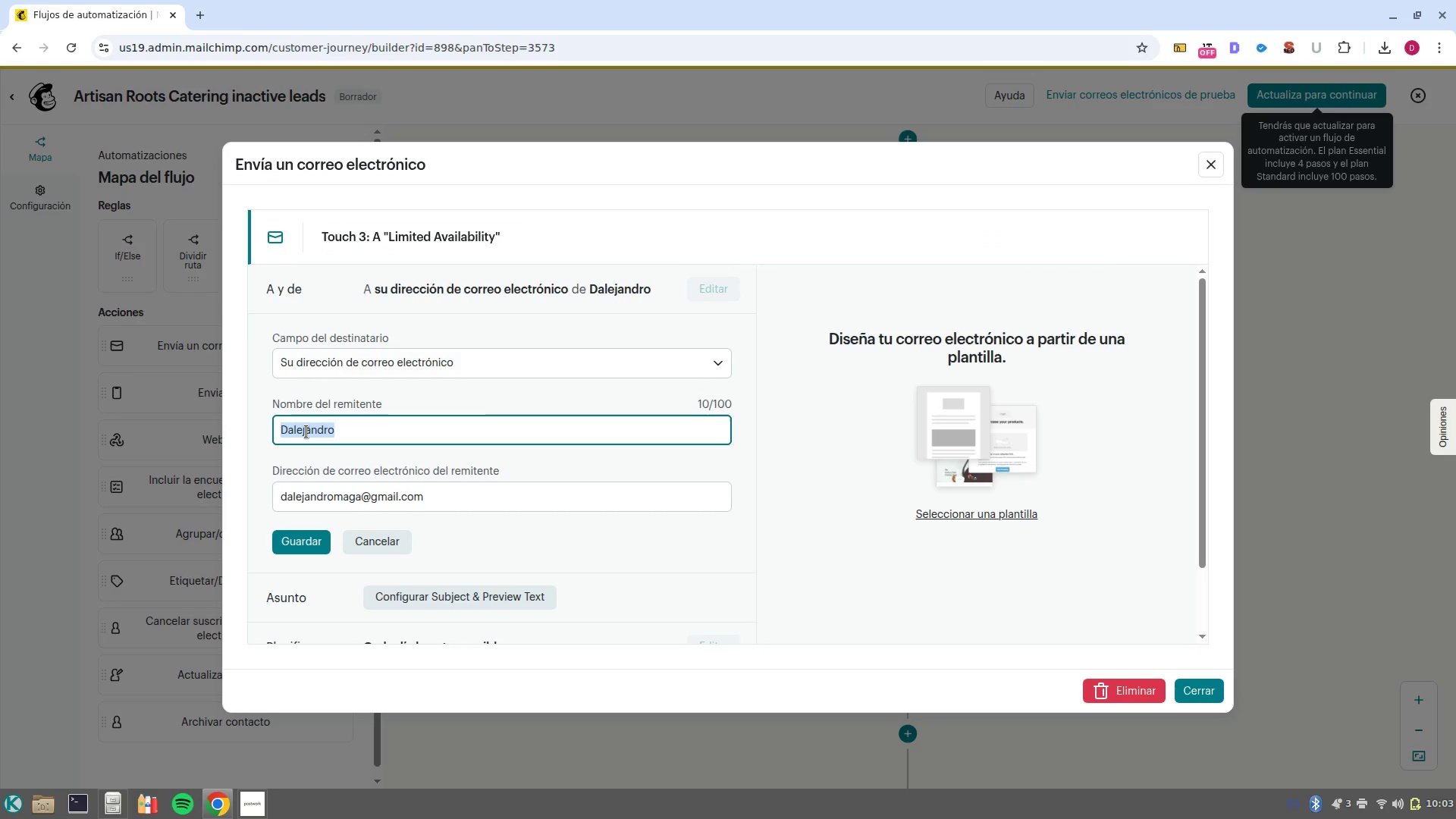 
type(Artisan Roots Catering)
 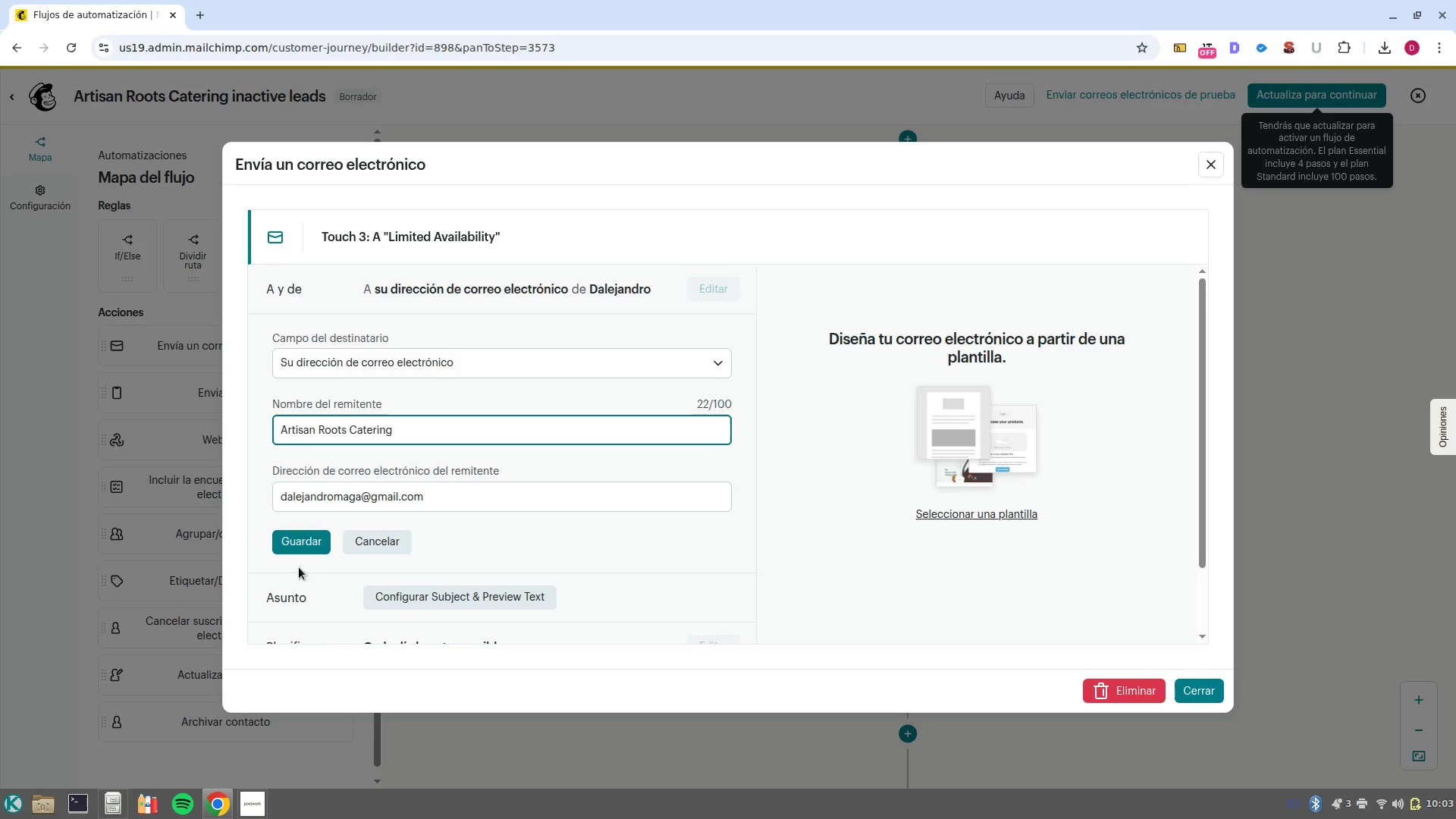 
left_click([305, 547])
 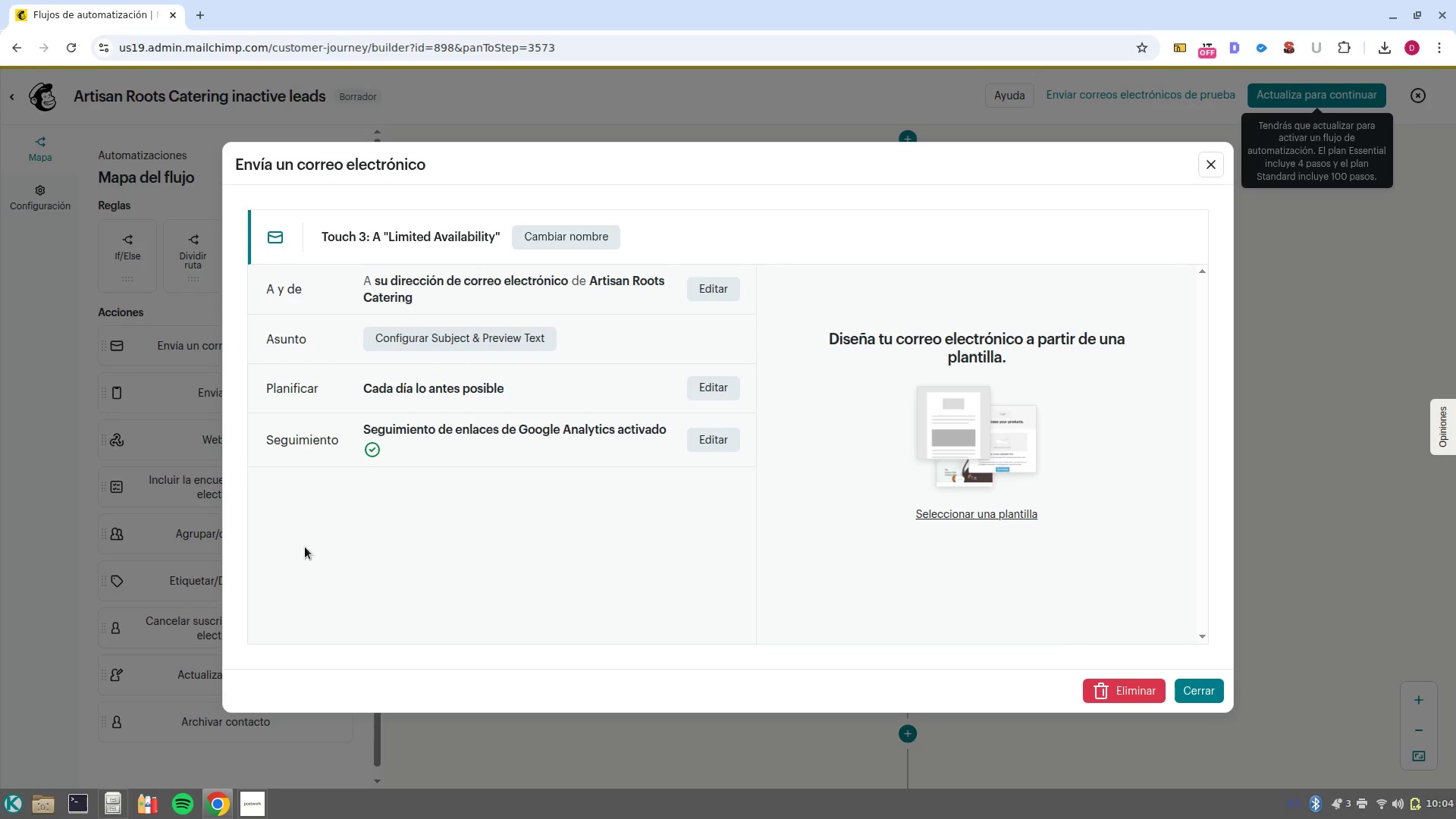 
wait(63.21)
 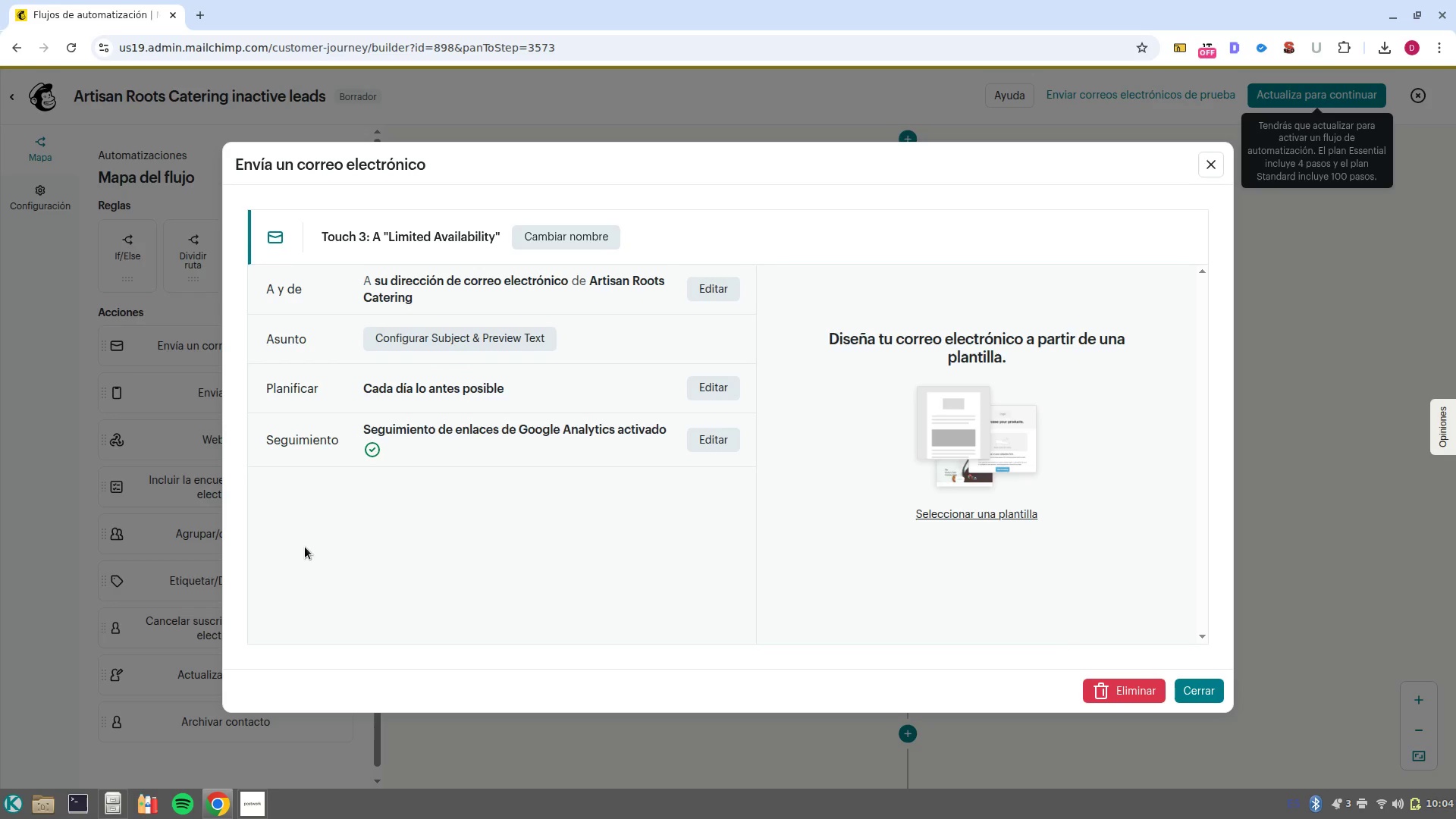 
left_click([435, 345])
 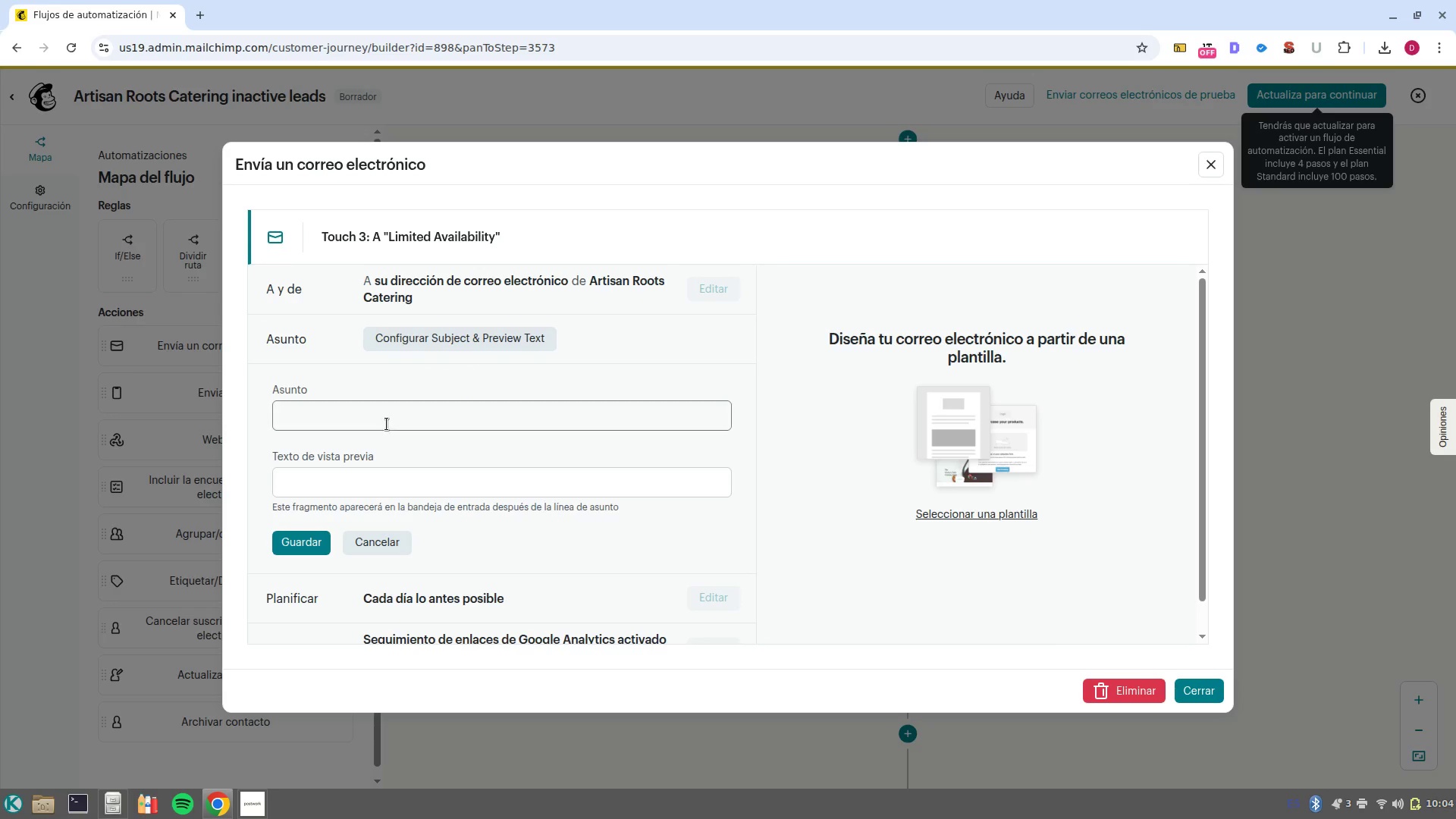 
left_click([384, 421])
 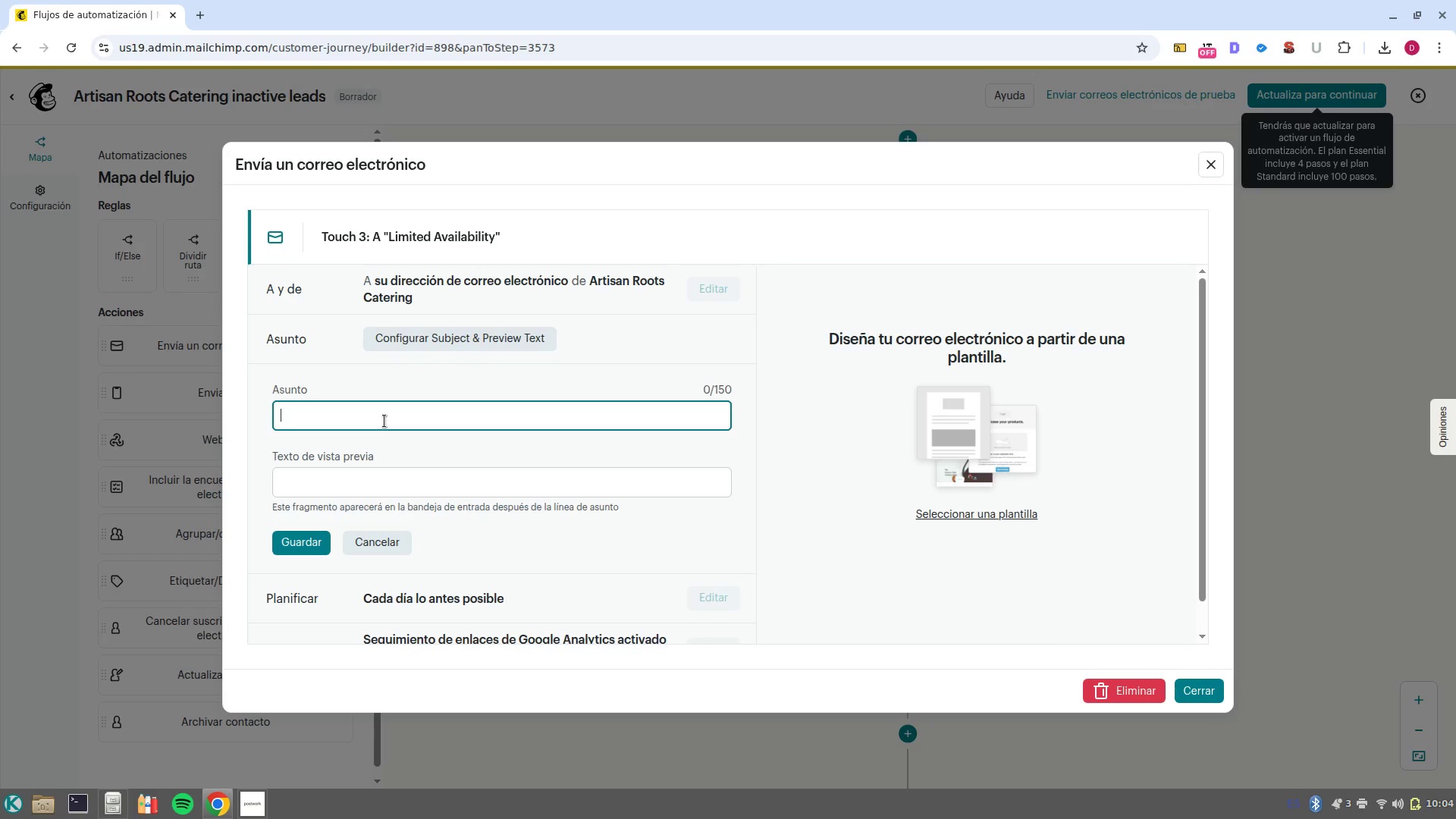 
wait(7.02)
 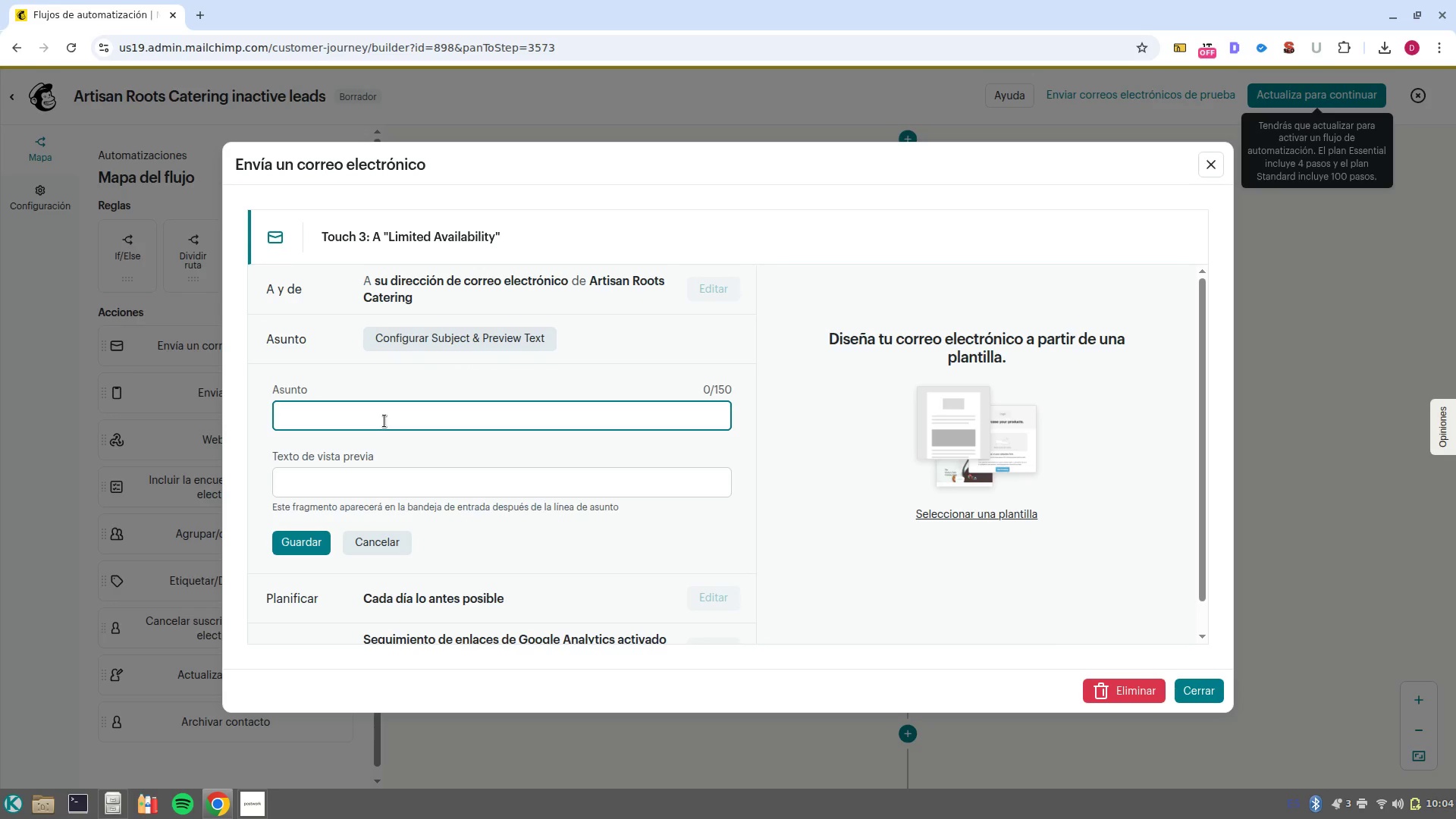 
type(Almost full! Plis)
key(Backspace)
key(Backspace)
type(us a little something for you)
 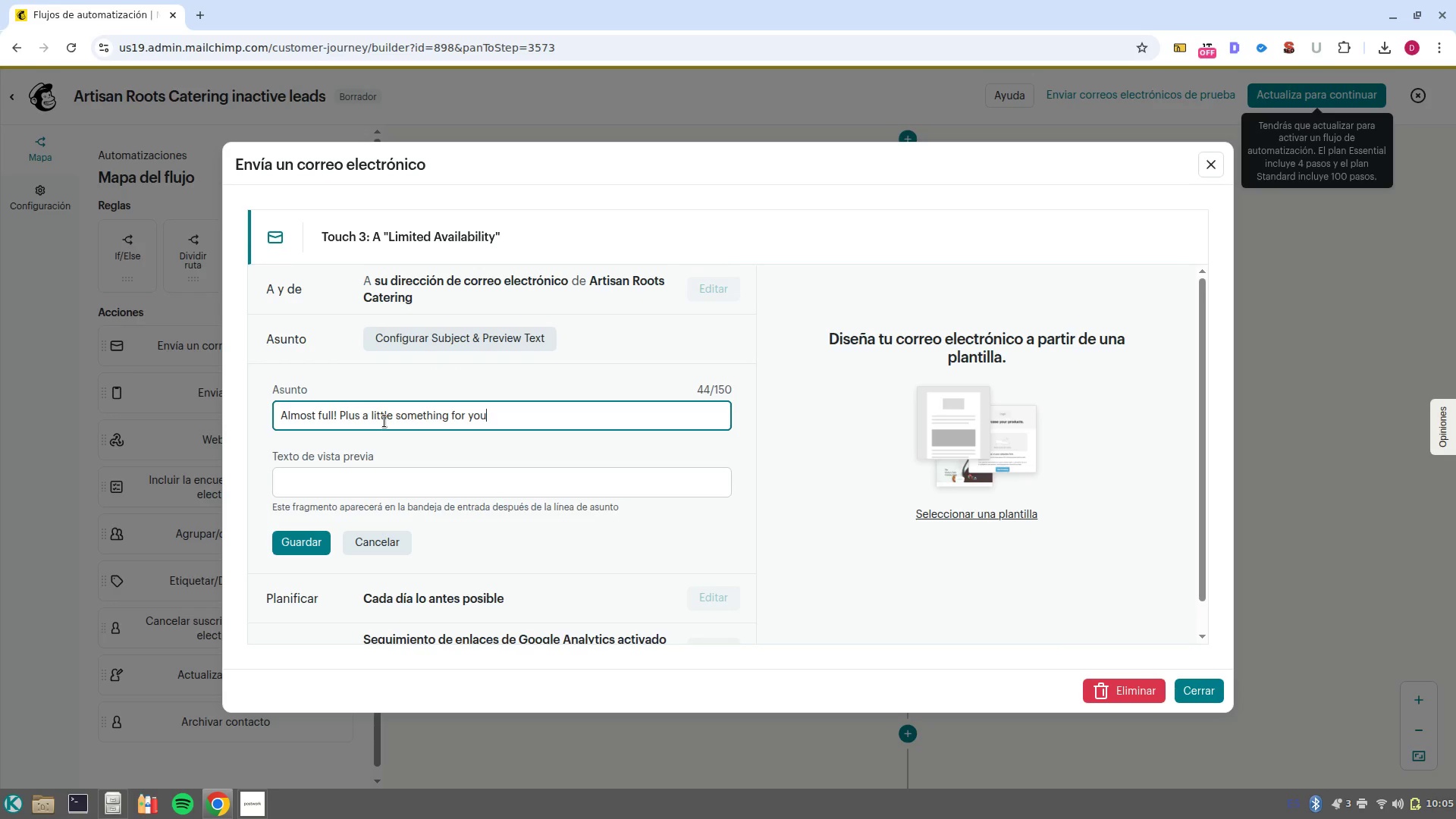 
left_click([313, 544])
 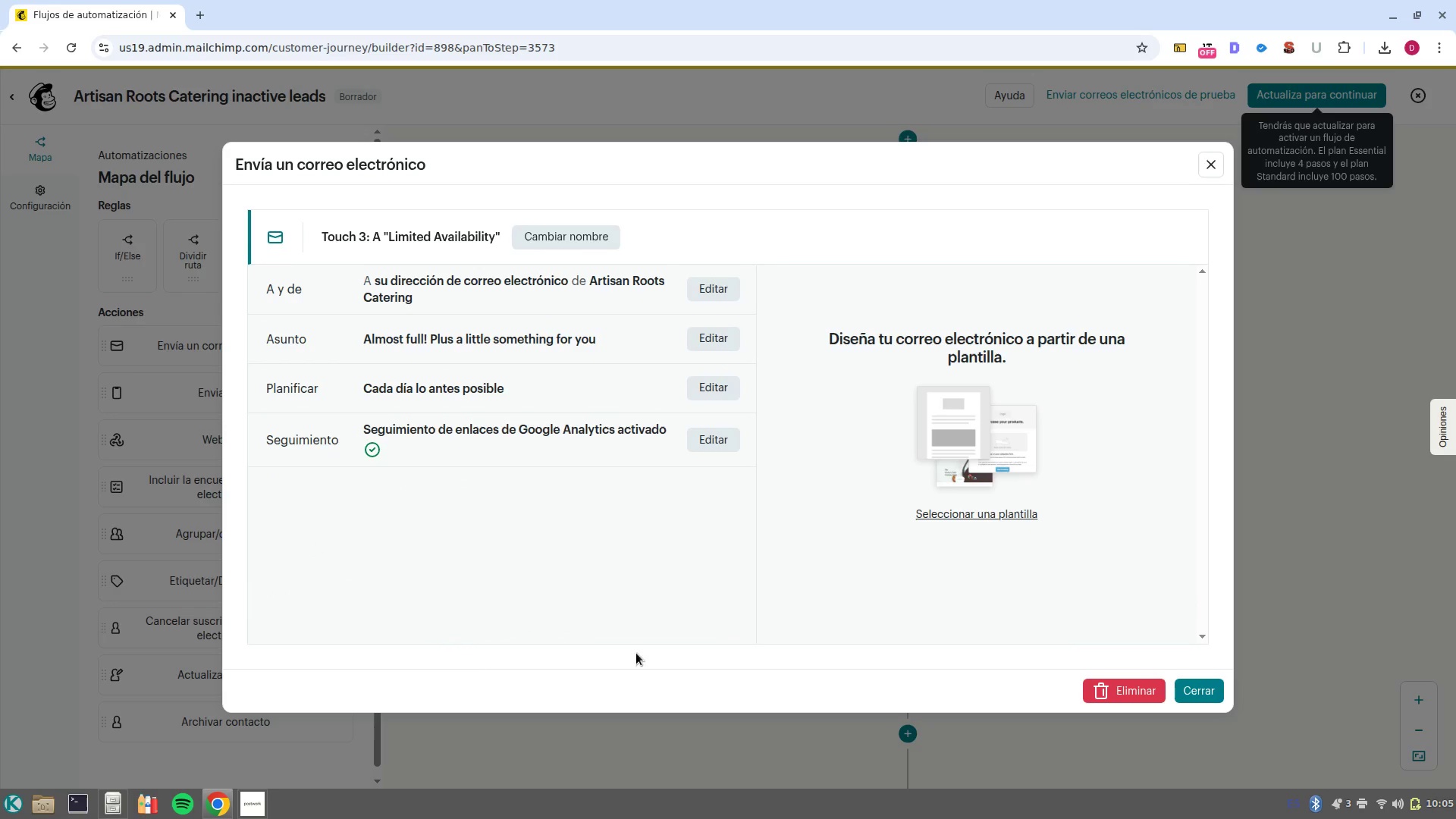 
left_click([987, 516])
 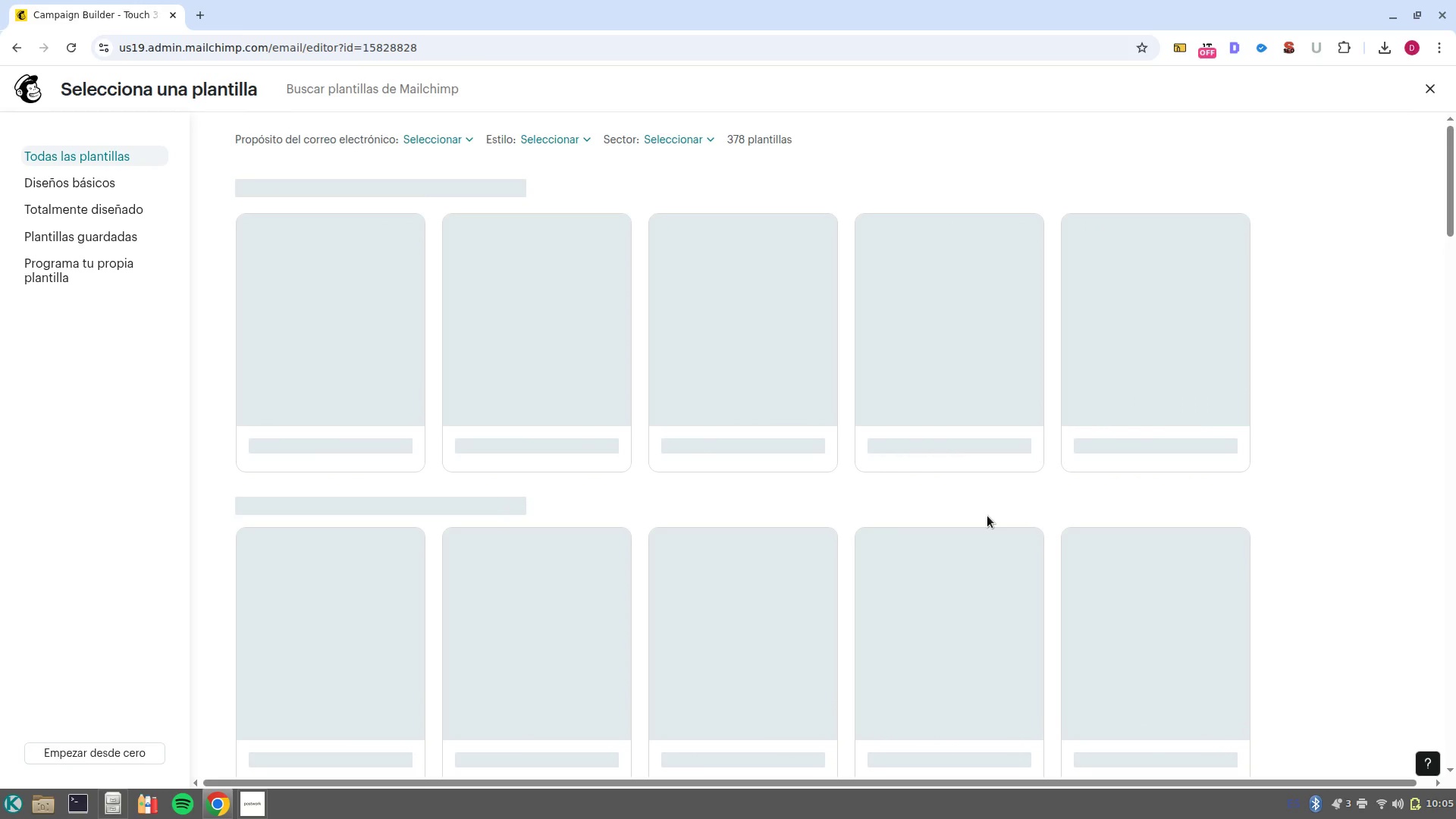 
wait(8.68)
 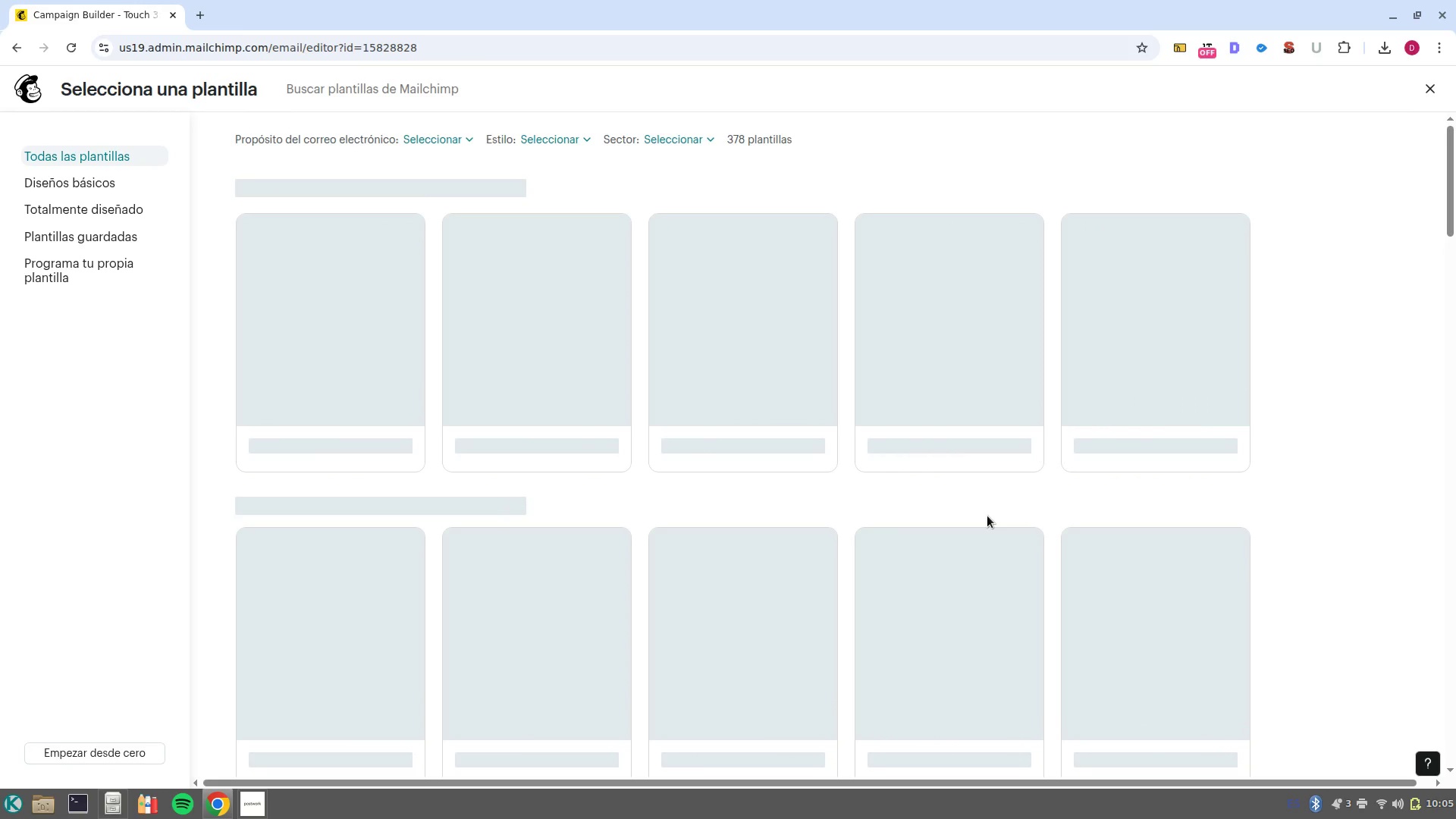 
left_click([340, 340])
 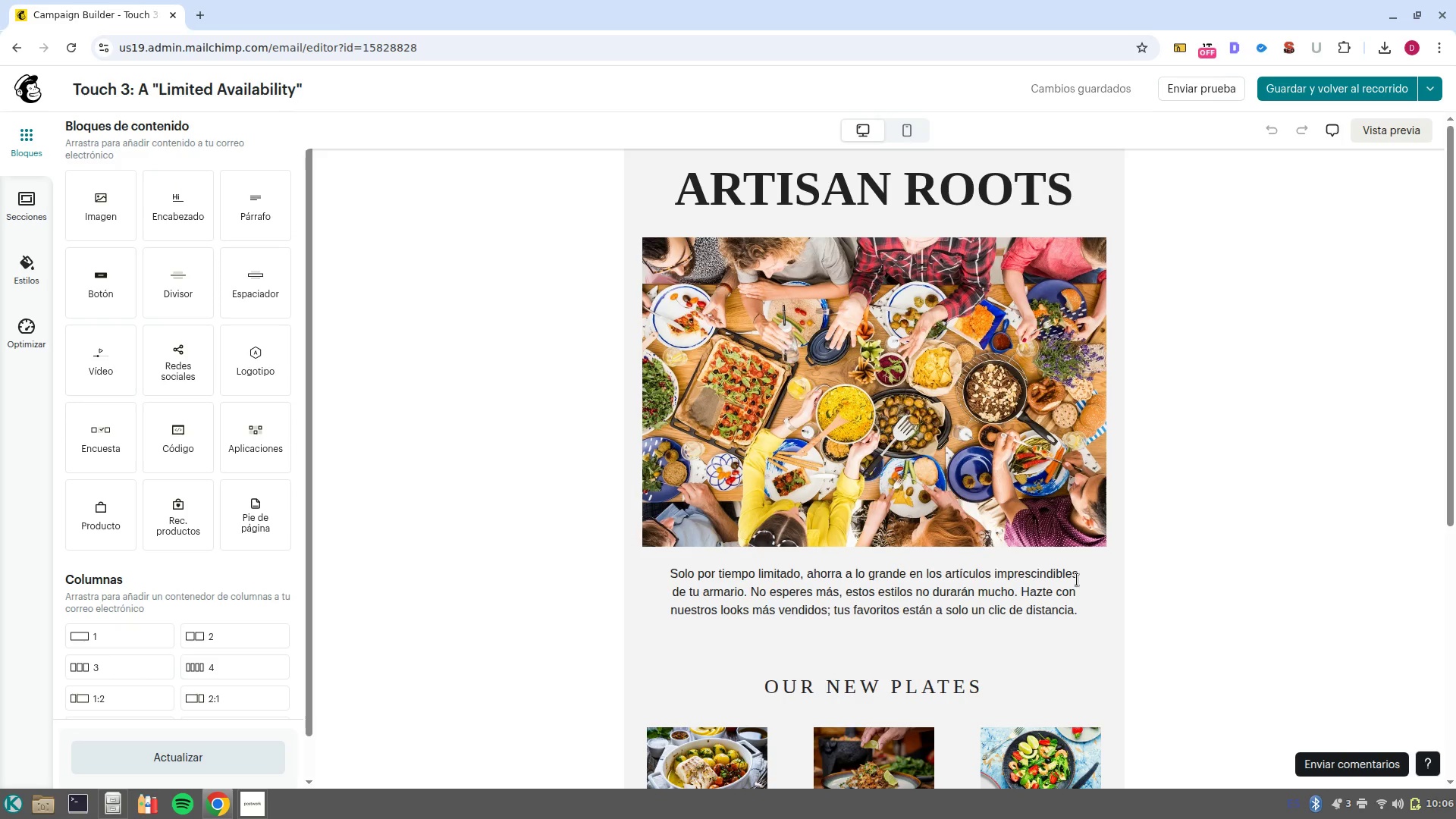 
wait(43.3)
 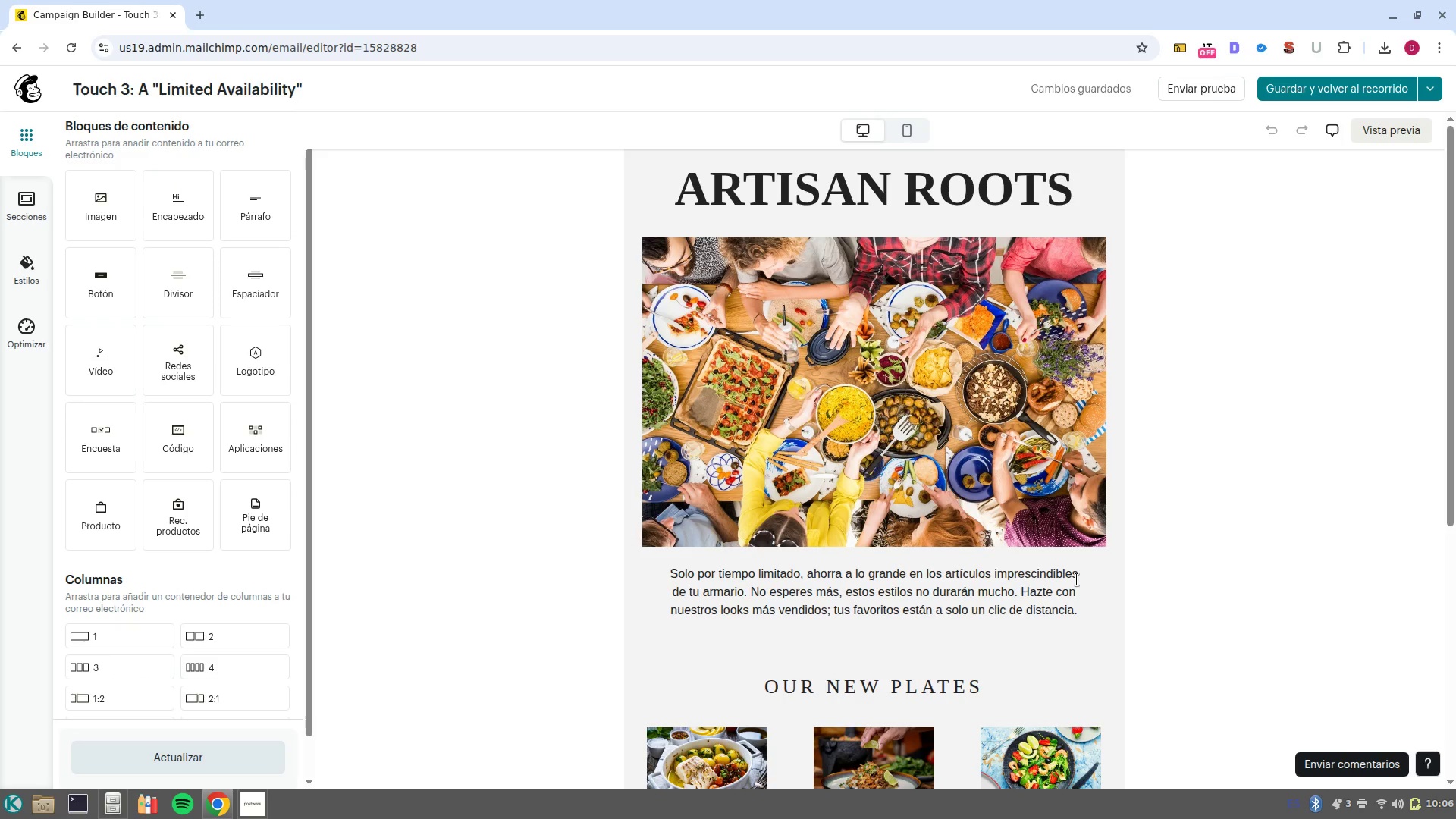 
scroll: coordinate [1116, 692], scroll_direction: down, amount: 2.0
 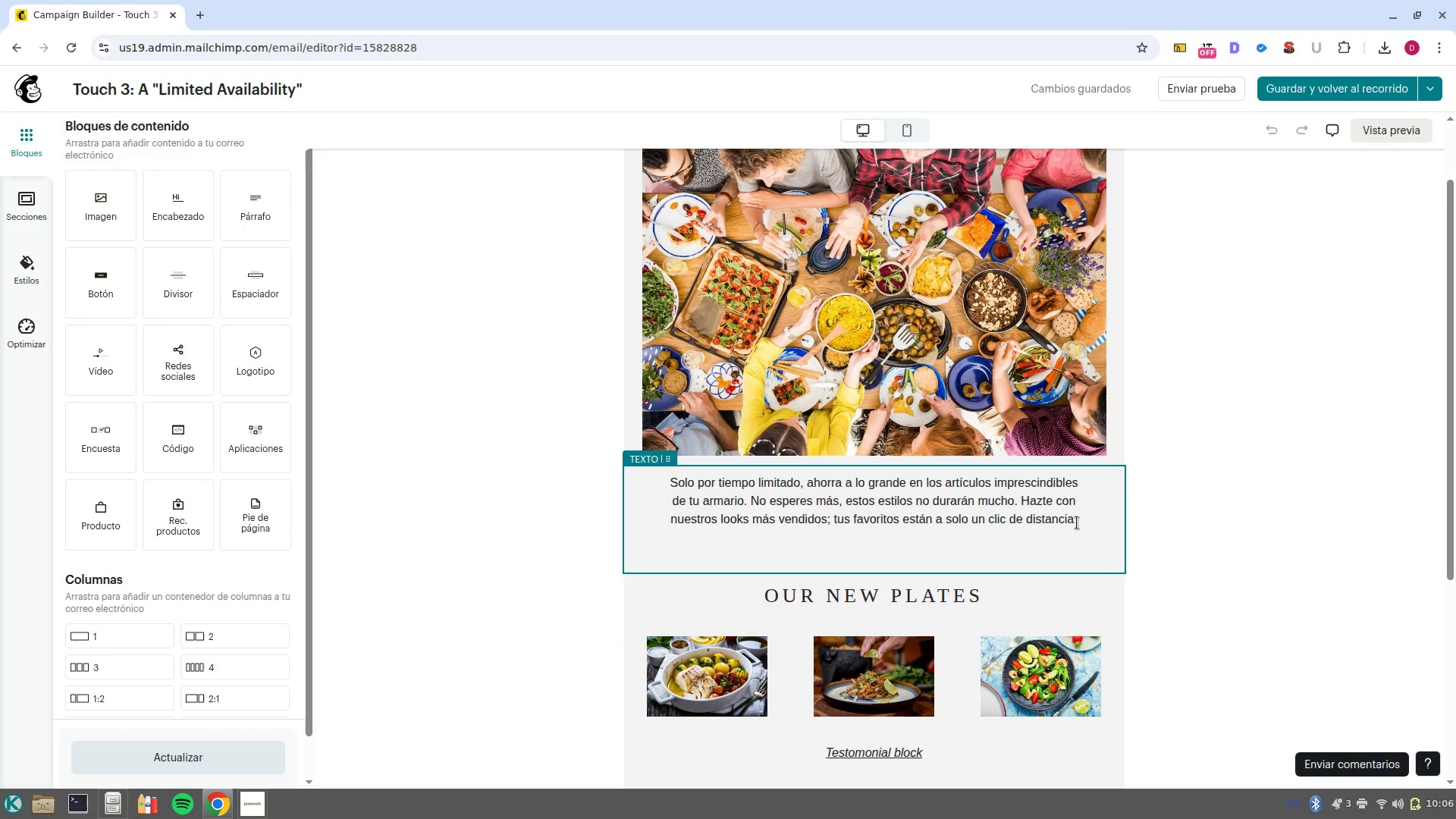 
left_click_drag(start_coordinate=[1086, 524], to_coordinate=[685, 478])
 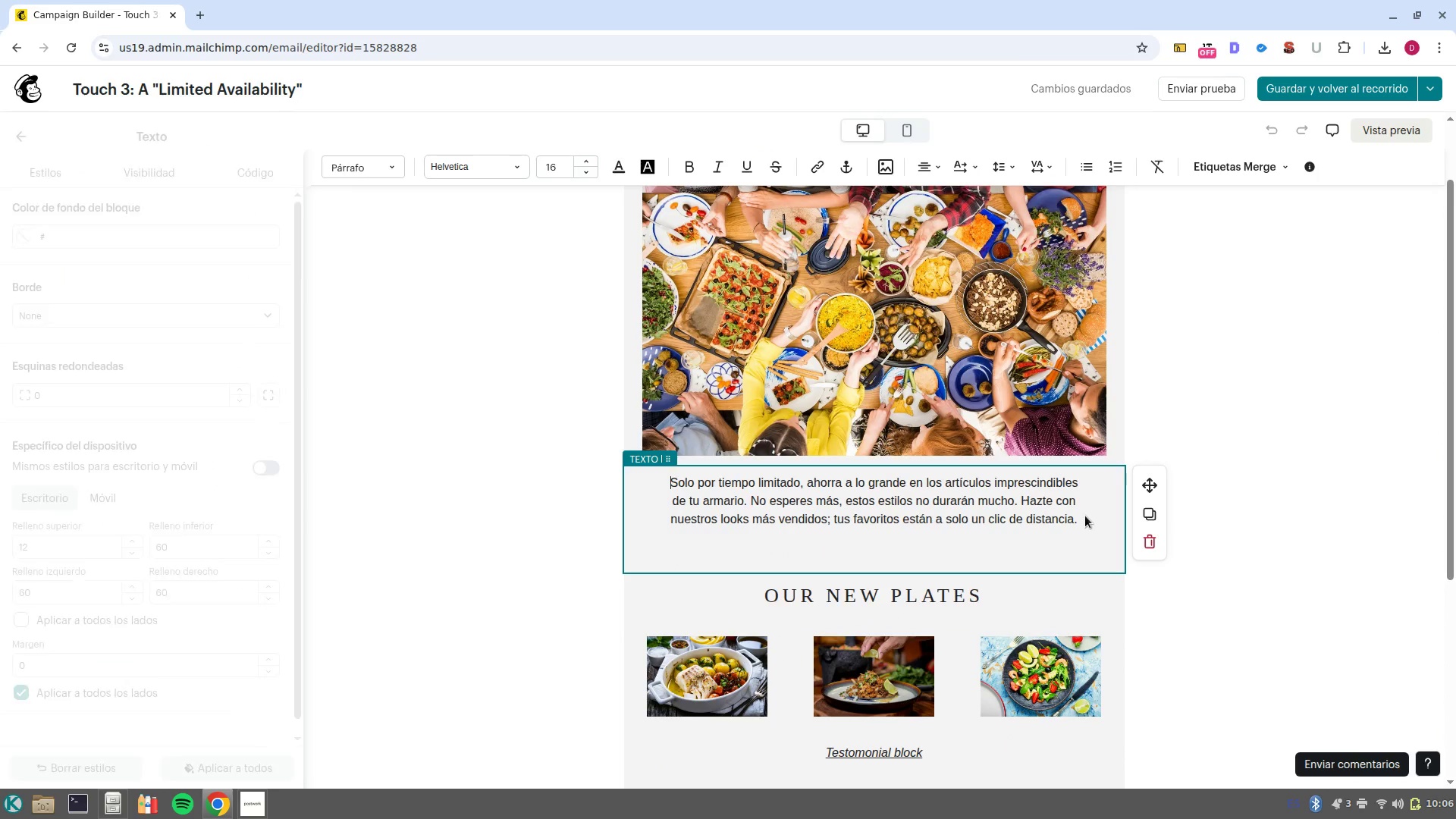 
left_click([1078, 516])
 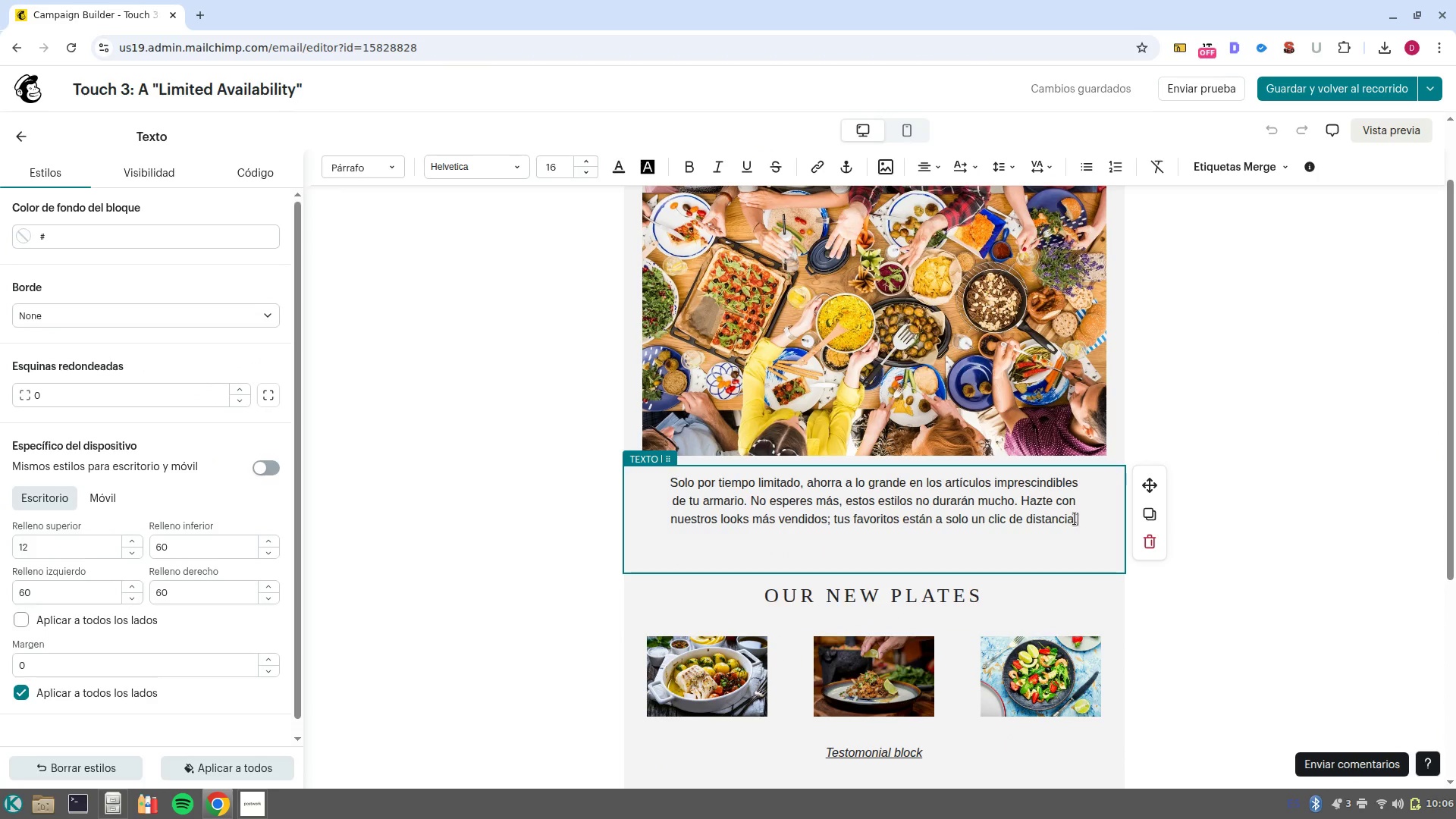 
left_click_drag(start_coordinate=[1075, 519], to_coordinate=[659, 470])
 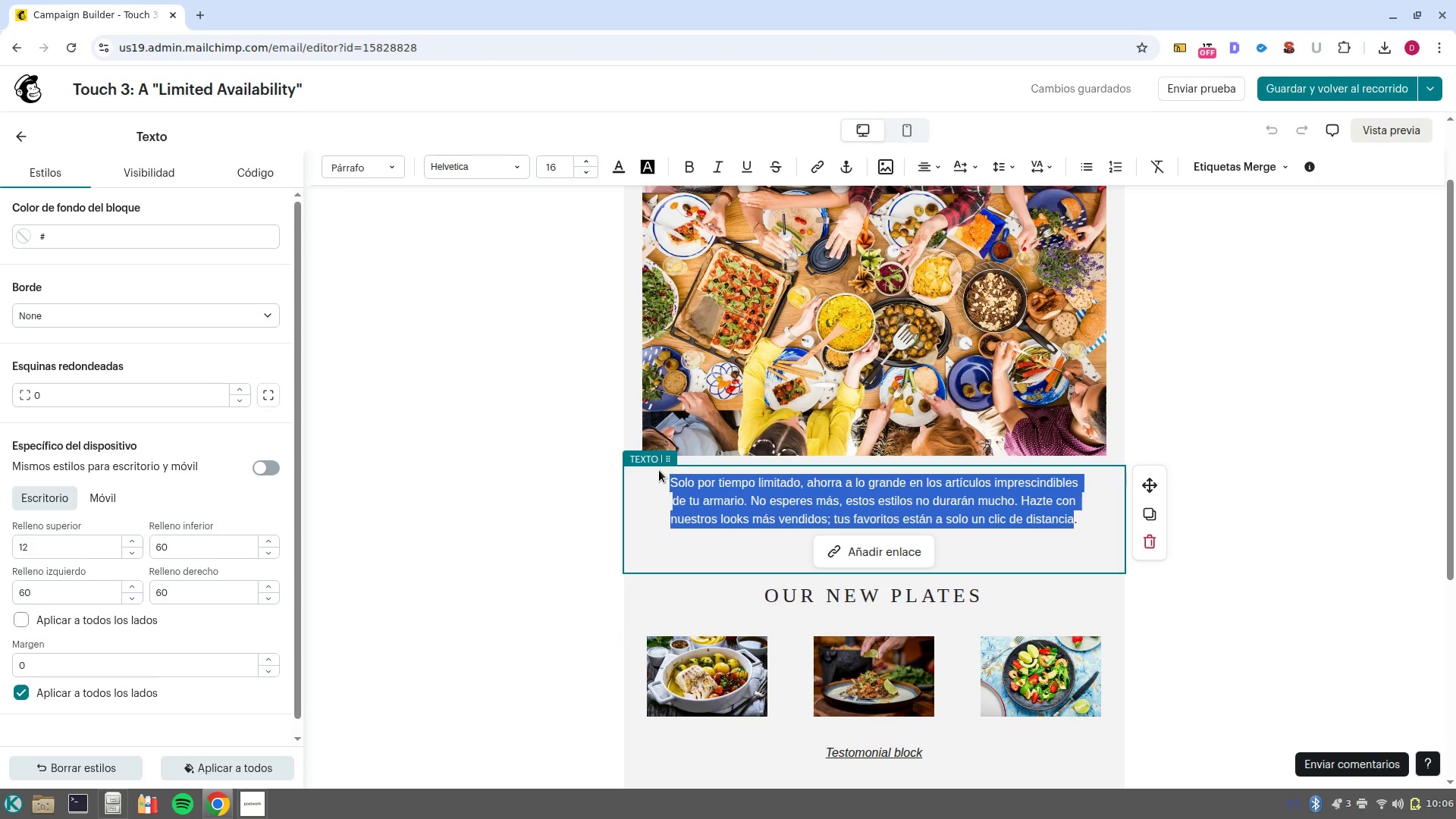 
type(HI )
 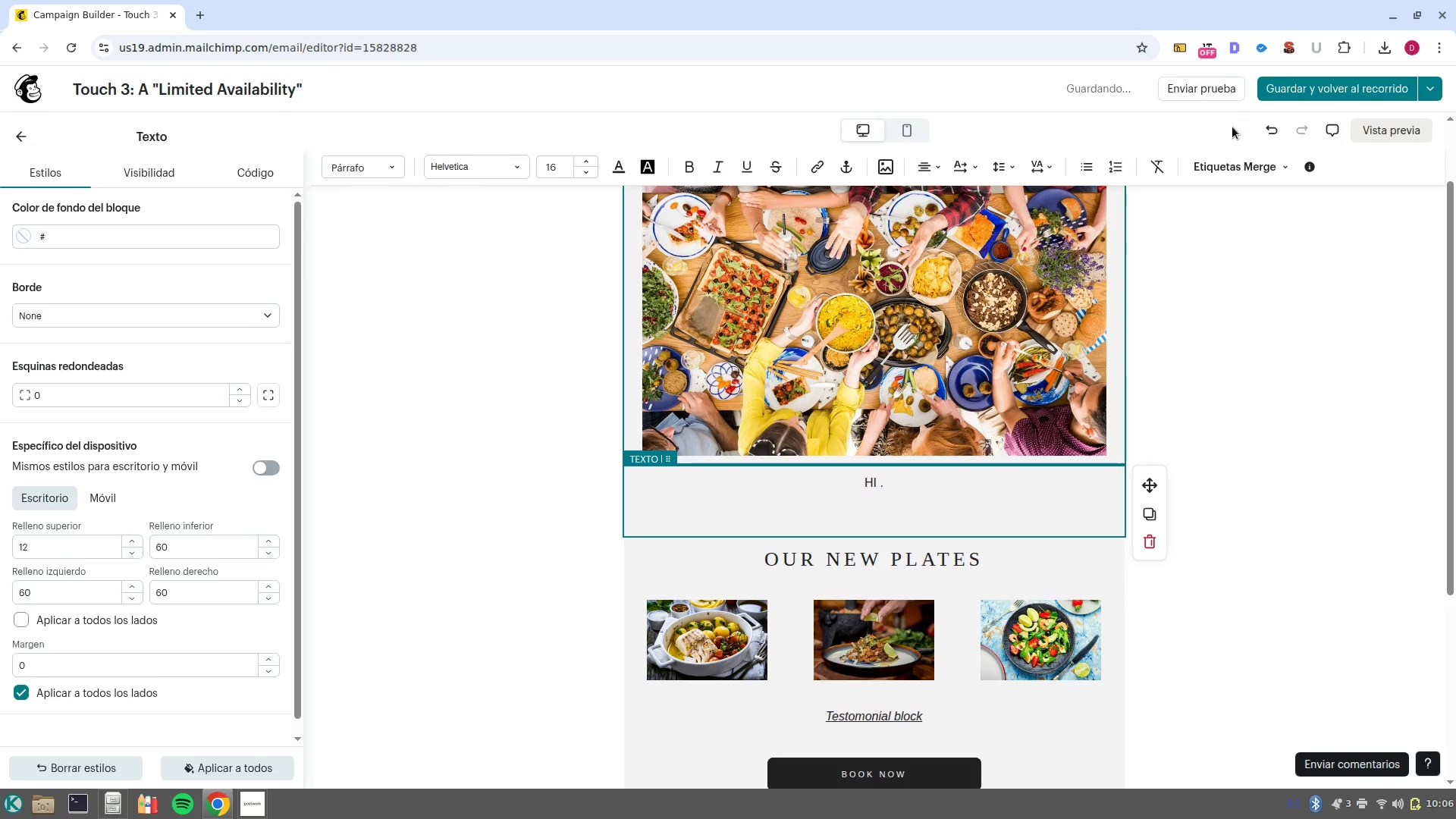 
left_click([1227, 171])
 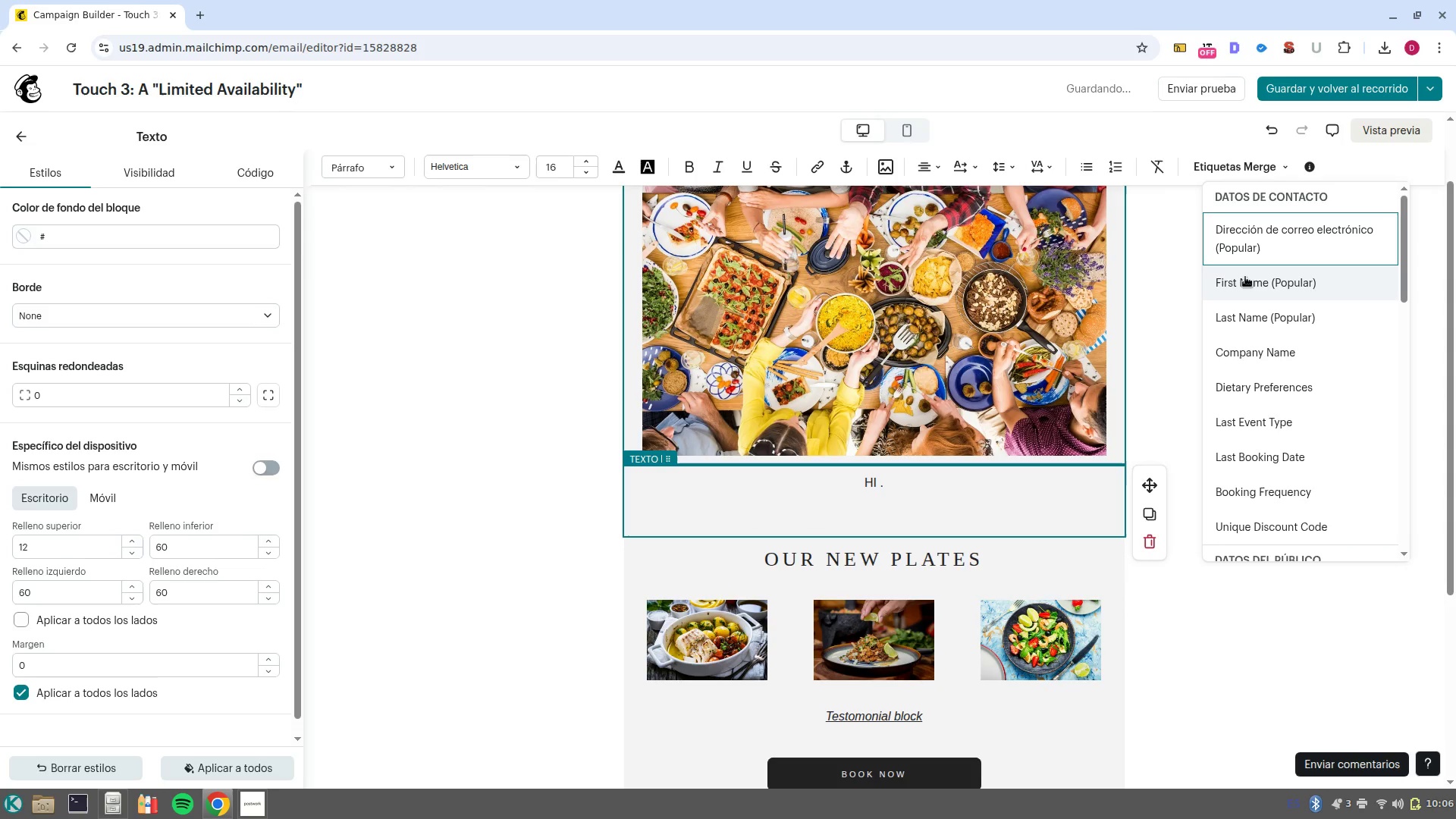 
left_click([1245, 277])
 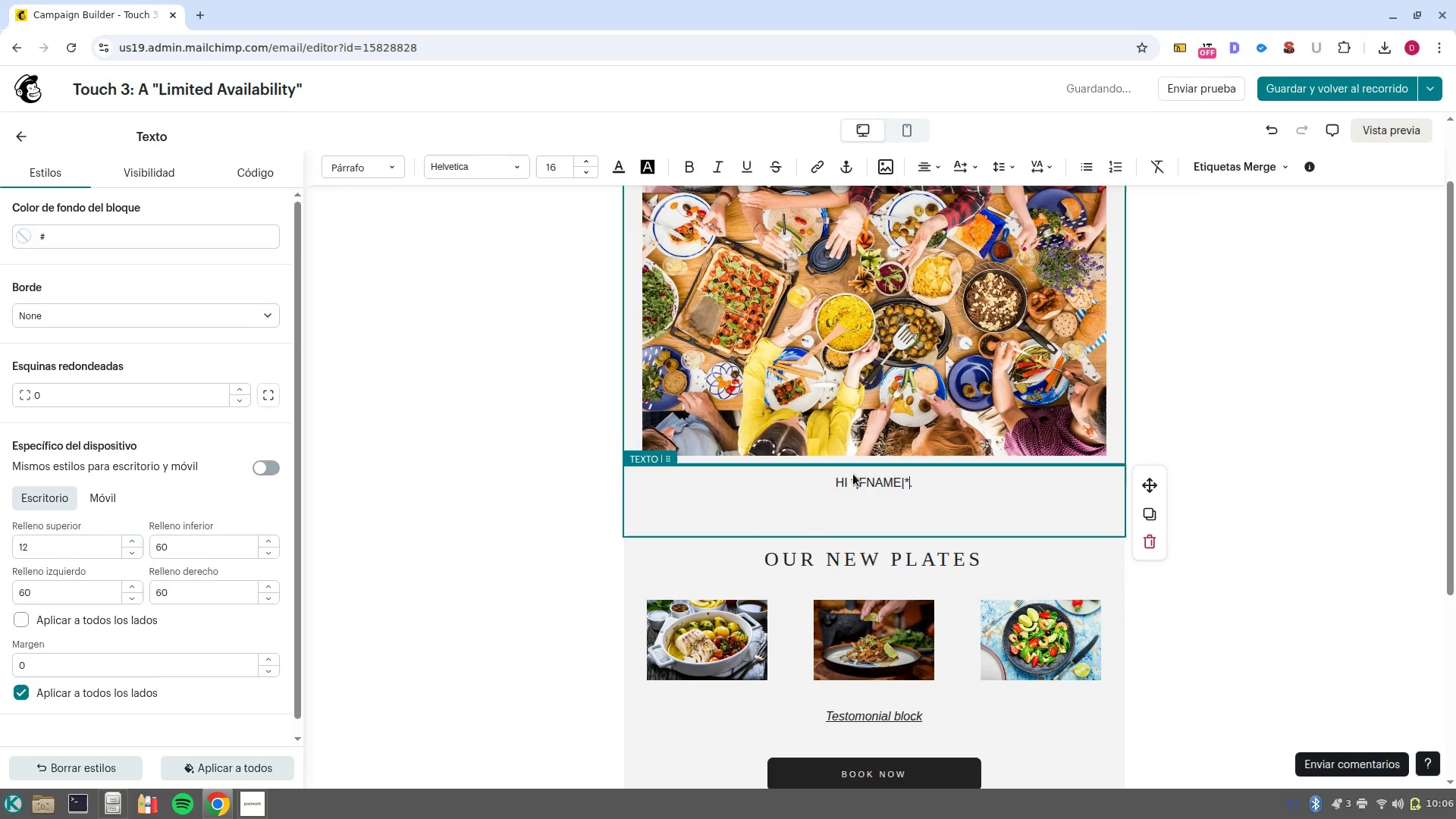 
left_click([840, 482])
 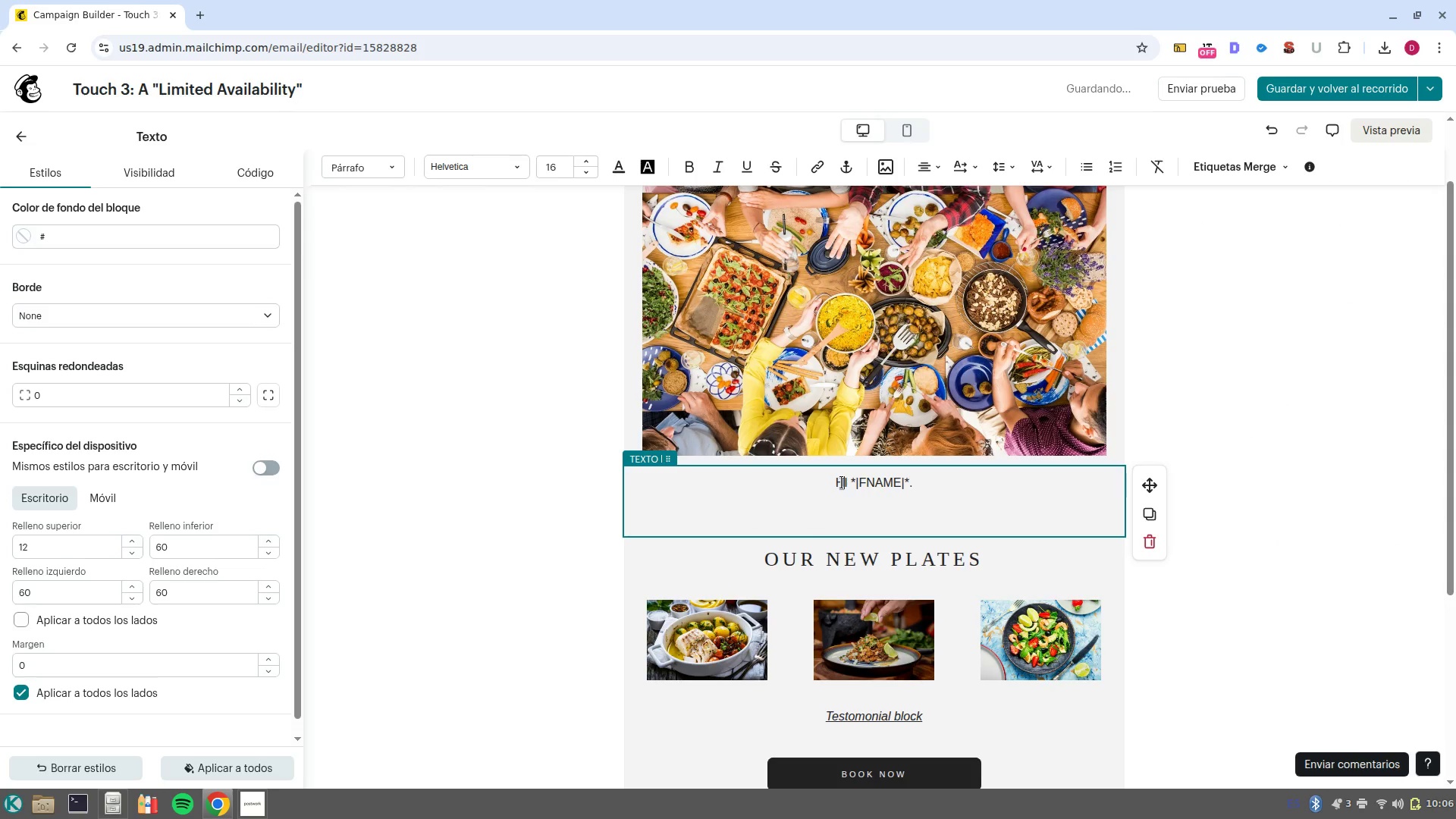 
key(ArrowRight)
 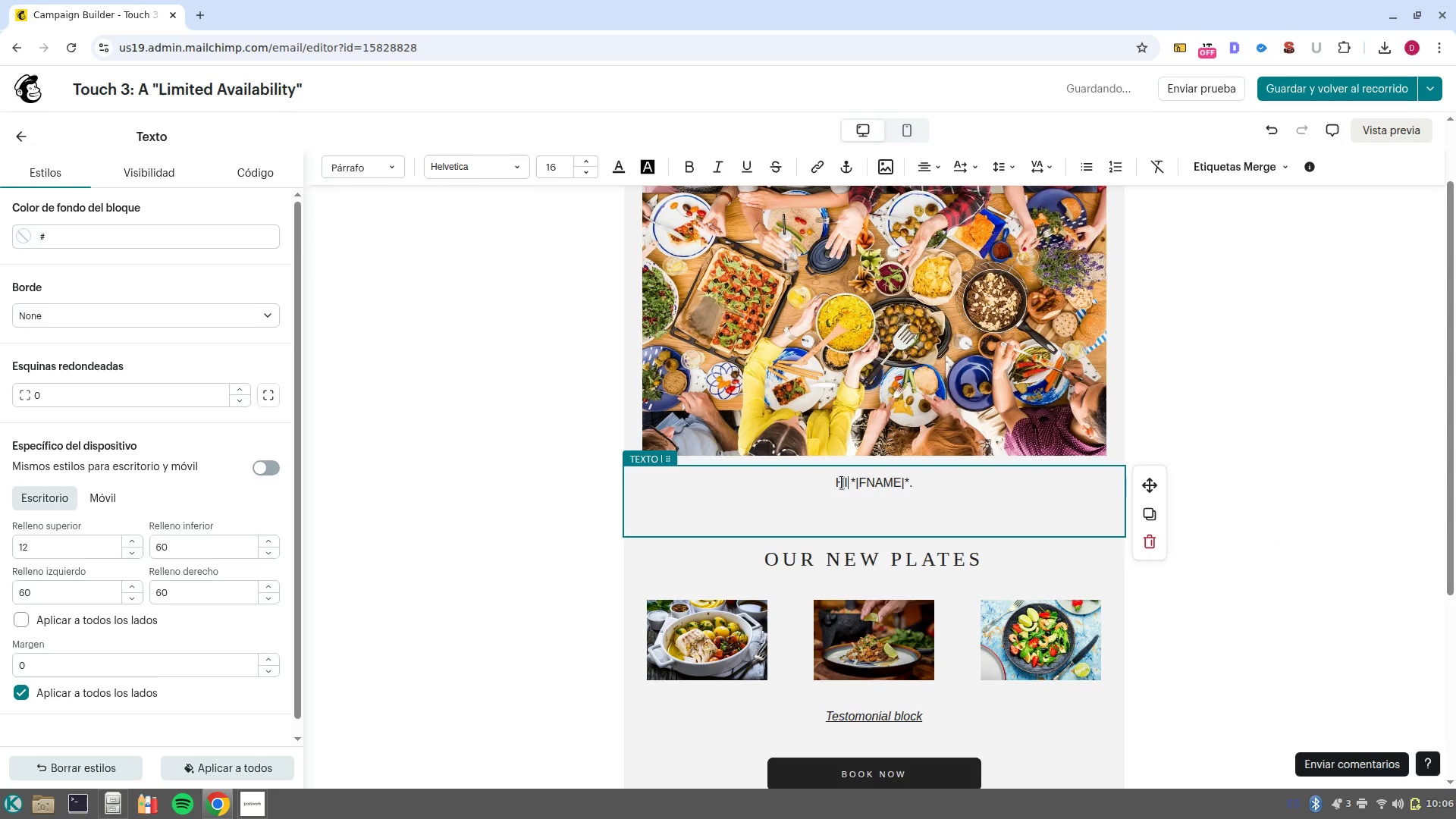 
key(Backspace)
 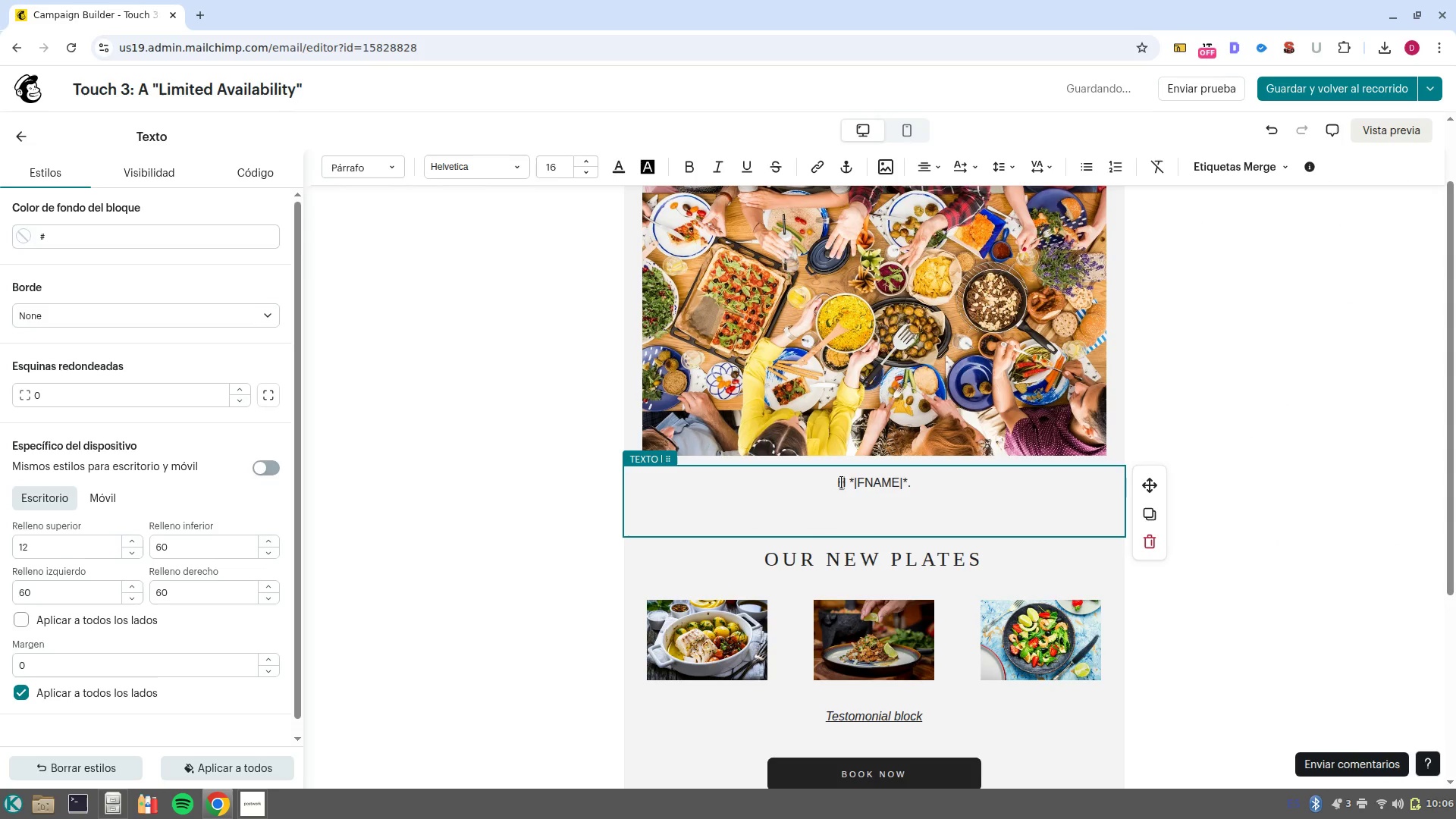 
key(I)
 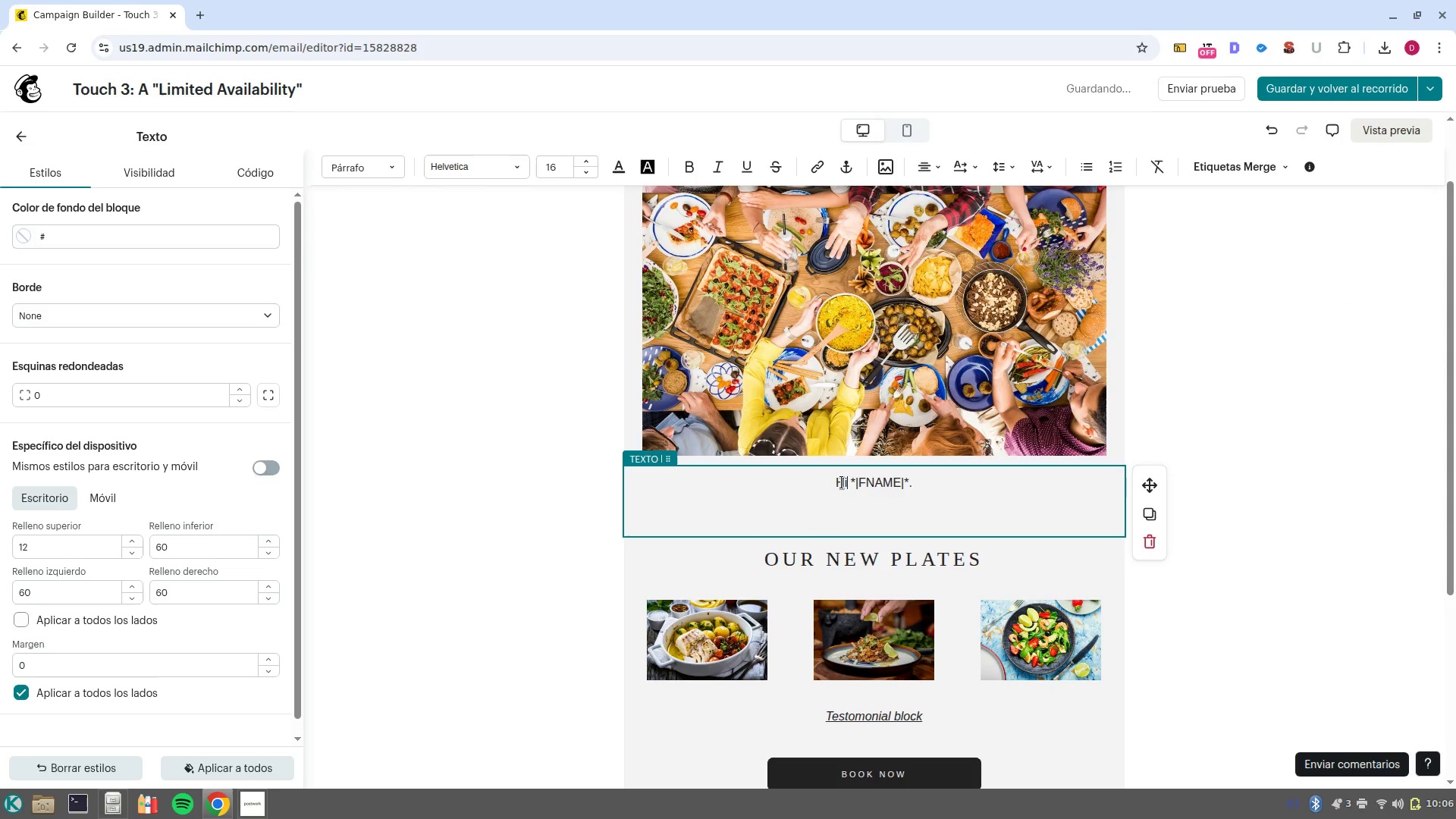 
key(CapsLock)
 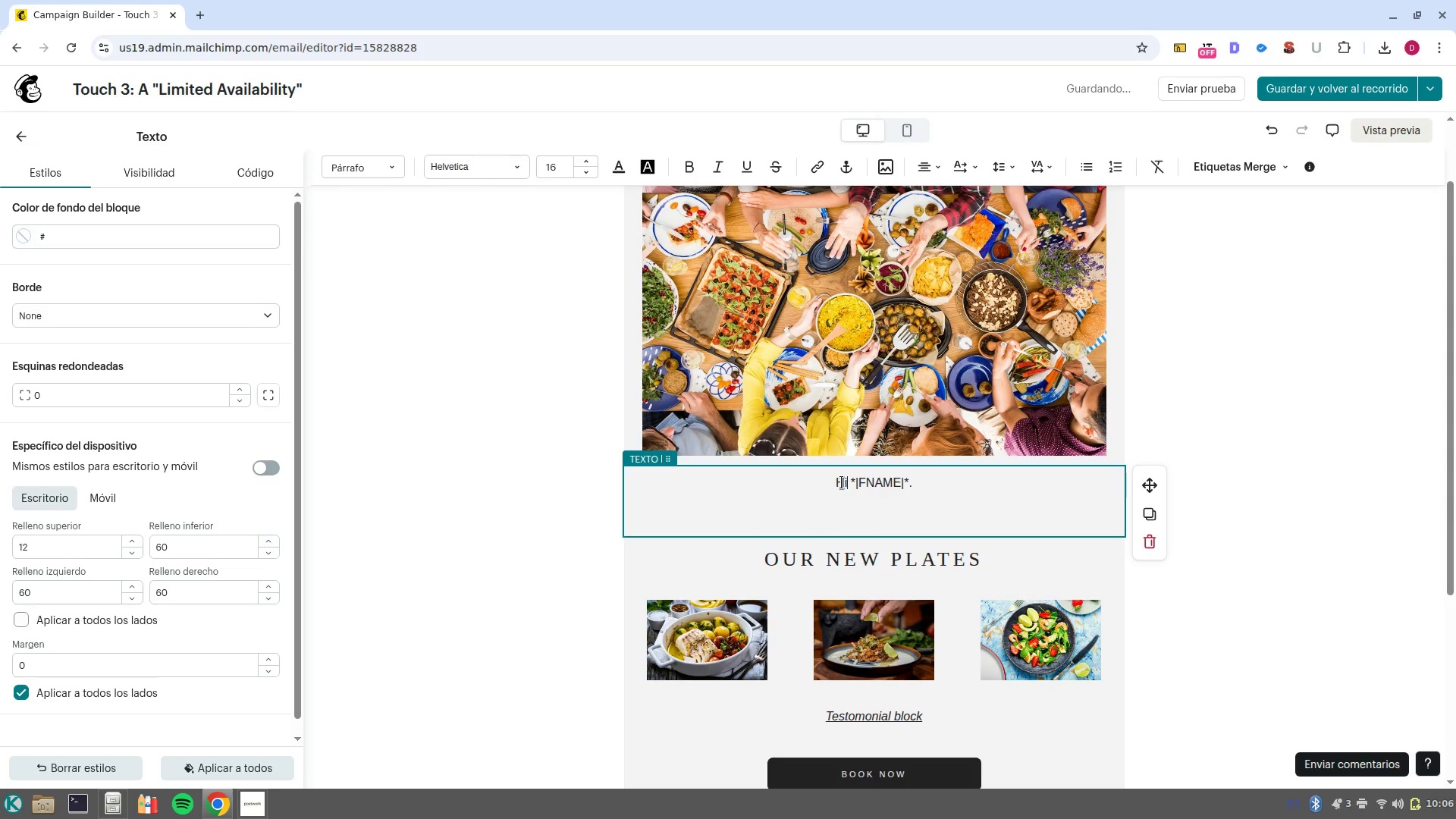 
key(CapsLock)
 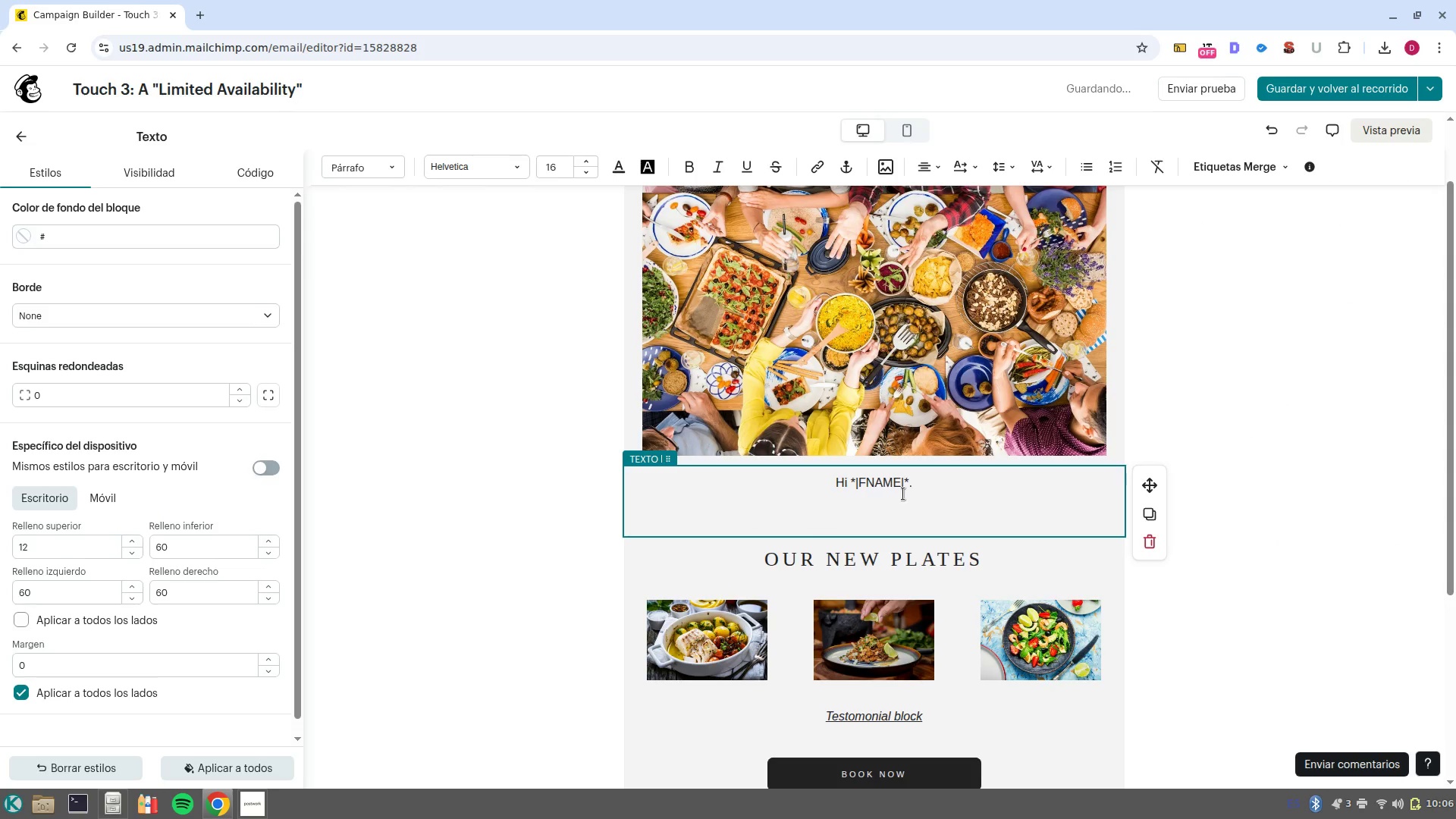 
left_click([917, 485])
 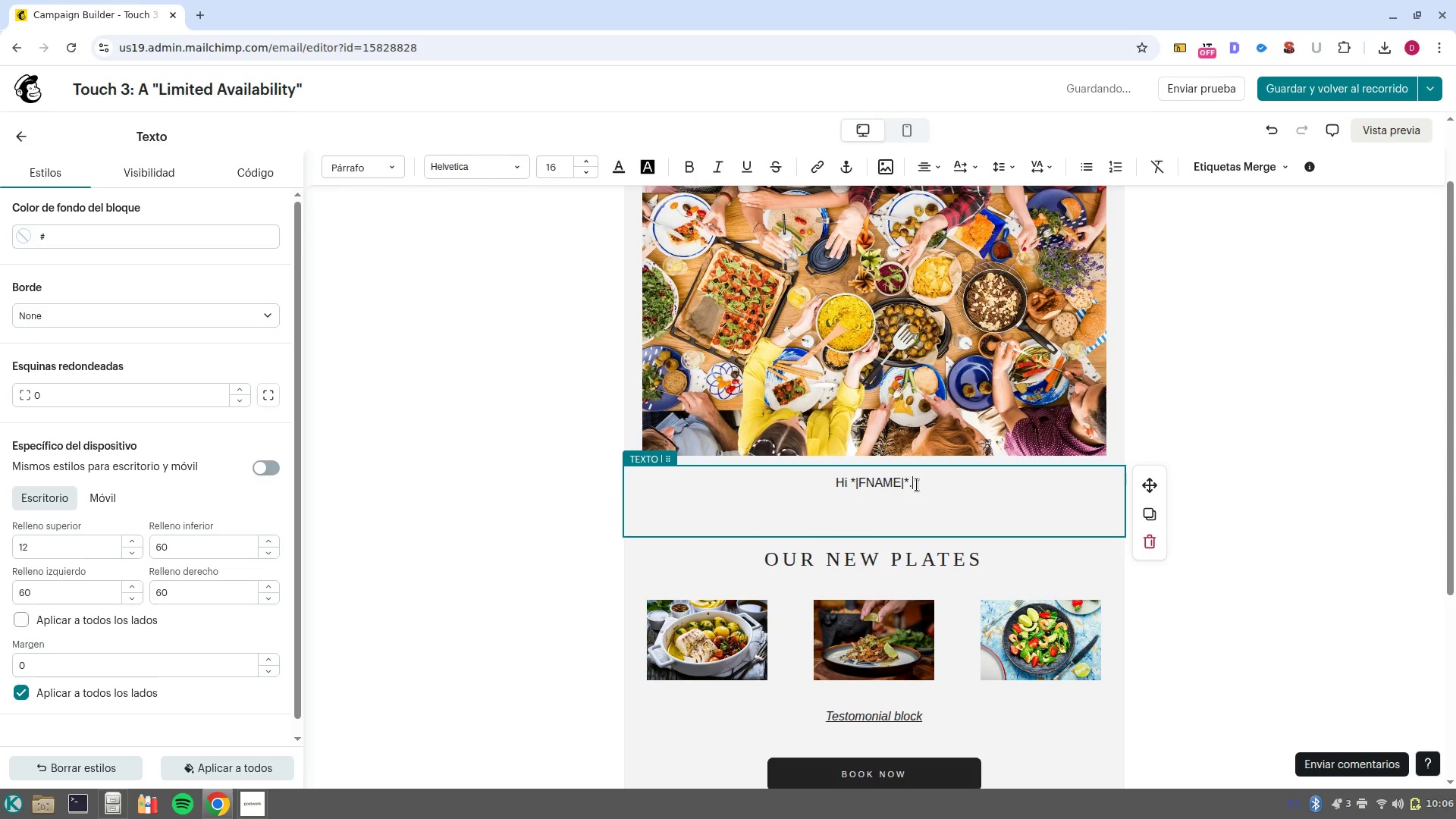 
key(NumpadEnter)
key(NumpadEnter)
type(Our calent)
key(Backspace)
type(dar is filing up quickle! )
 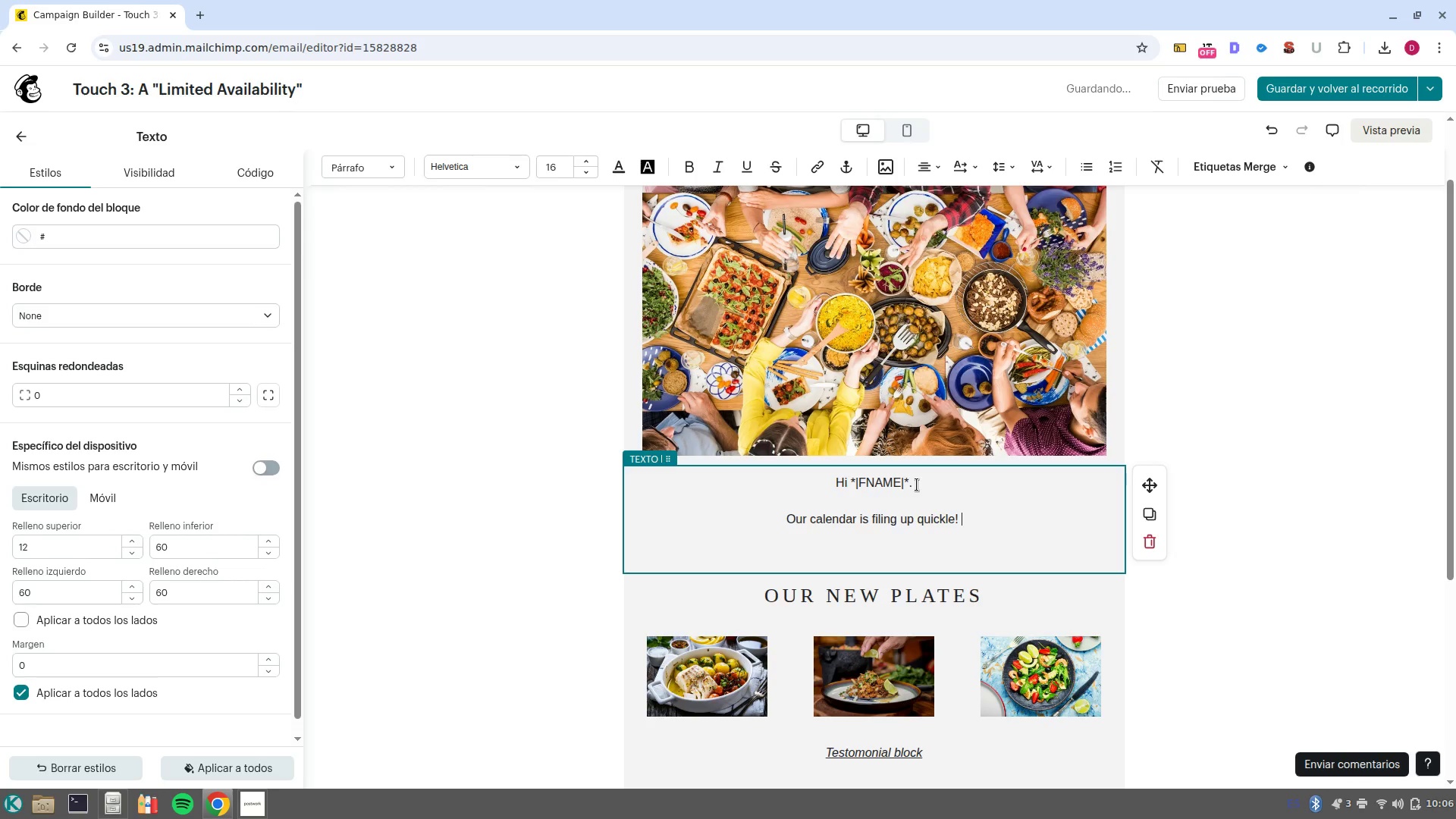 
key(ArrowLeft)
 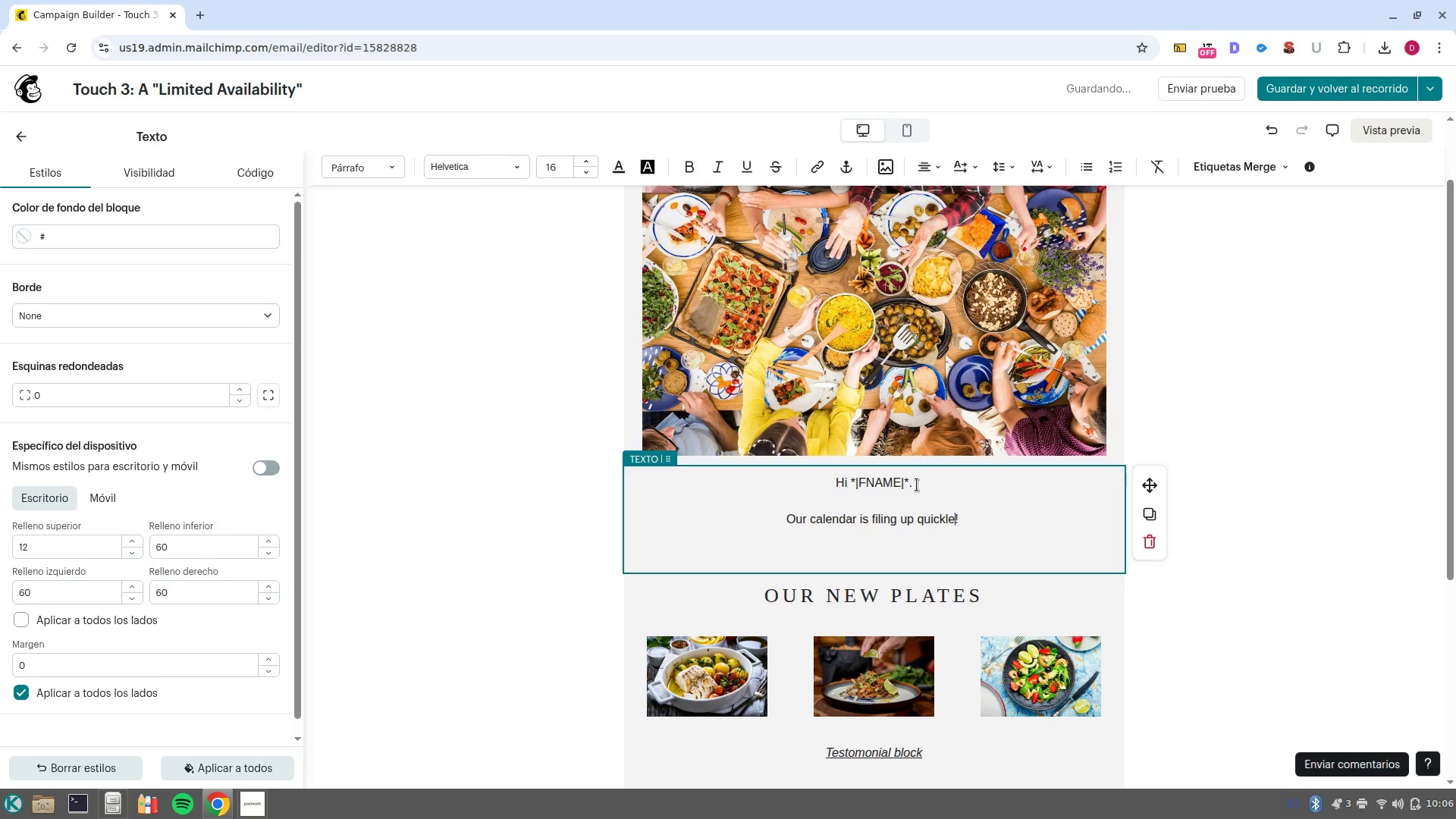 
key(ArrowLeft)
 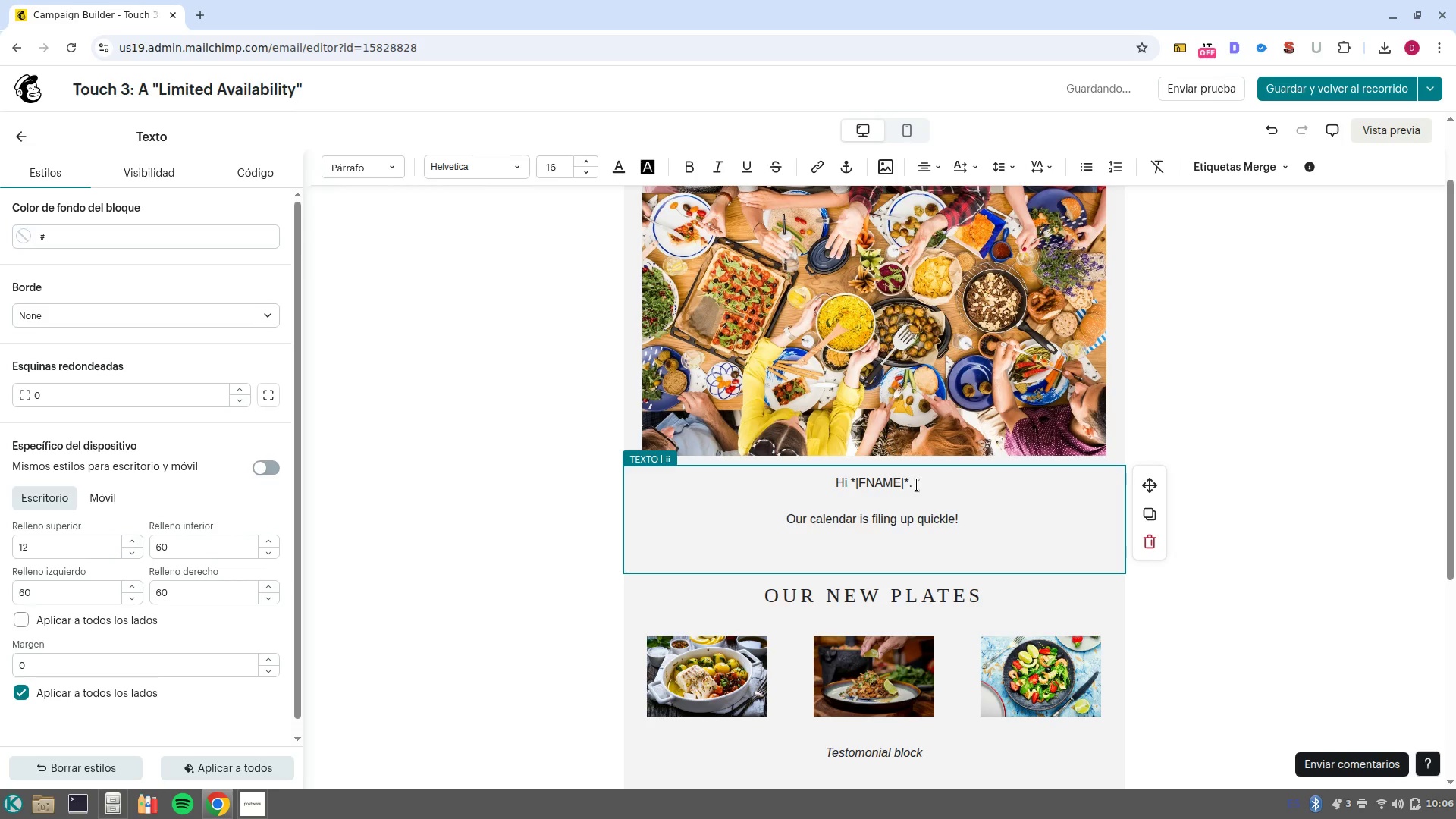 
key(Backspace)
 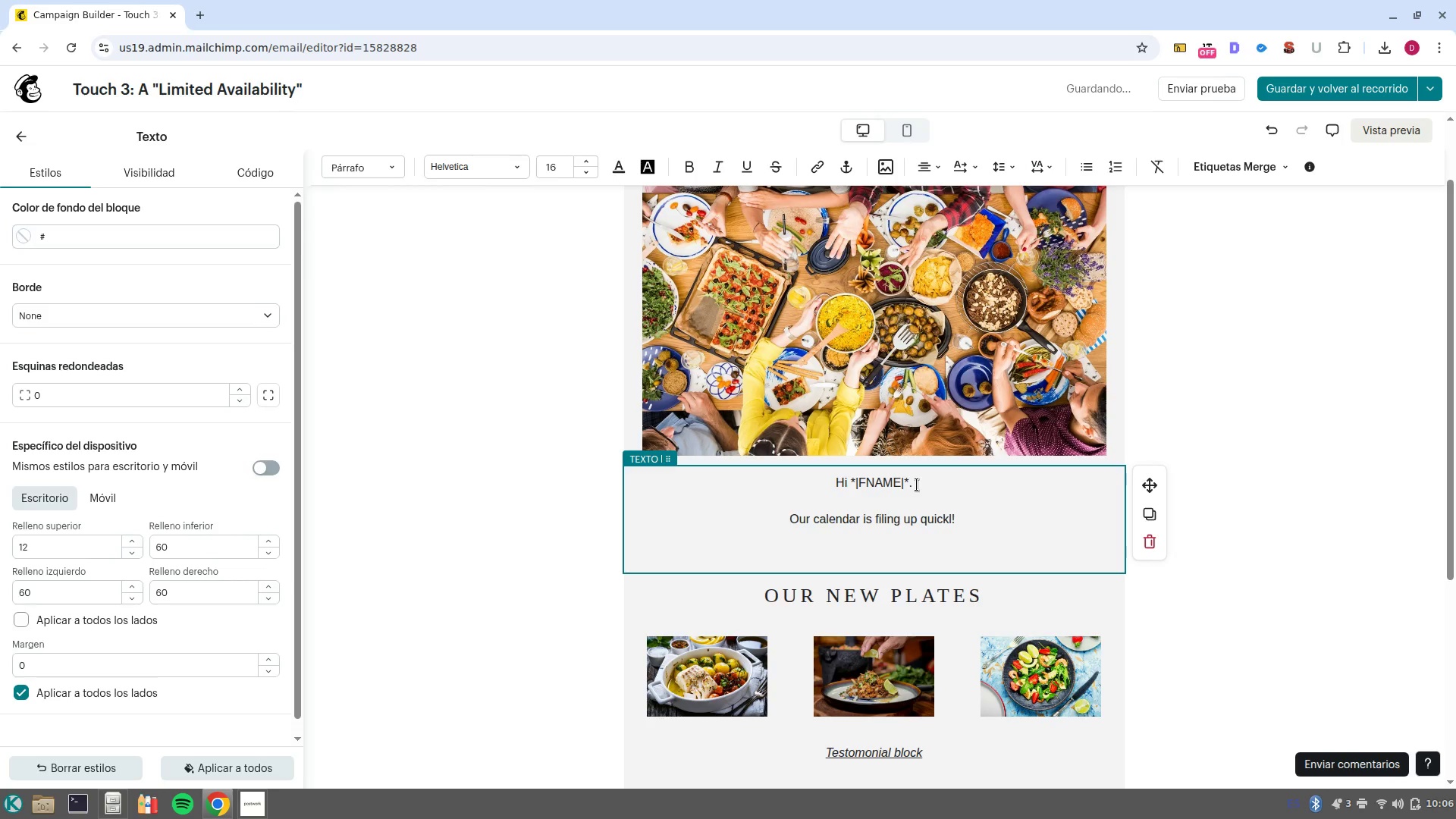 
key(Y)
 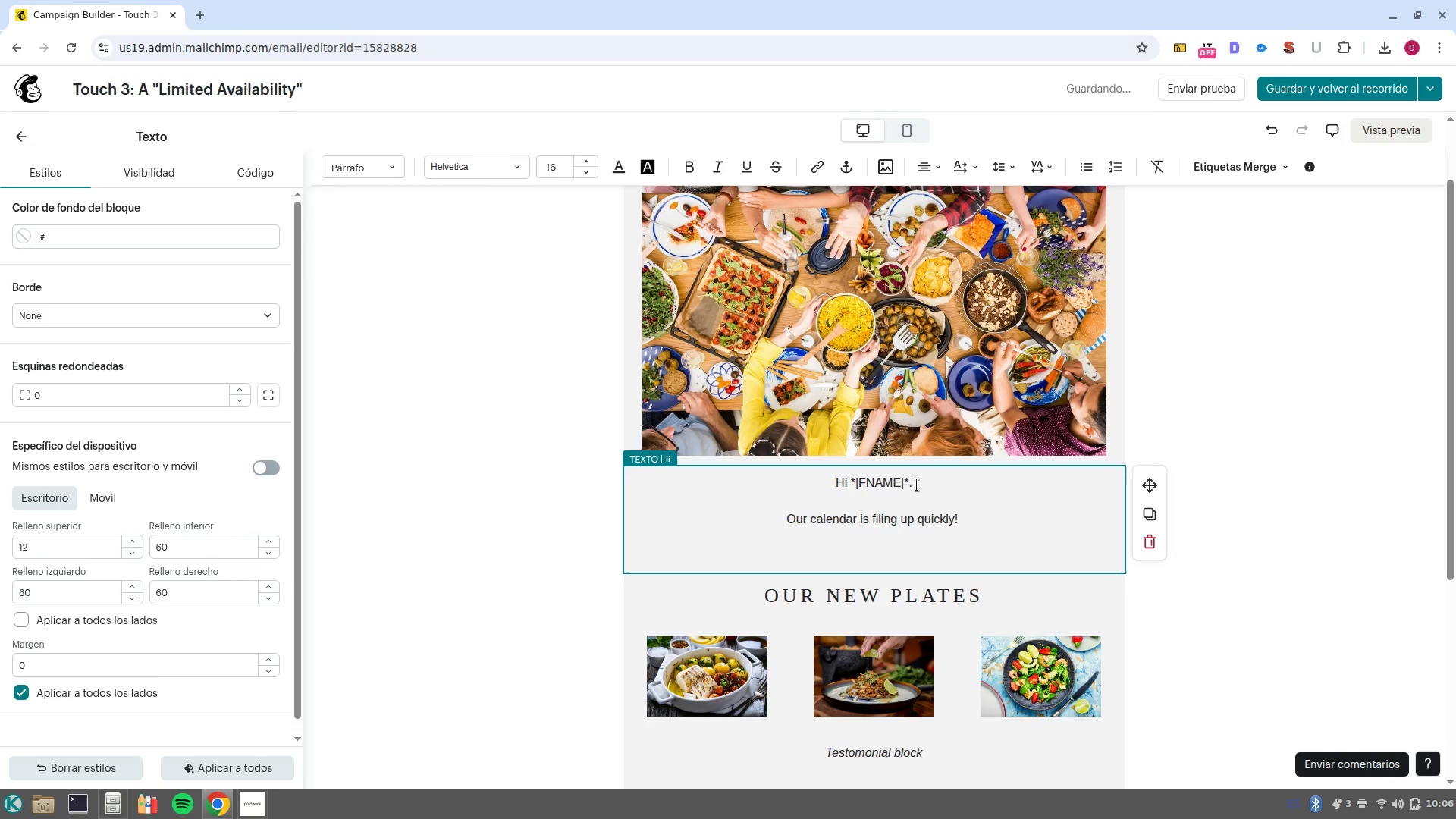 
key(Control+ArrowRight)
 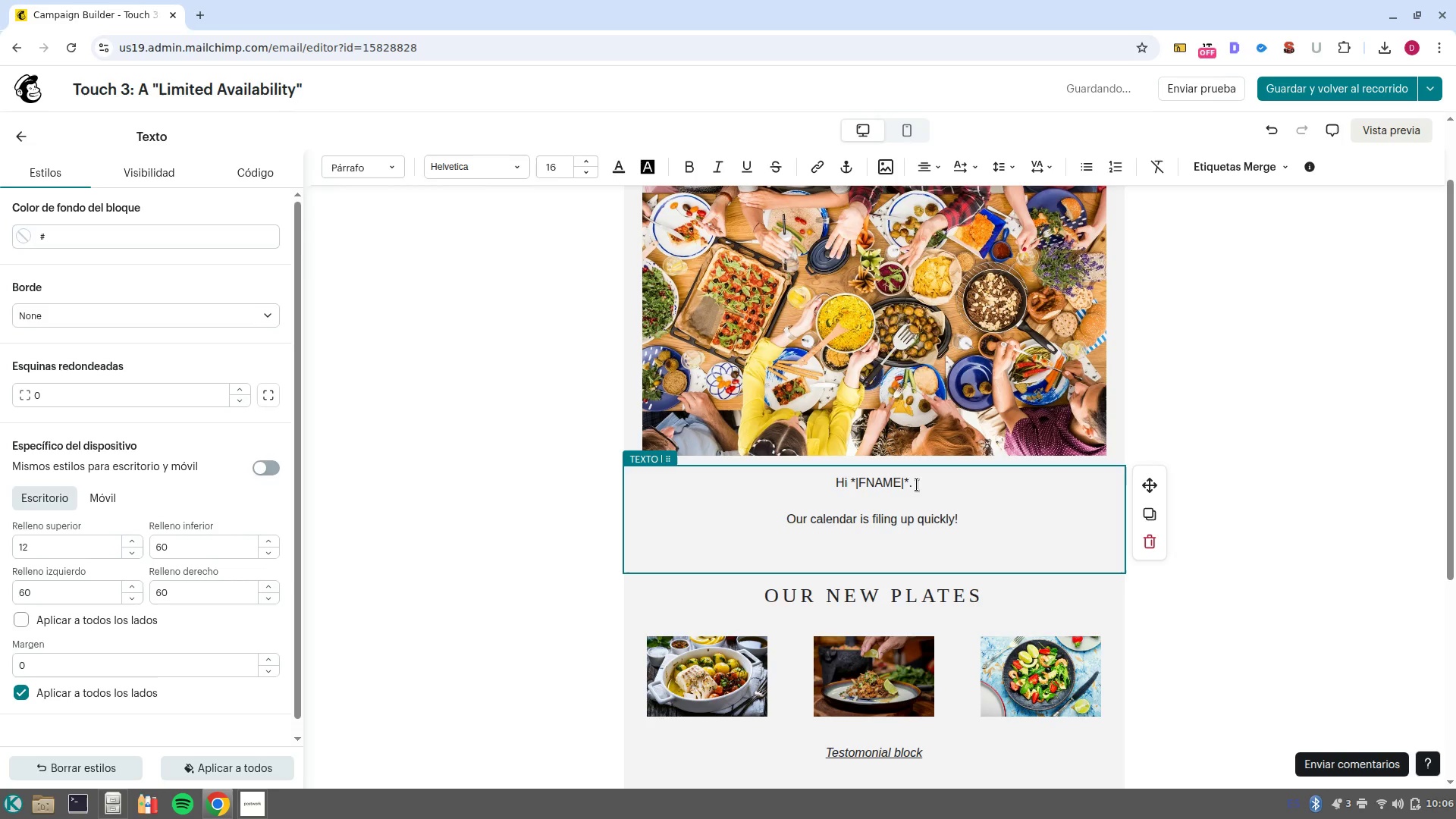 
type( as we finalize our hola)
key(Backspace)
type(ydau)
key(Backspace)
key(Backspace)
key(Backspace)
key(Backspace)
type(iday schedule, we noticed we still have w)
key(Backspace)
type(few)
 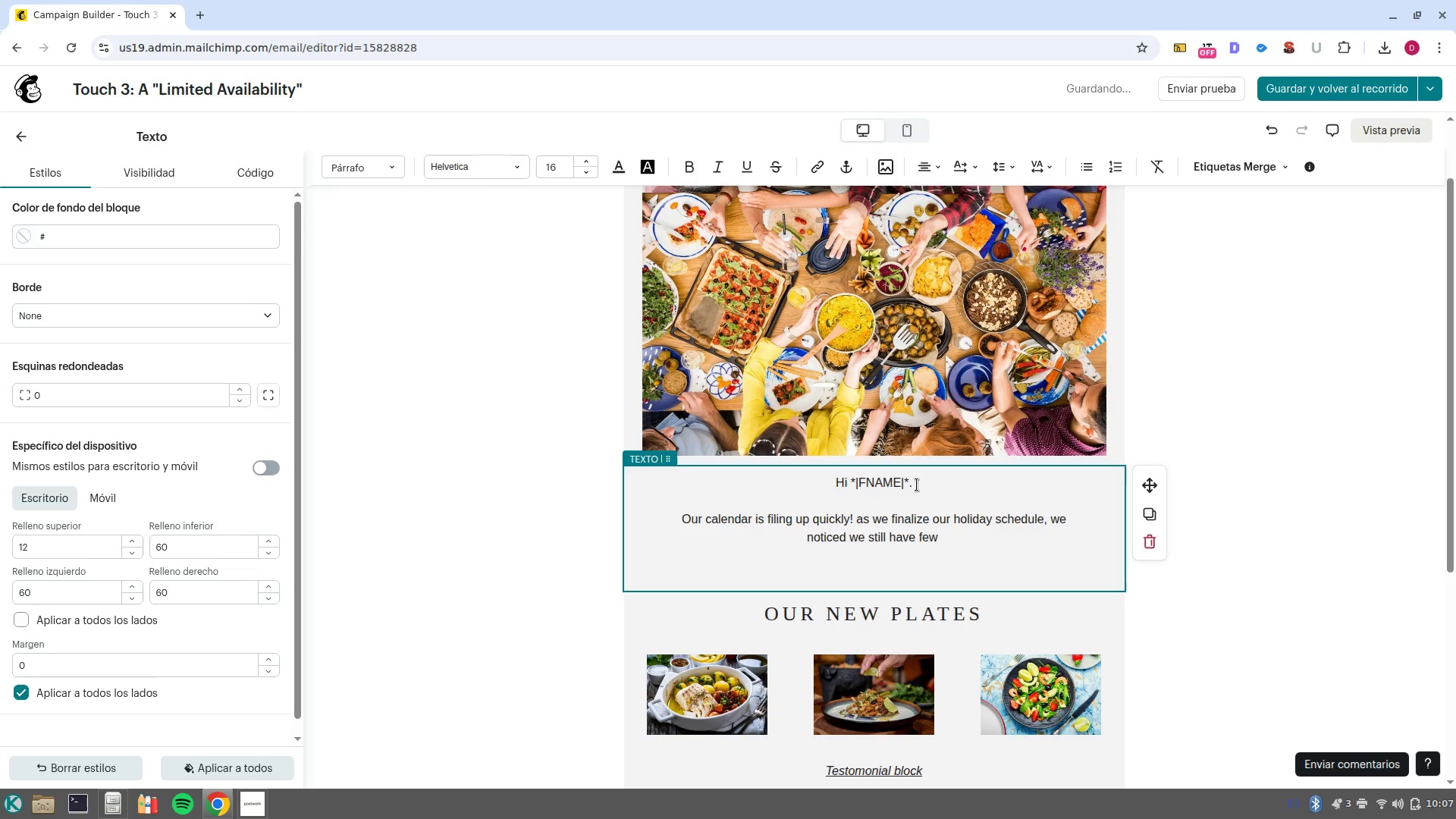 
key(Control+ArrowLeft)
 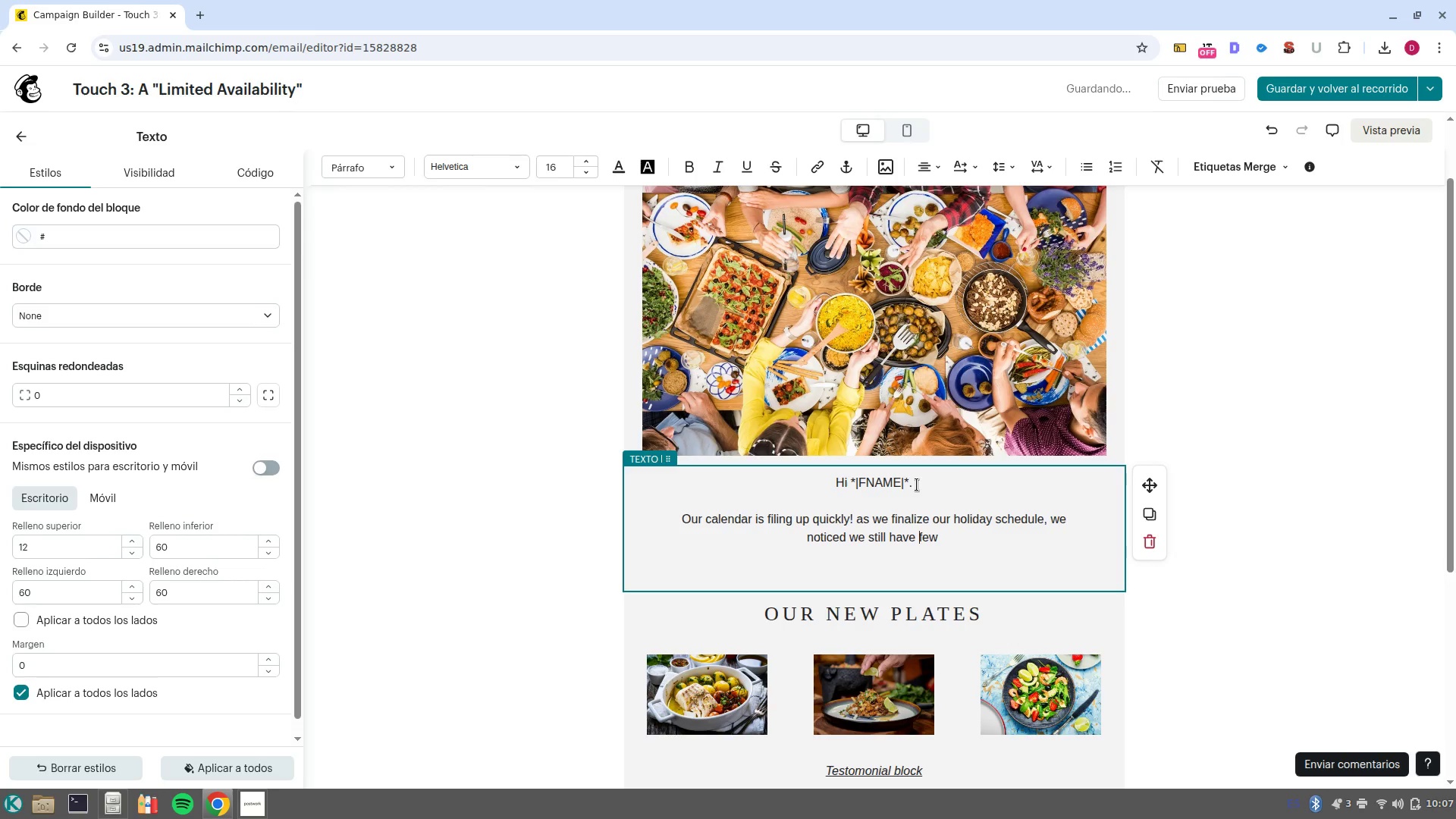 
key(A)
 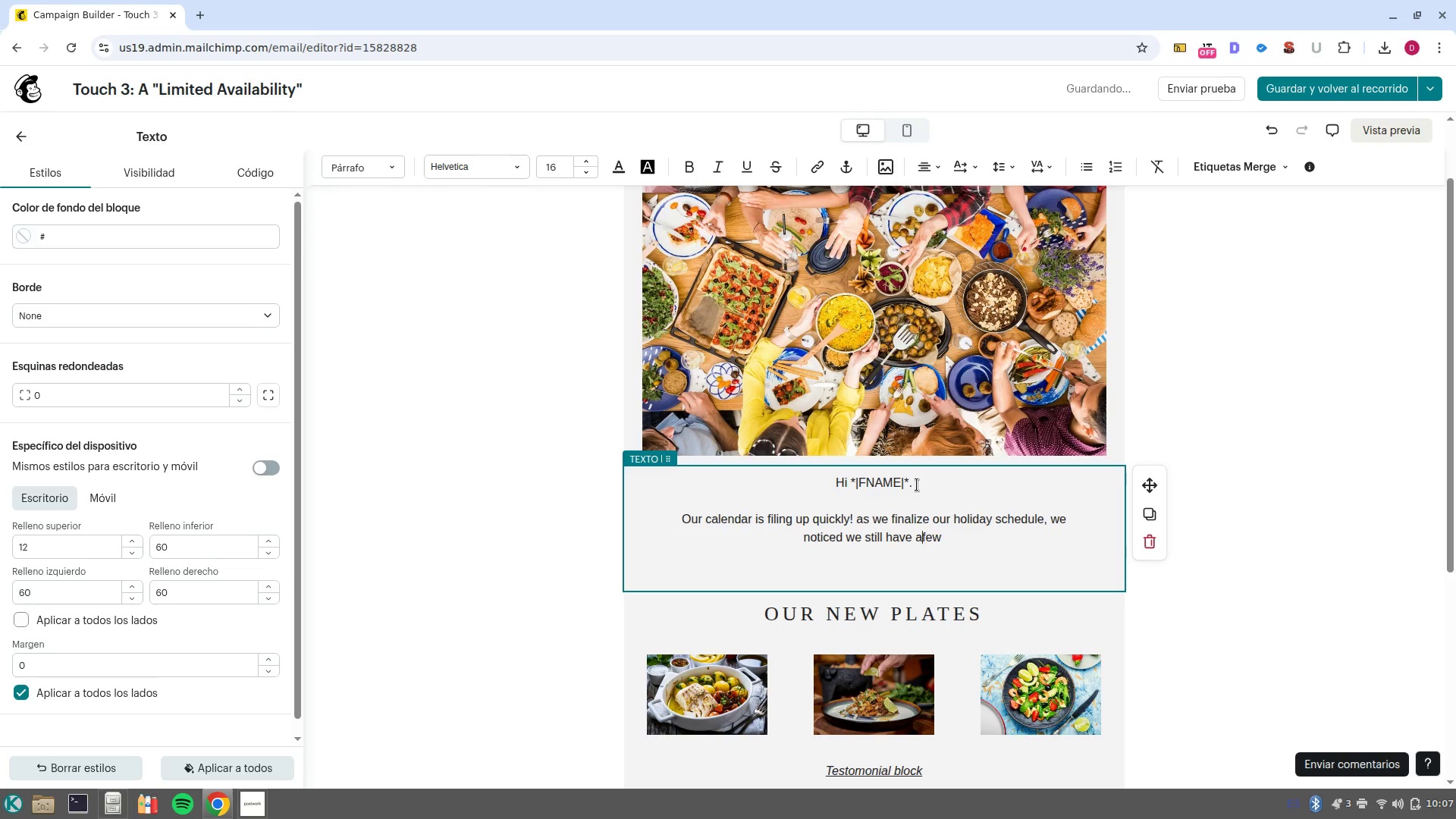 
key(Space)
 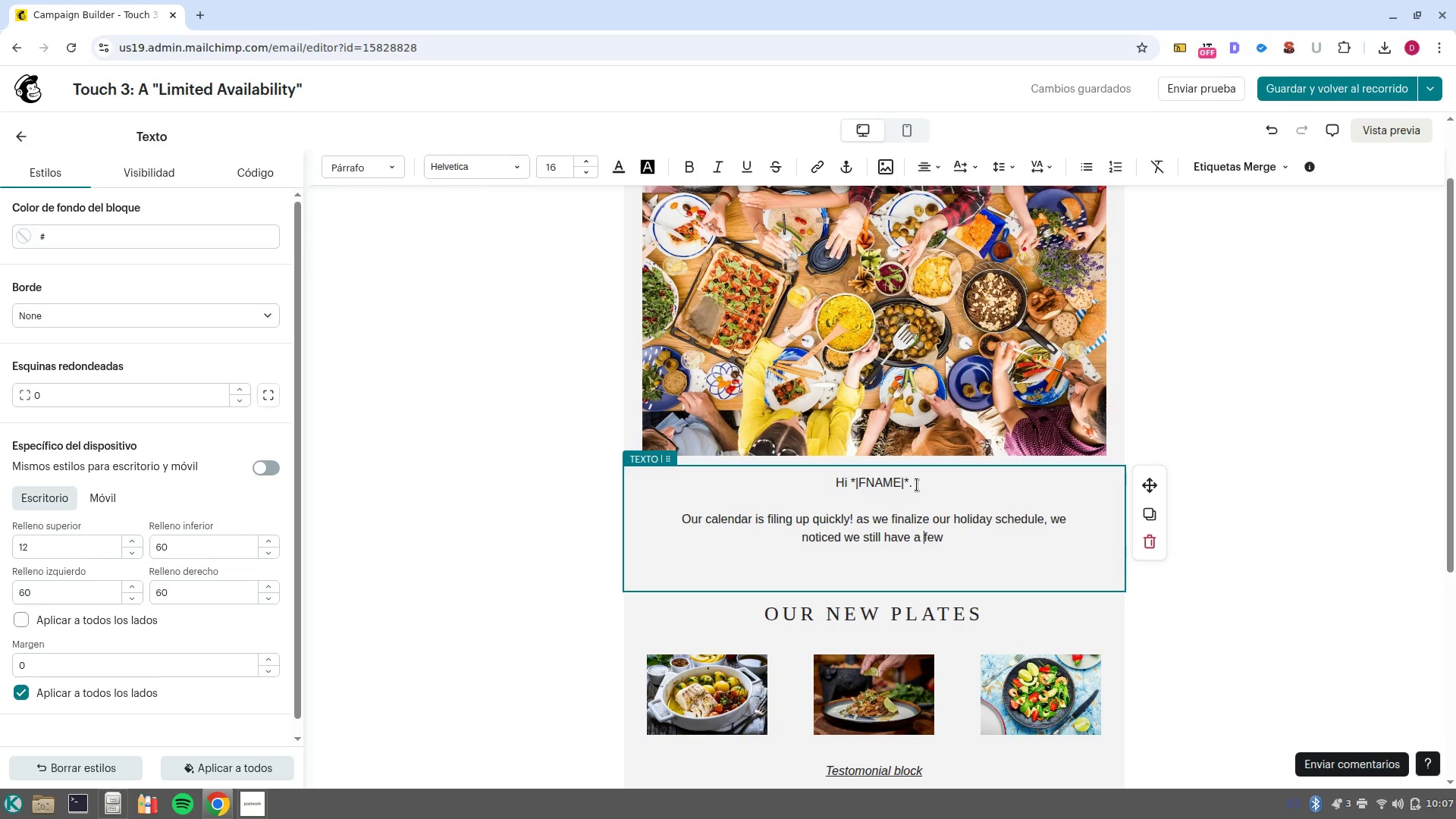 
key(Control+ArrowRight)
 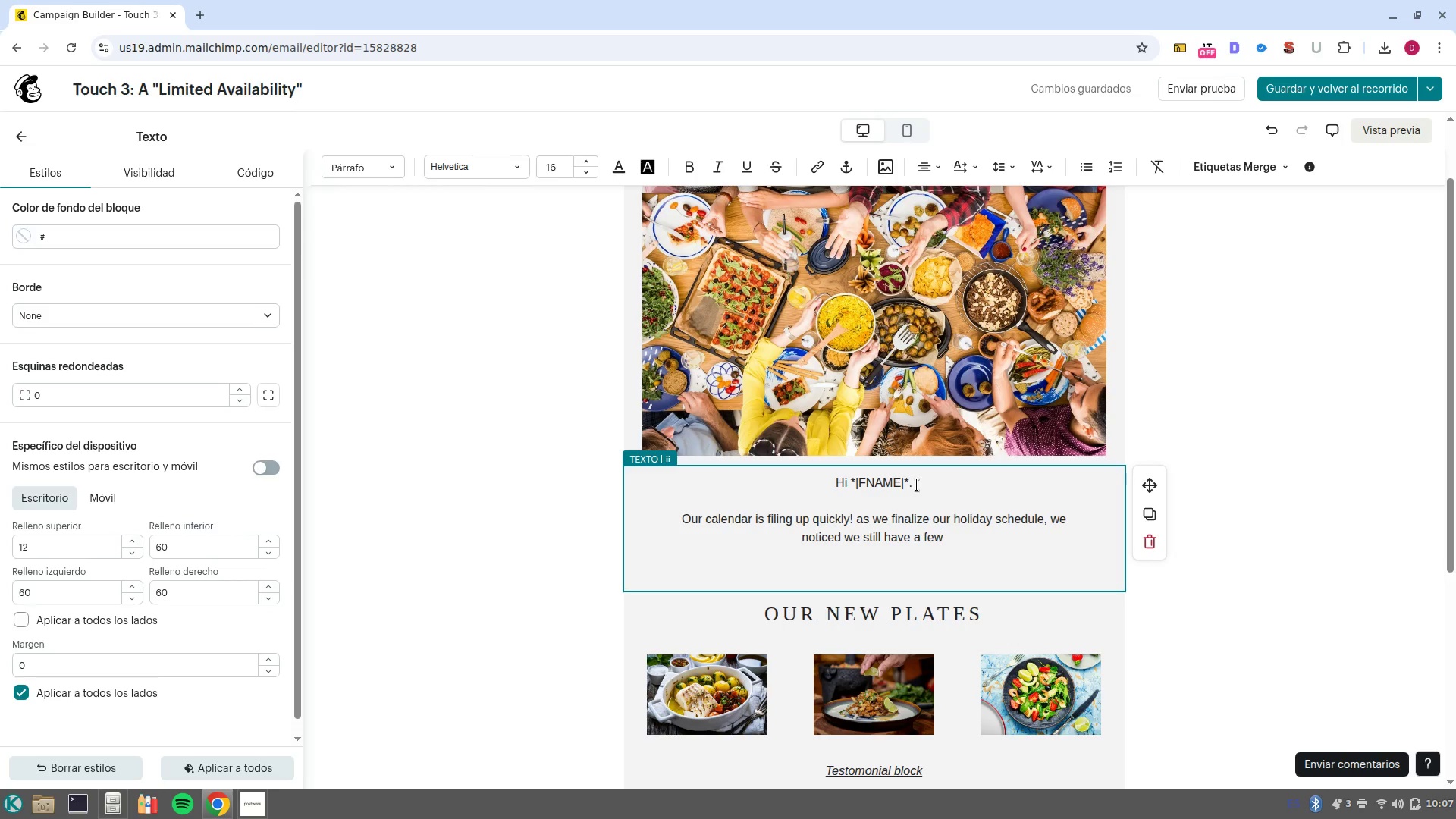 
wait(9.24)
 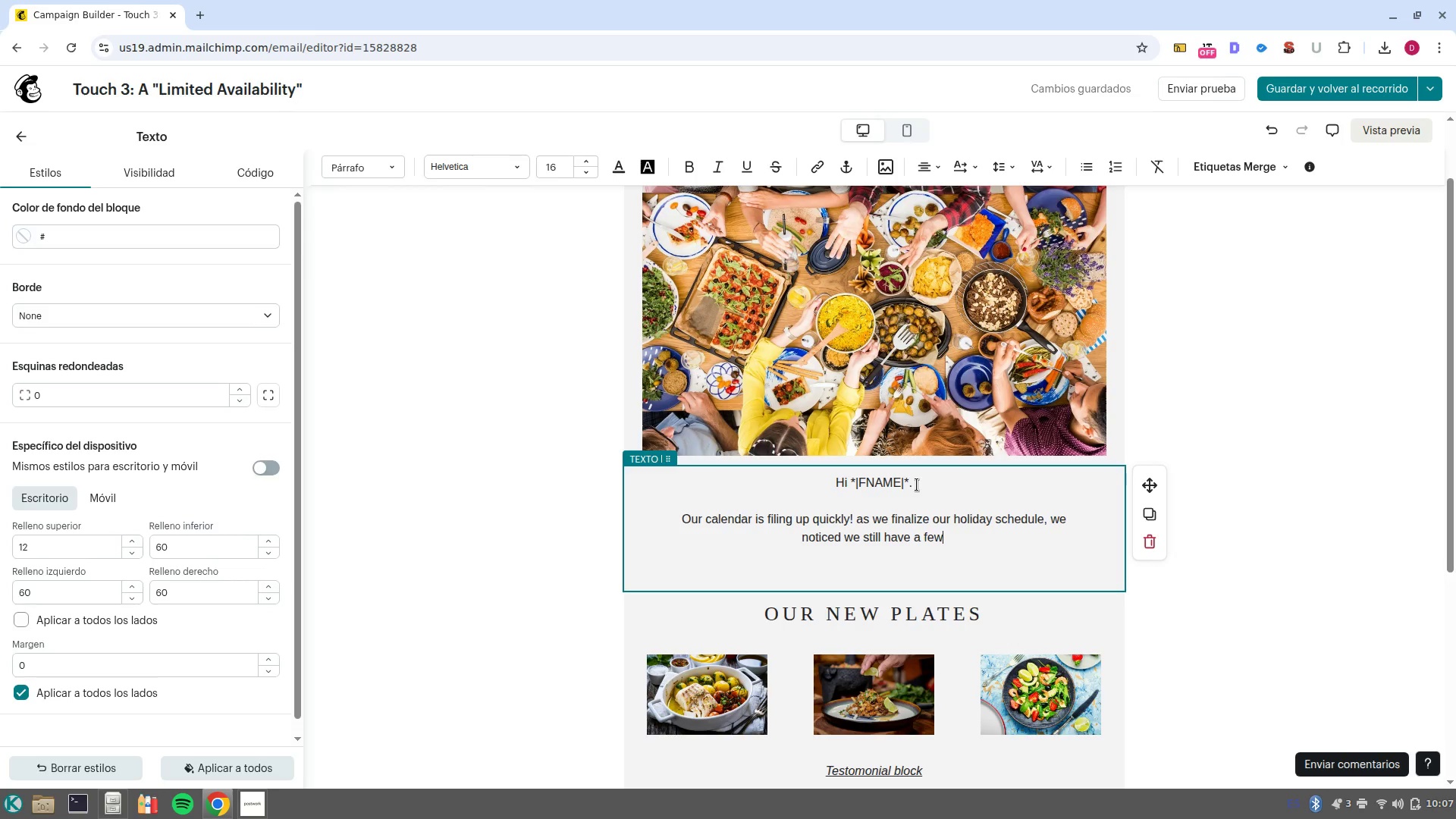 
type( prime dates avaliable for an )
 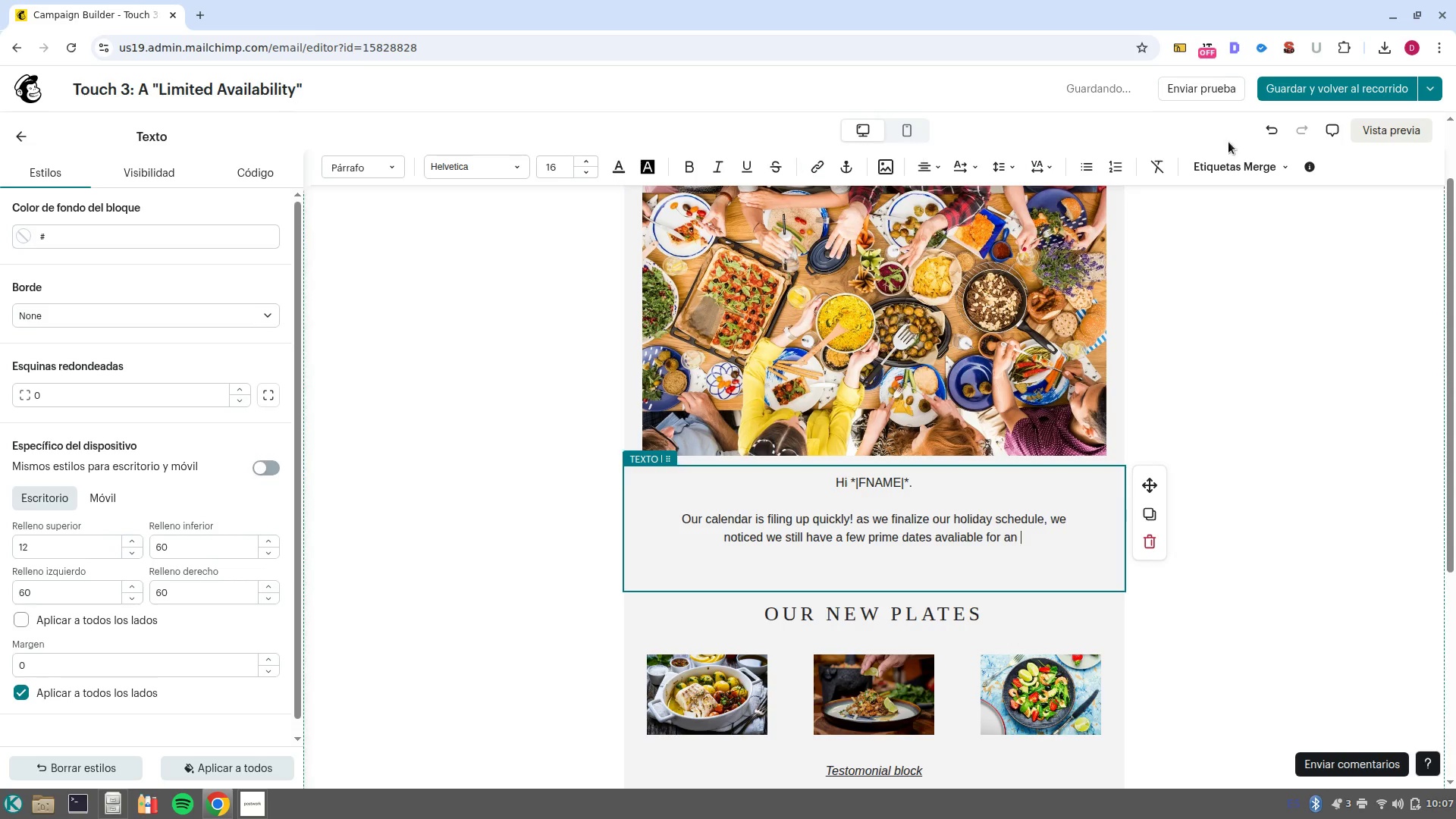 
left_click([1242, 171])
 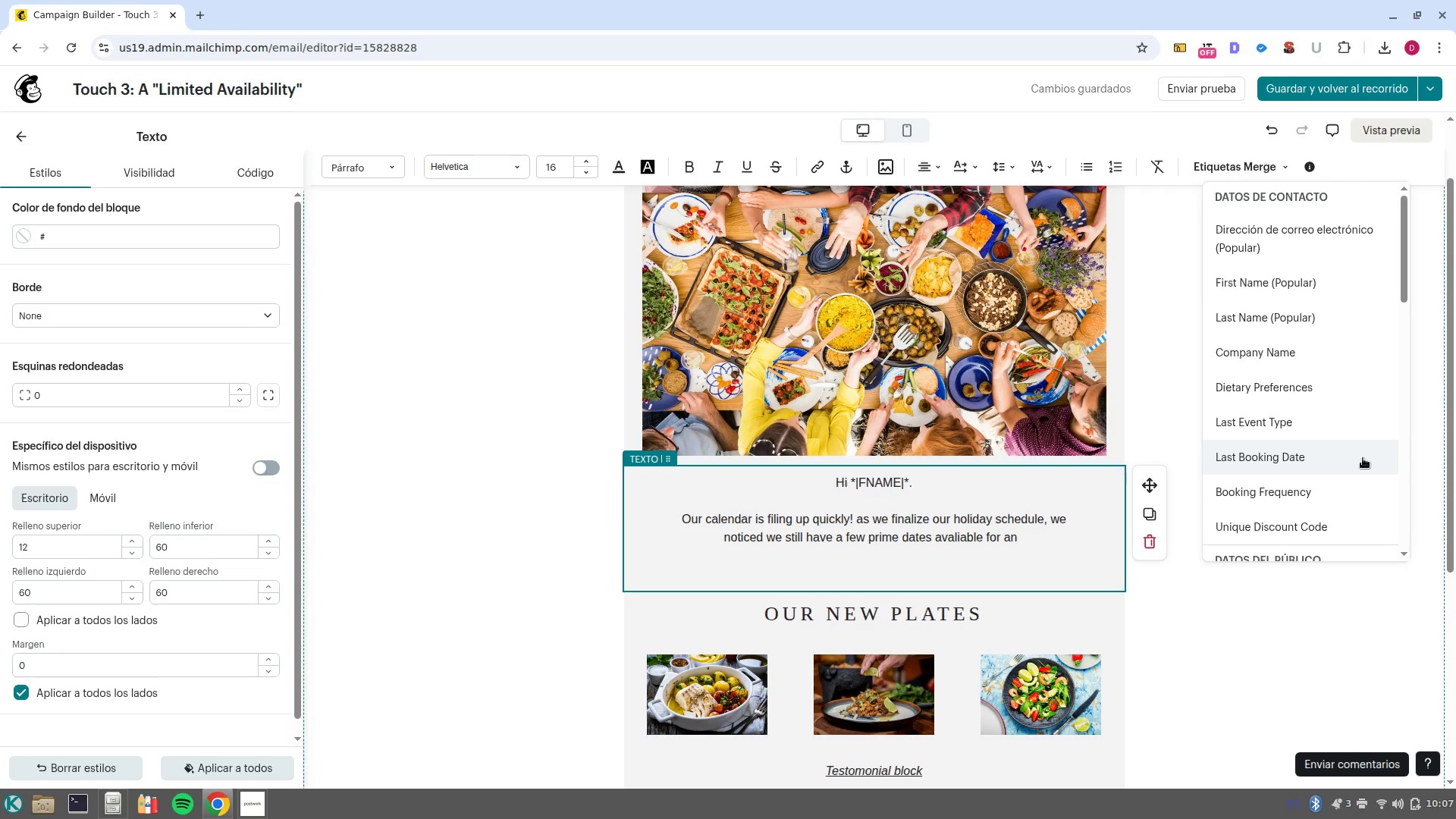 
left_click([1360, 490])
 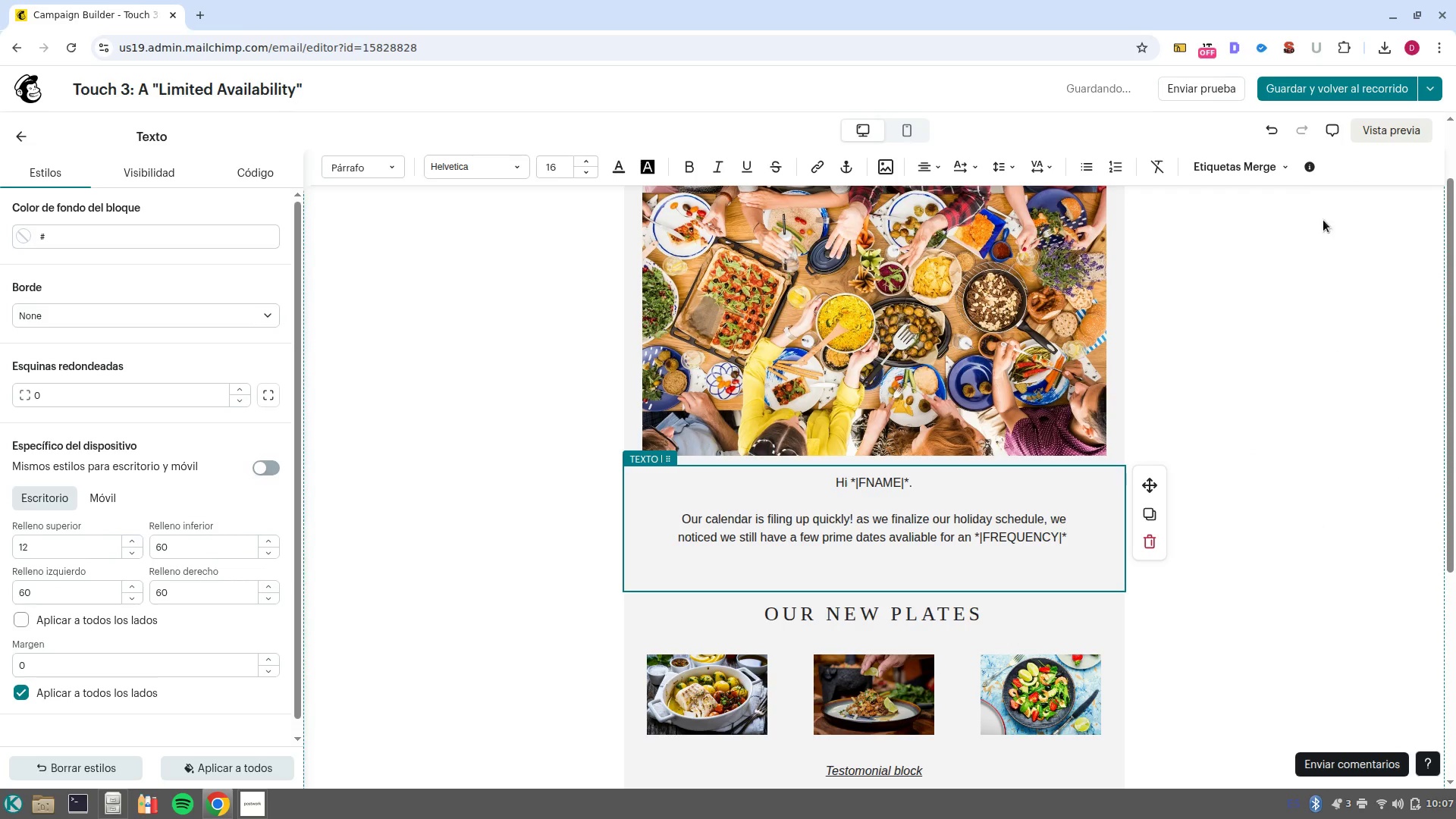 
left_click([1202, 154])
 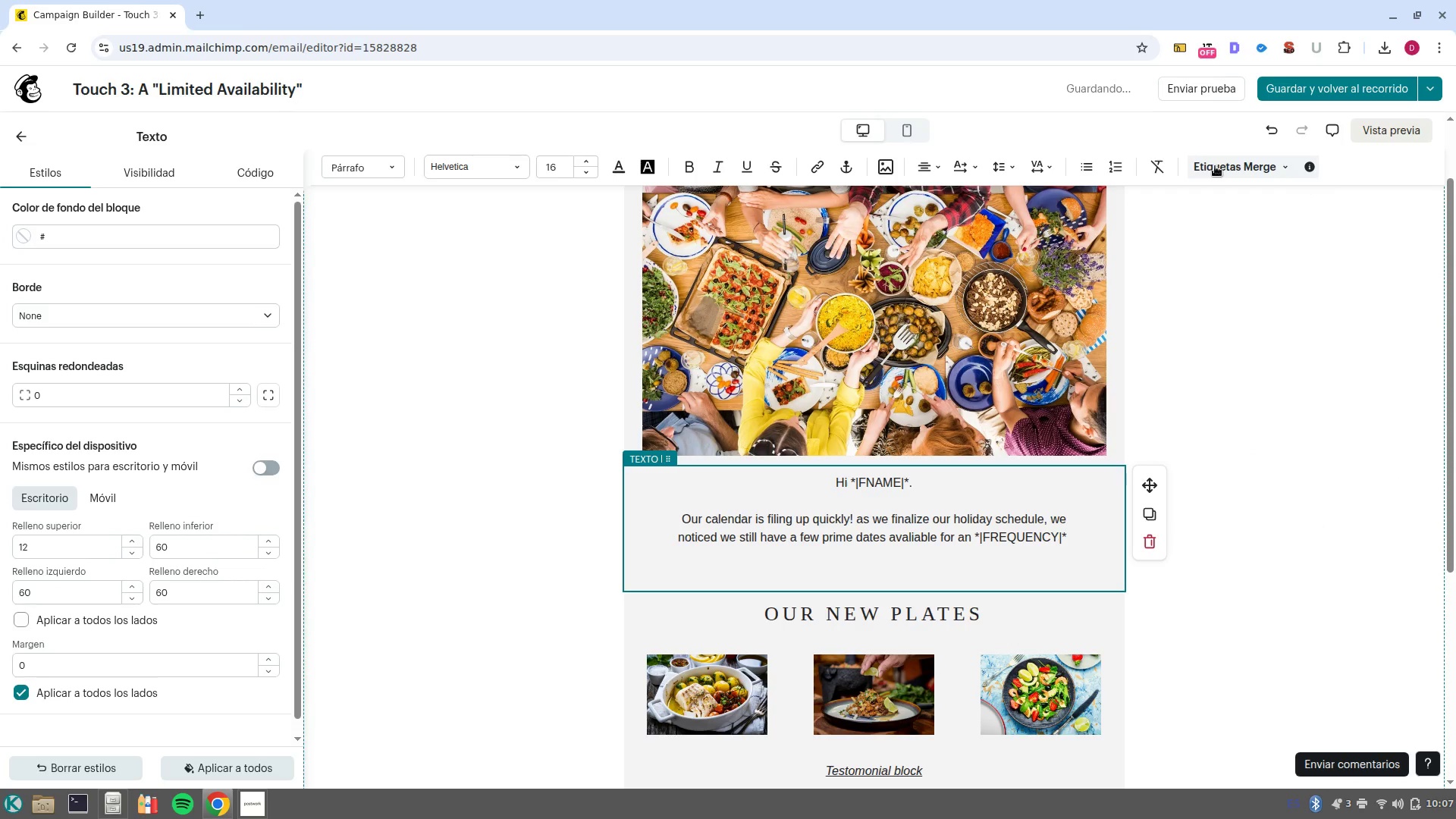 
left_click([1215, 166])
 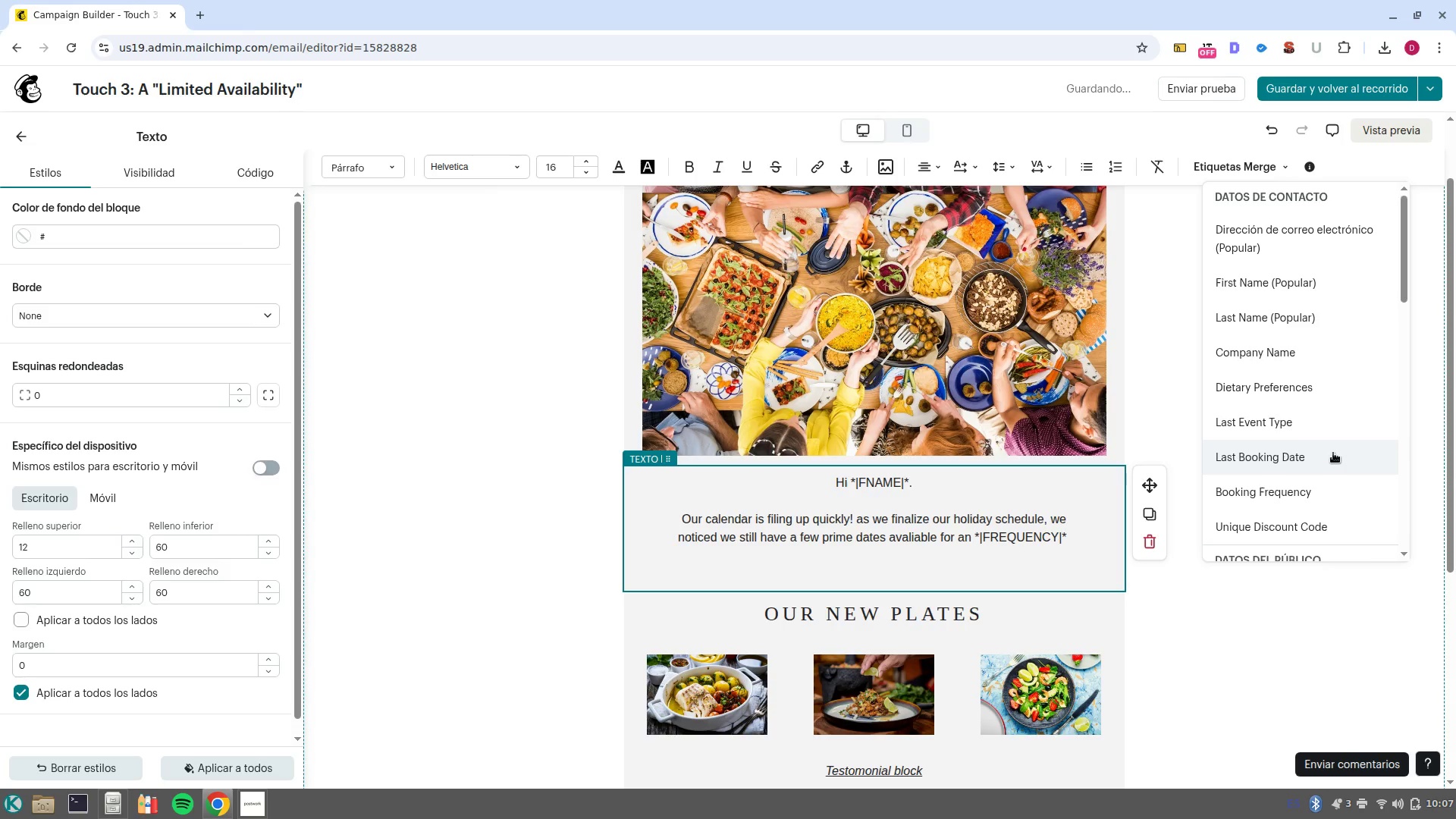 
left_click([1333, 453])
 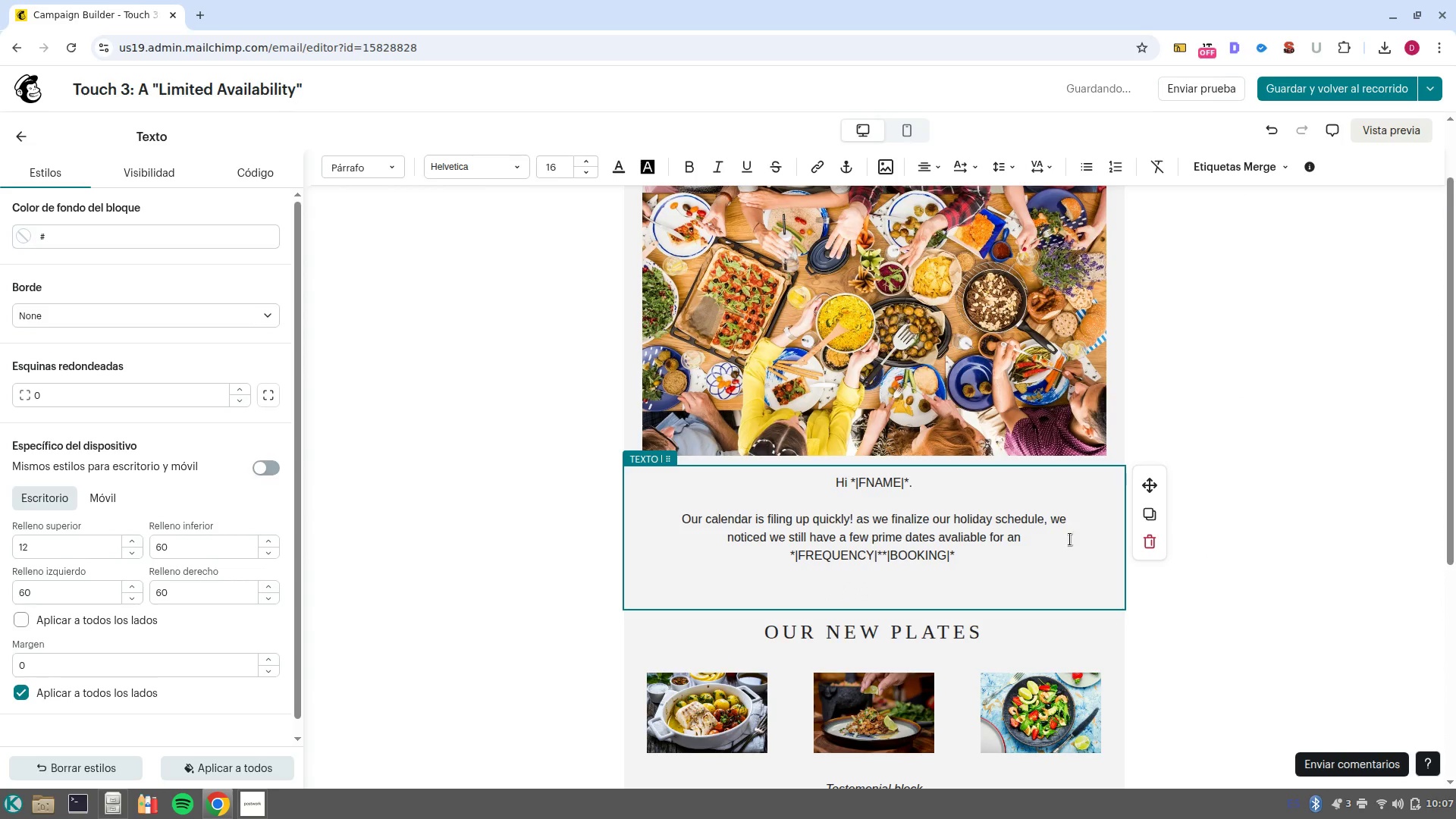 
left_click_drag(start_coordinate=[994, 559], to_coordinate=[774, 561])
 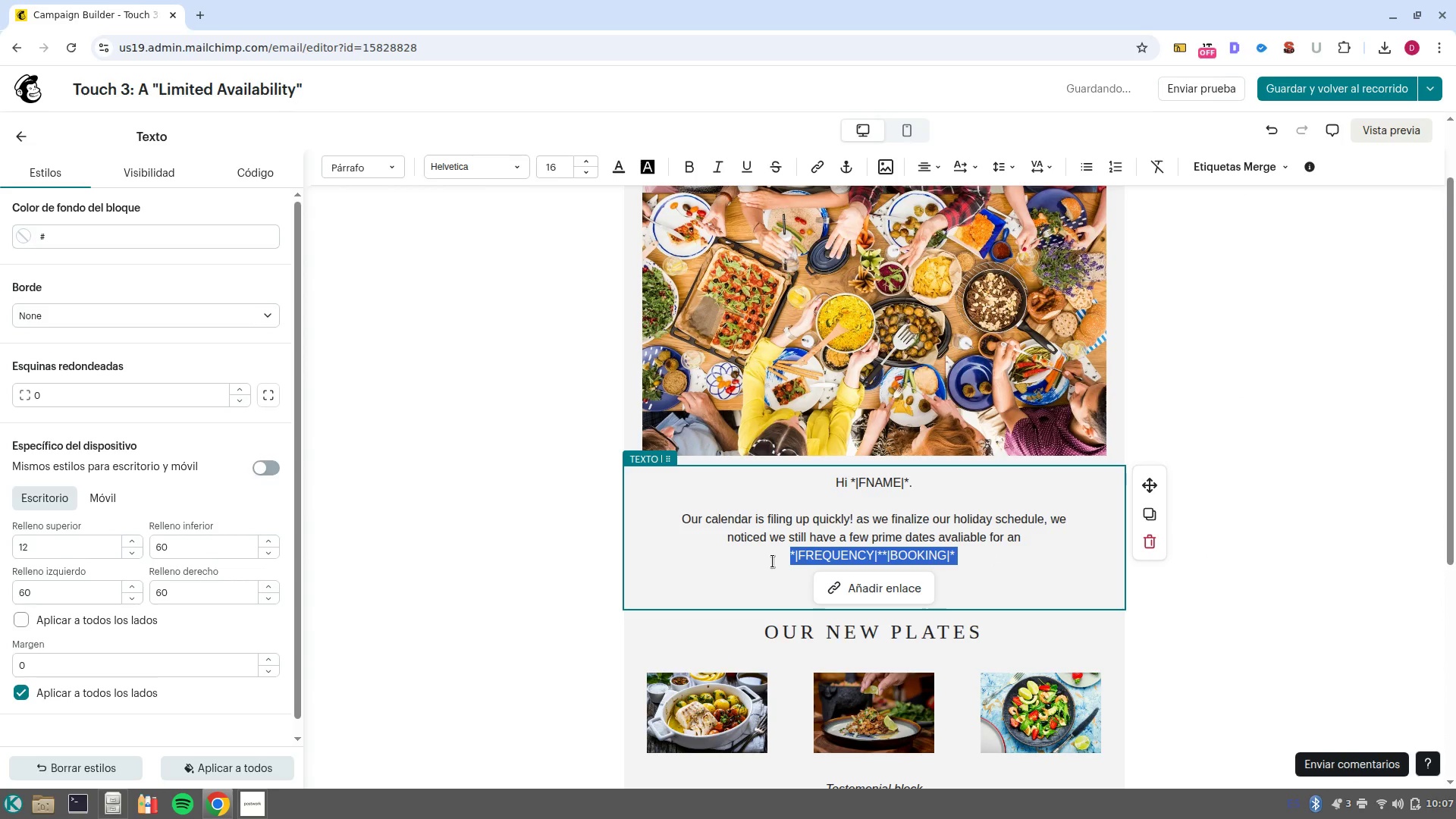 
key(Backspace)
 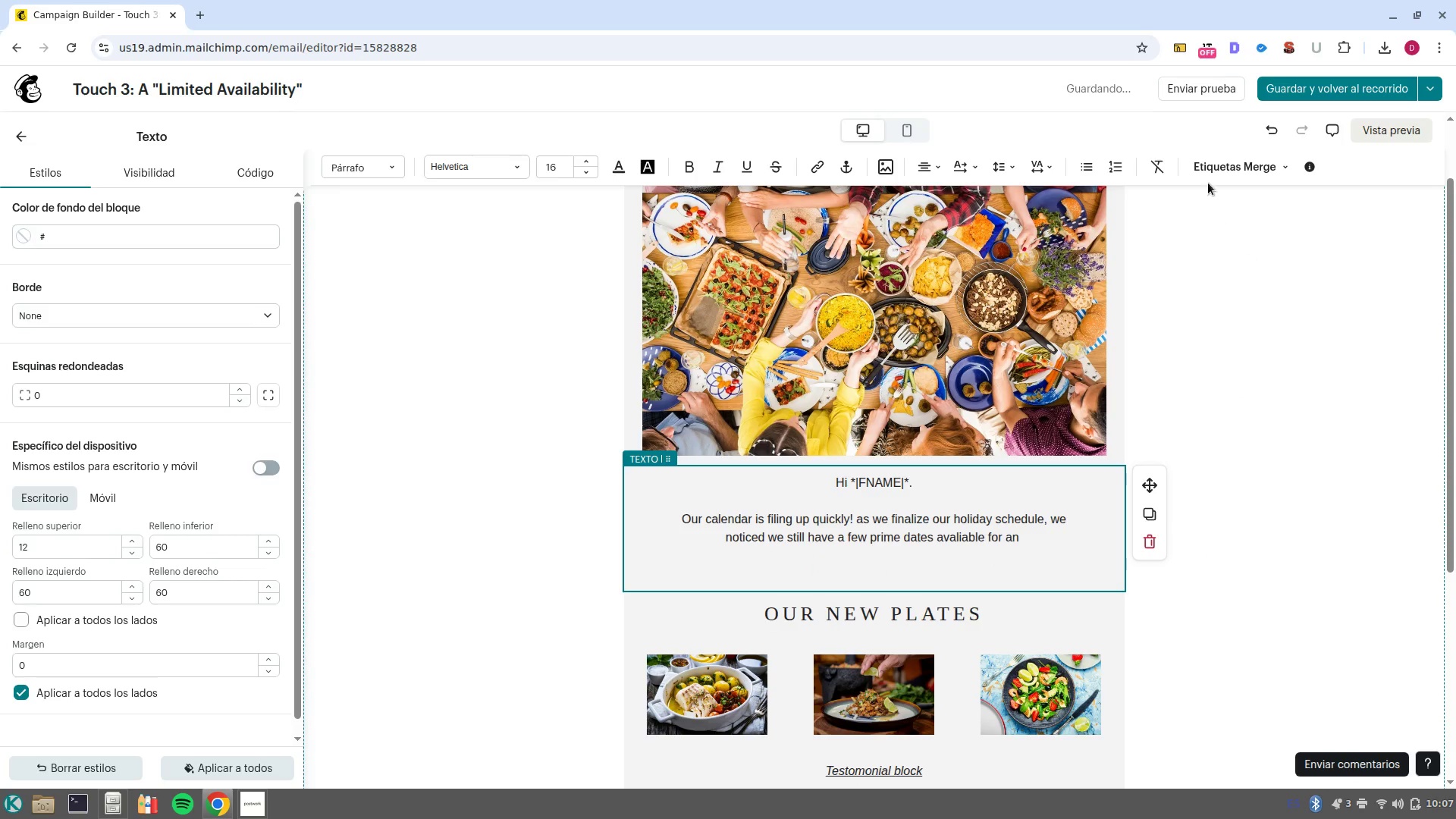 
left_click([1232, 156])
 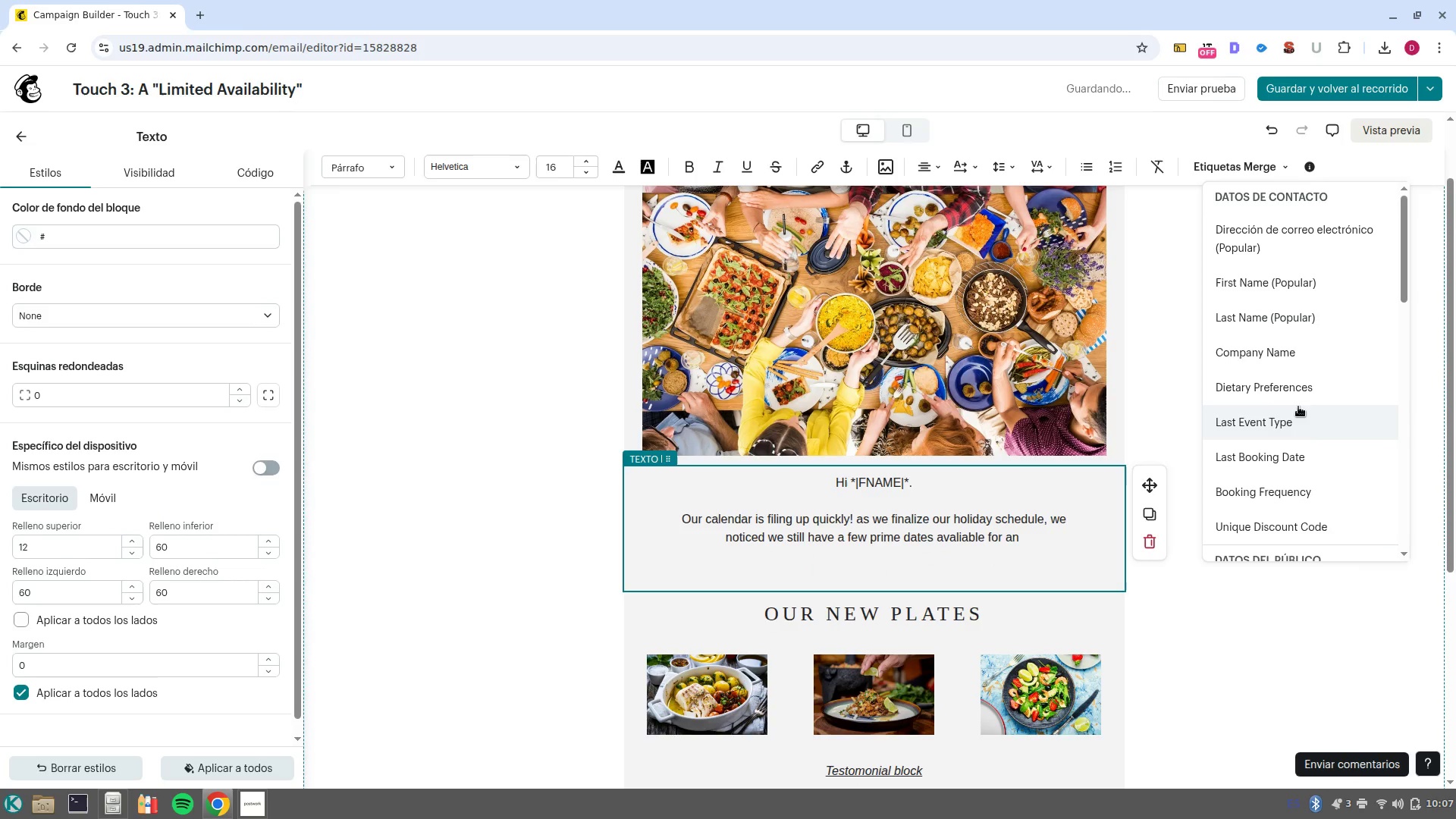 
left_click([1301, 418])
 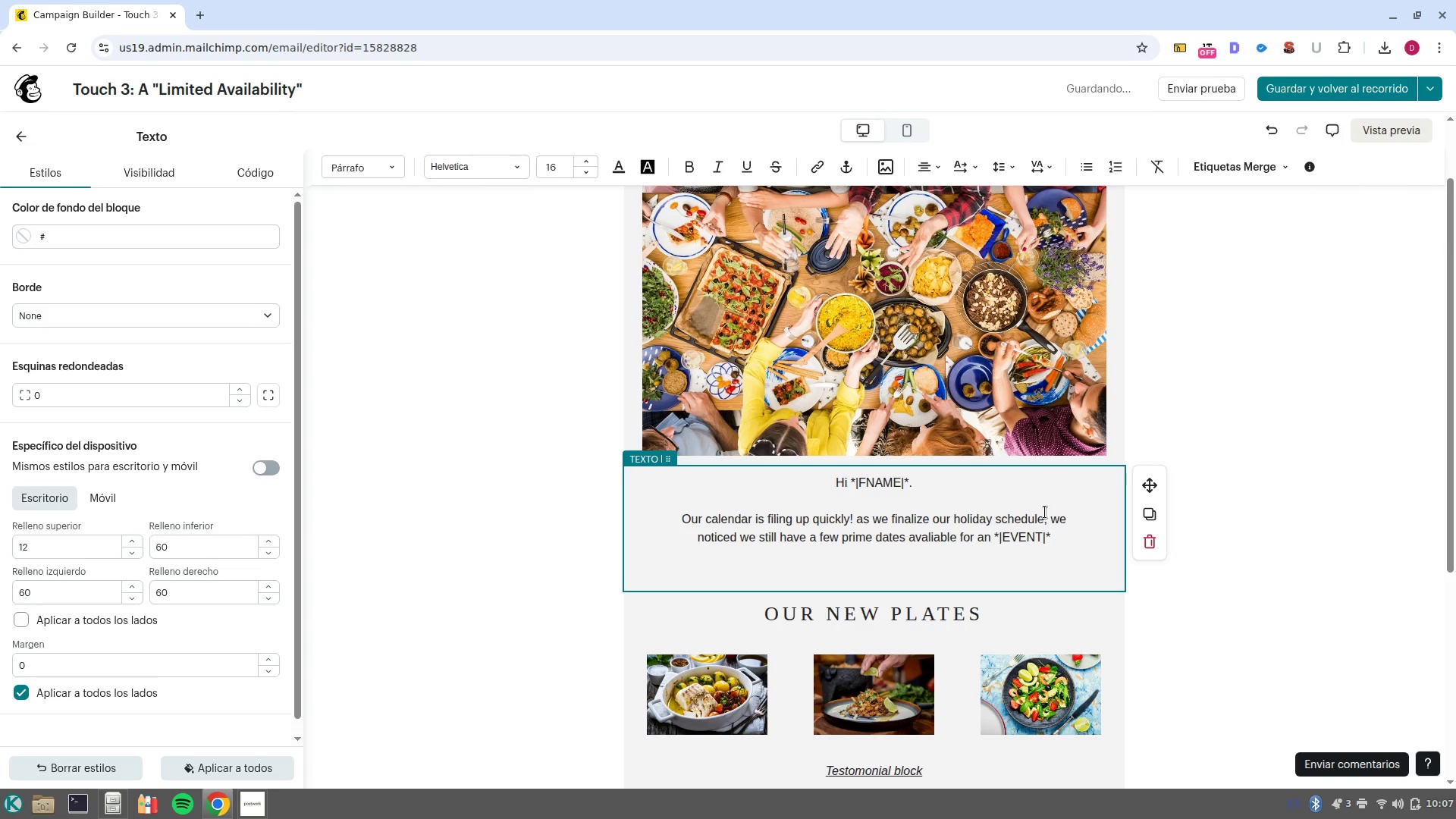 
type( ar )
 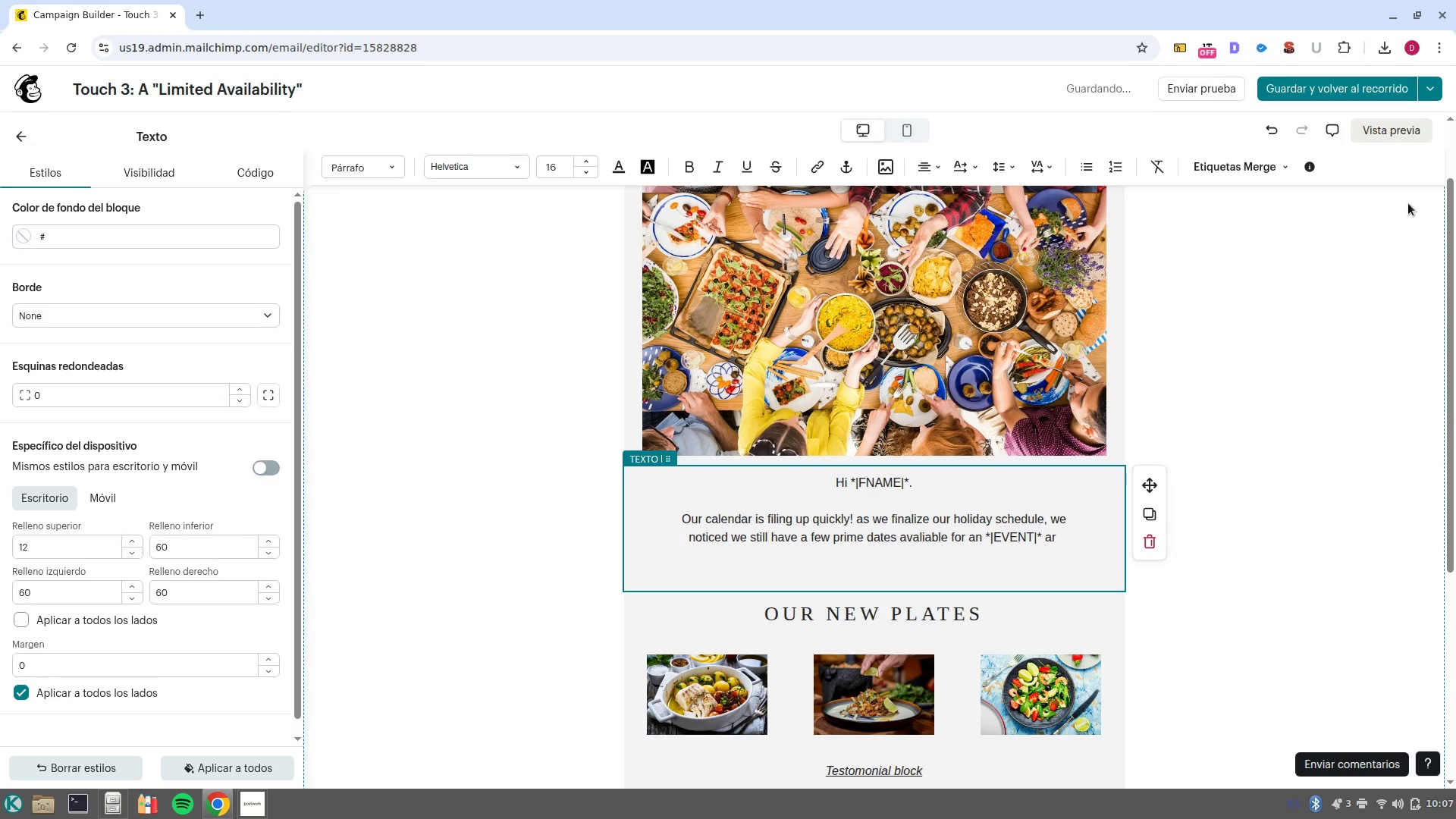 
key(Backspace)
 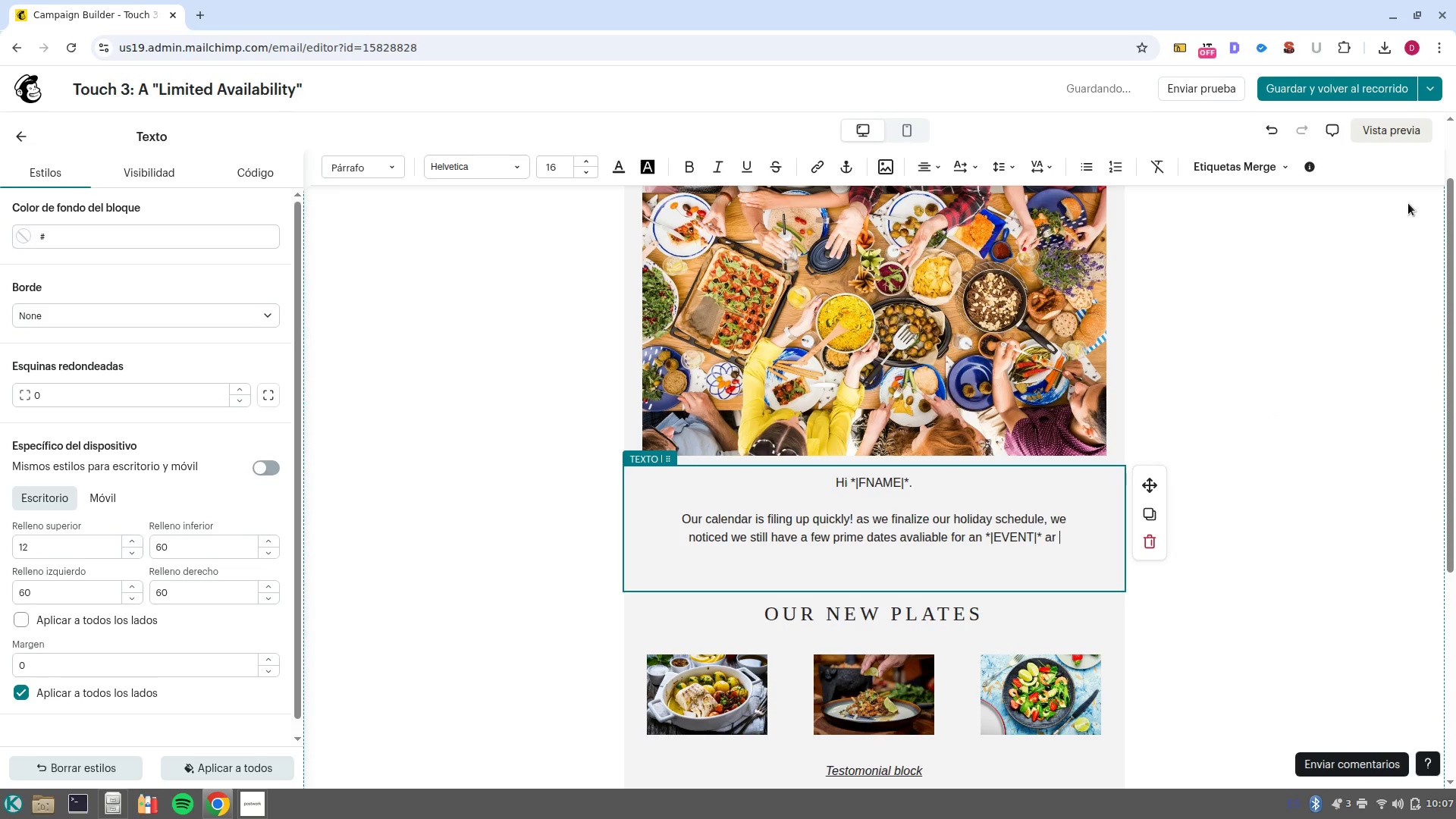 
key(Backspace)
 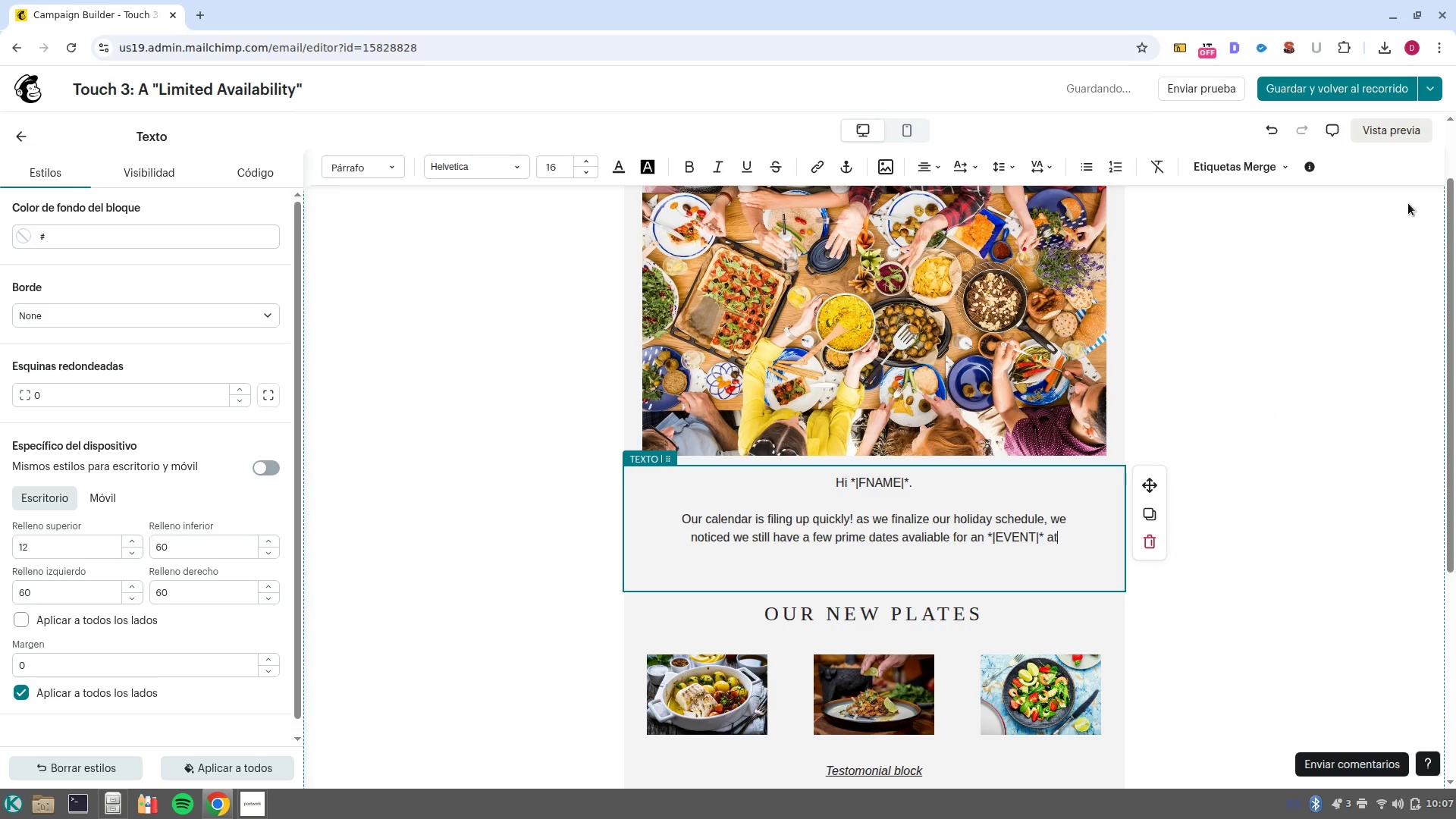 
key(T)
 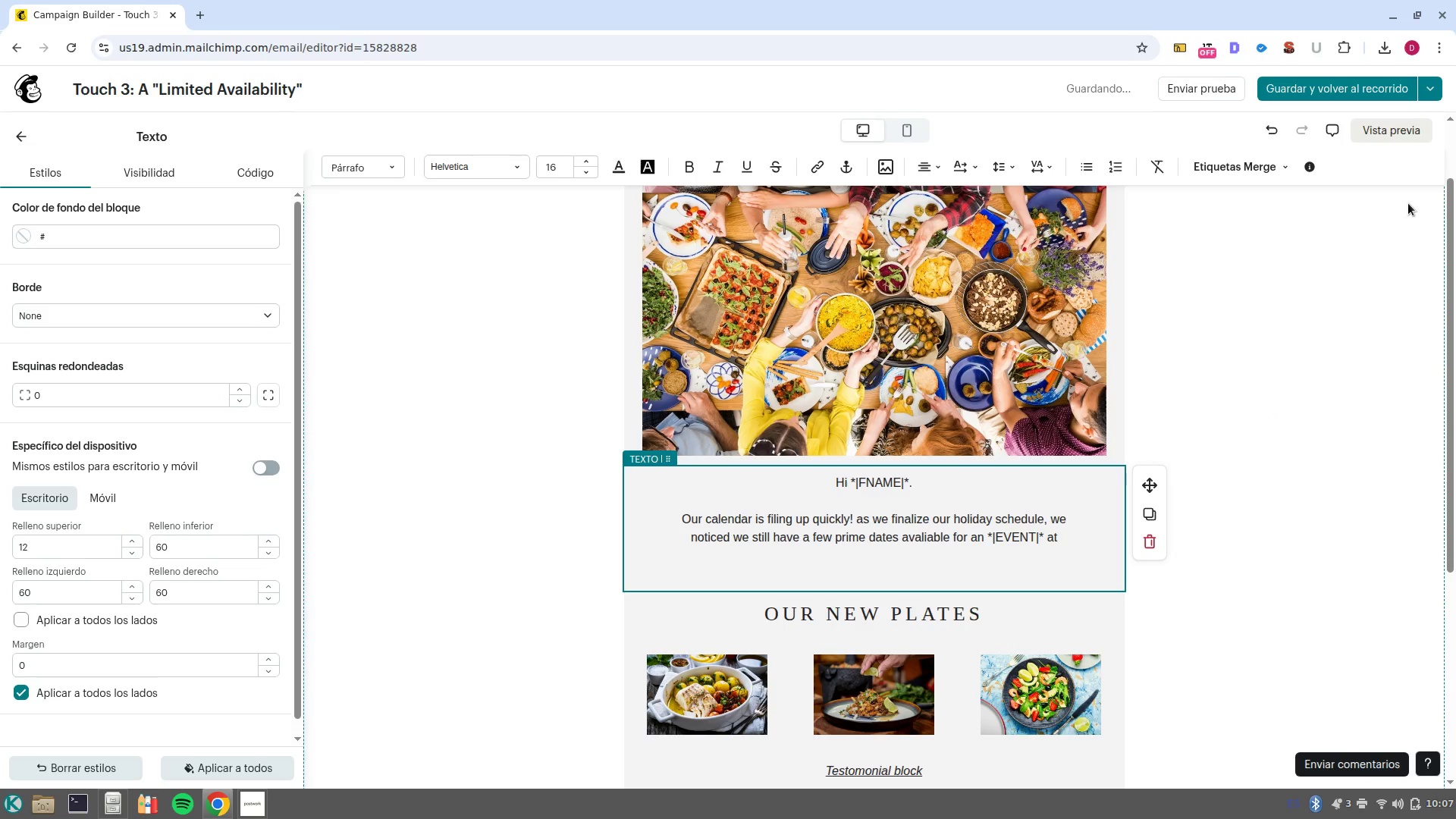 
key(Space)
 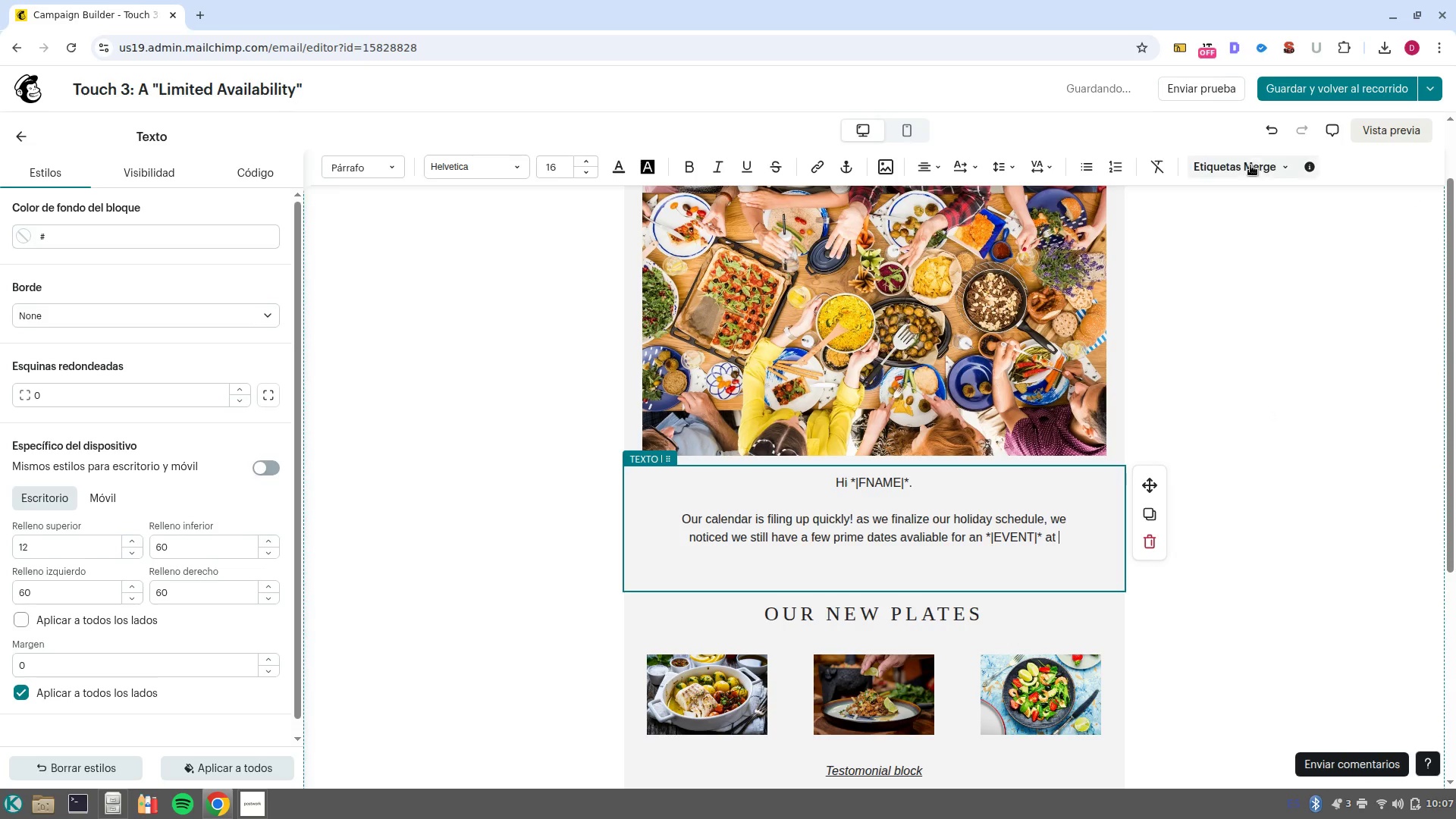 
left_click([1250, 165])
 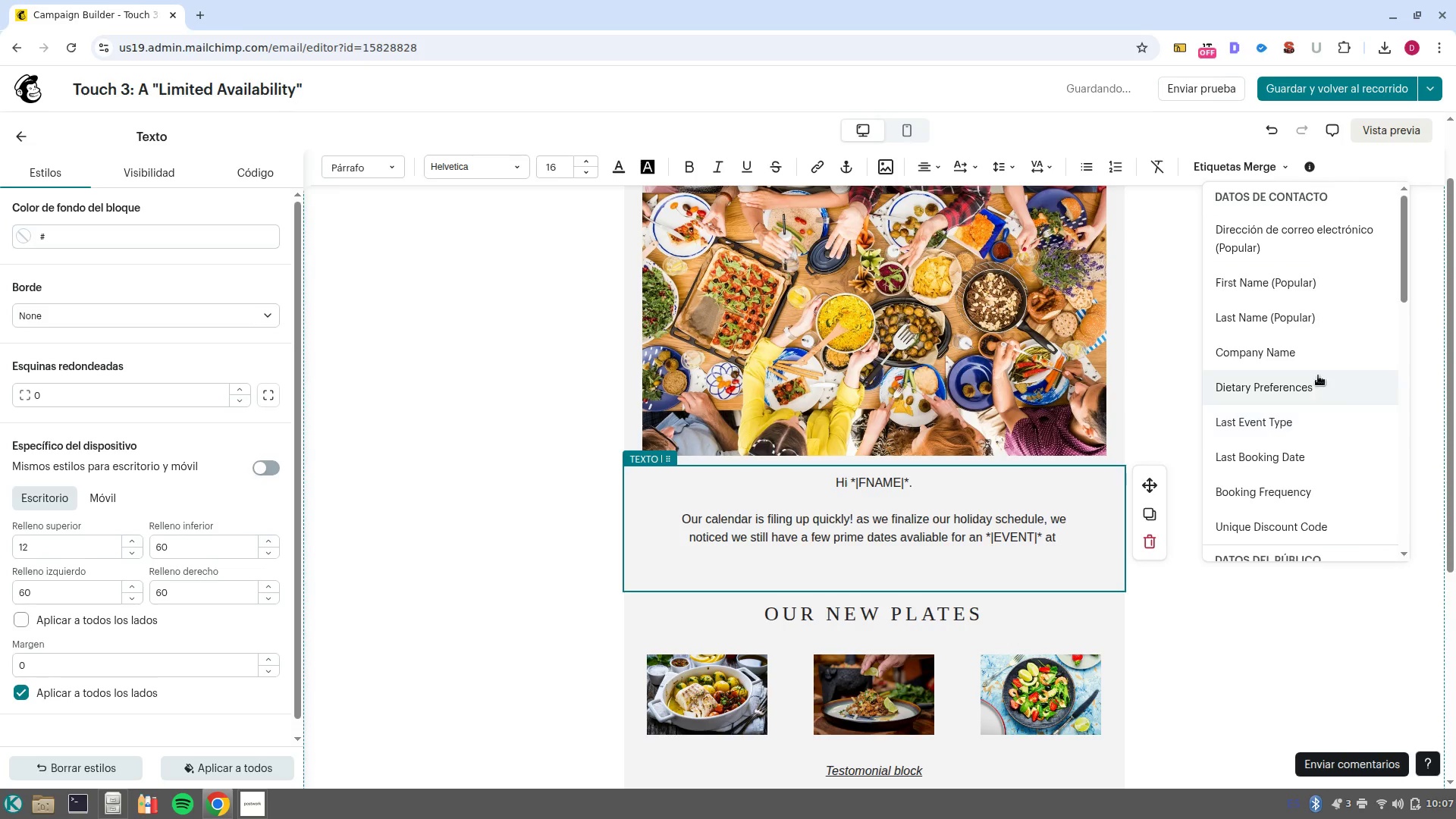 
left_click([1313, 356])
 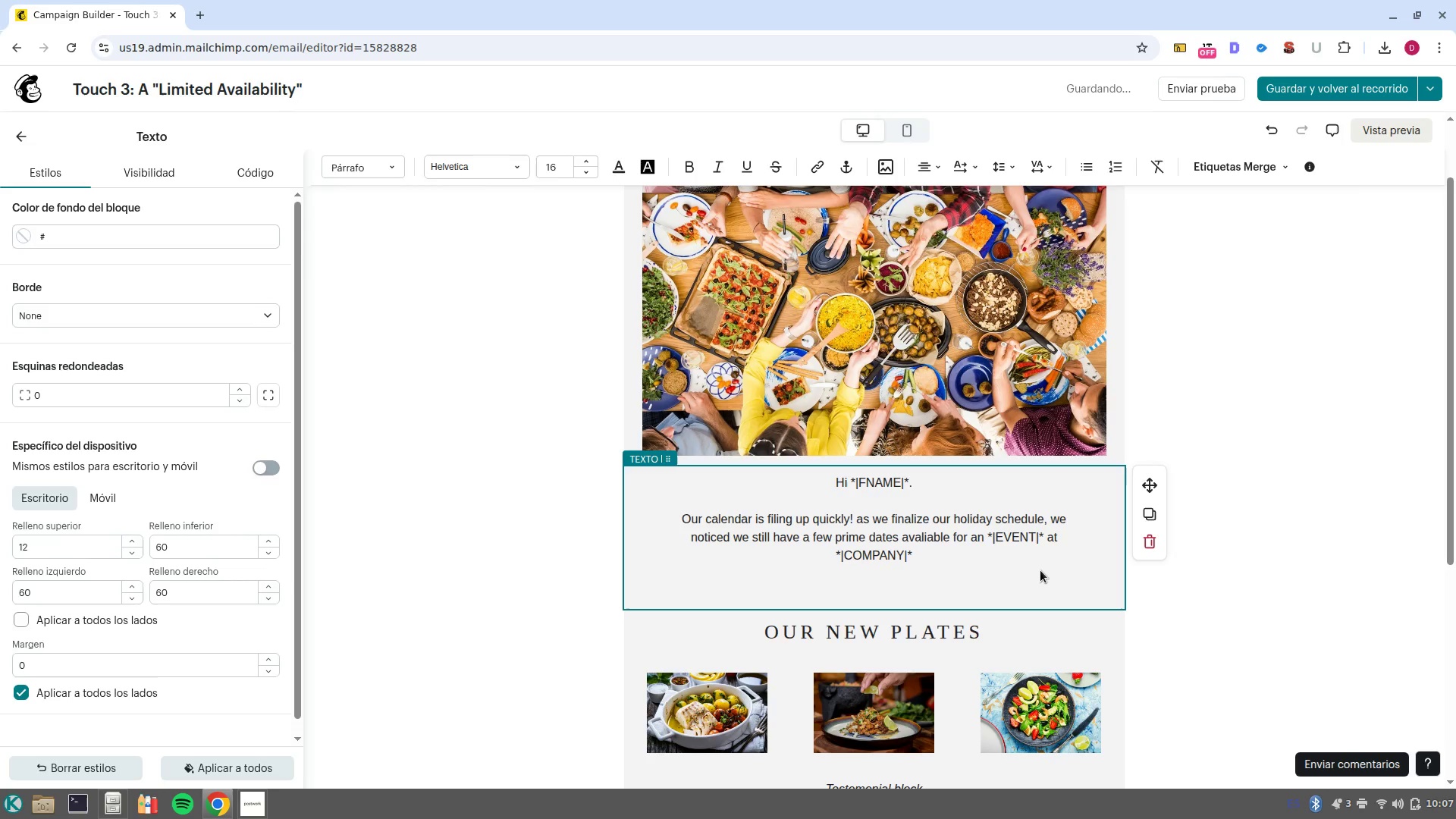 
type(.)
key(NumpadEnter)
key(NumpadEnter)
type(Wd)
key(Backspace)
type(e-d love you )
key(Backspace)
key(Backspace)
key(Backspace)
key(Backspace)
type(to have tyo)
key(Backspace)
key(Backspace)
key(Backspace)
type(you bakc,)
key(Backspace)
type(. )
key(Backspace)
key(Backspace)
key(Backspace)
key(Backspace)
type(ck. to make )
 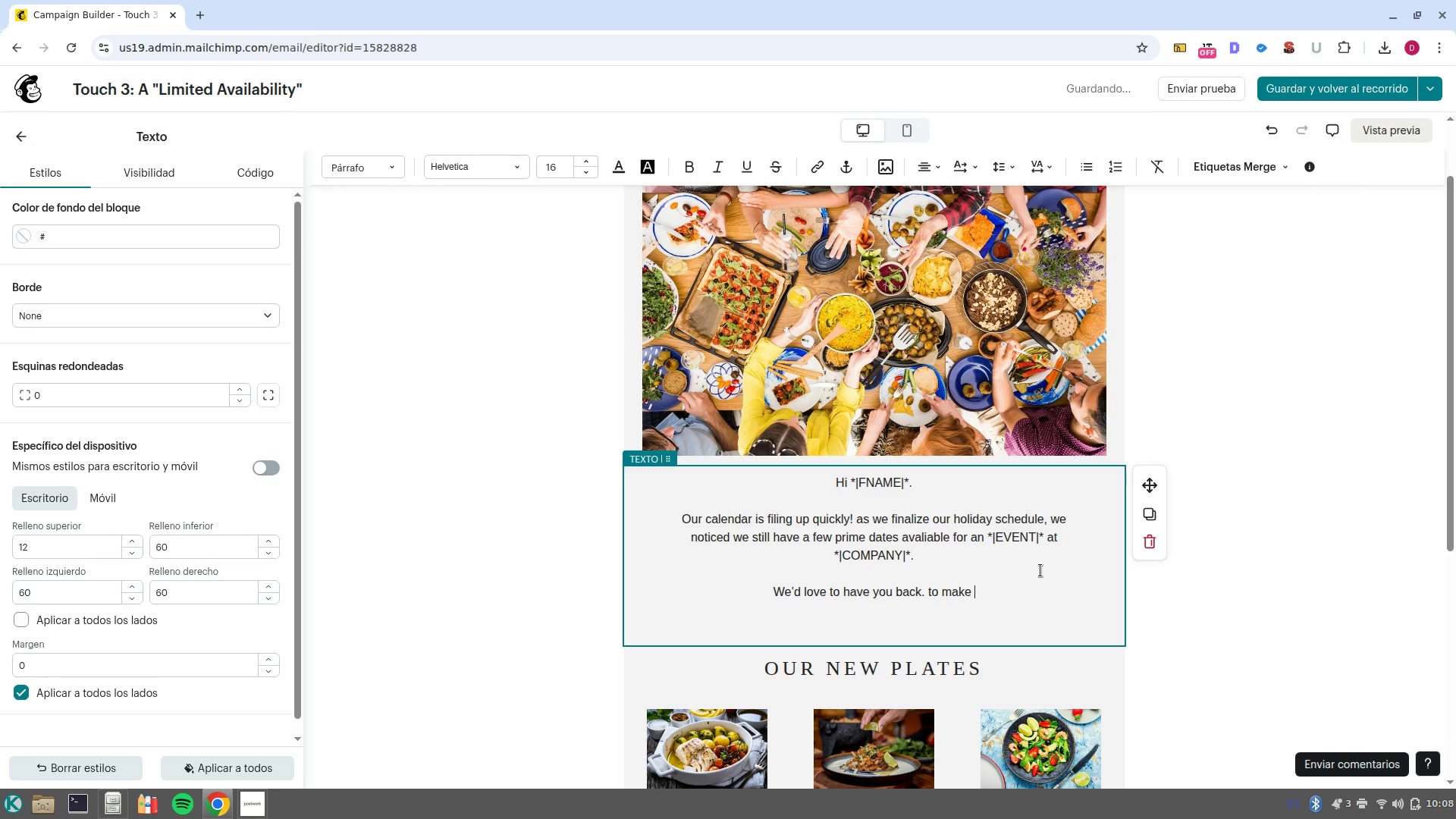 
key(Control+ArrowLeft)
 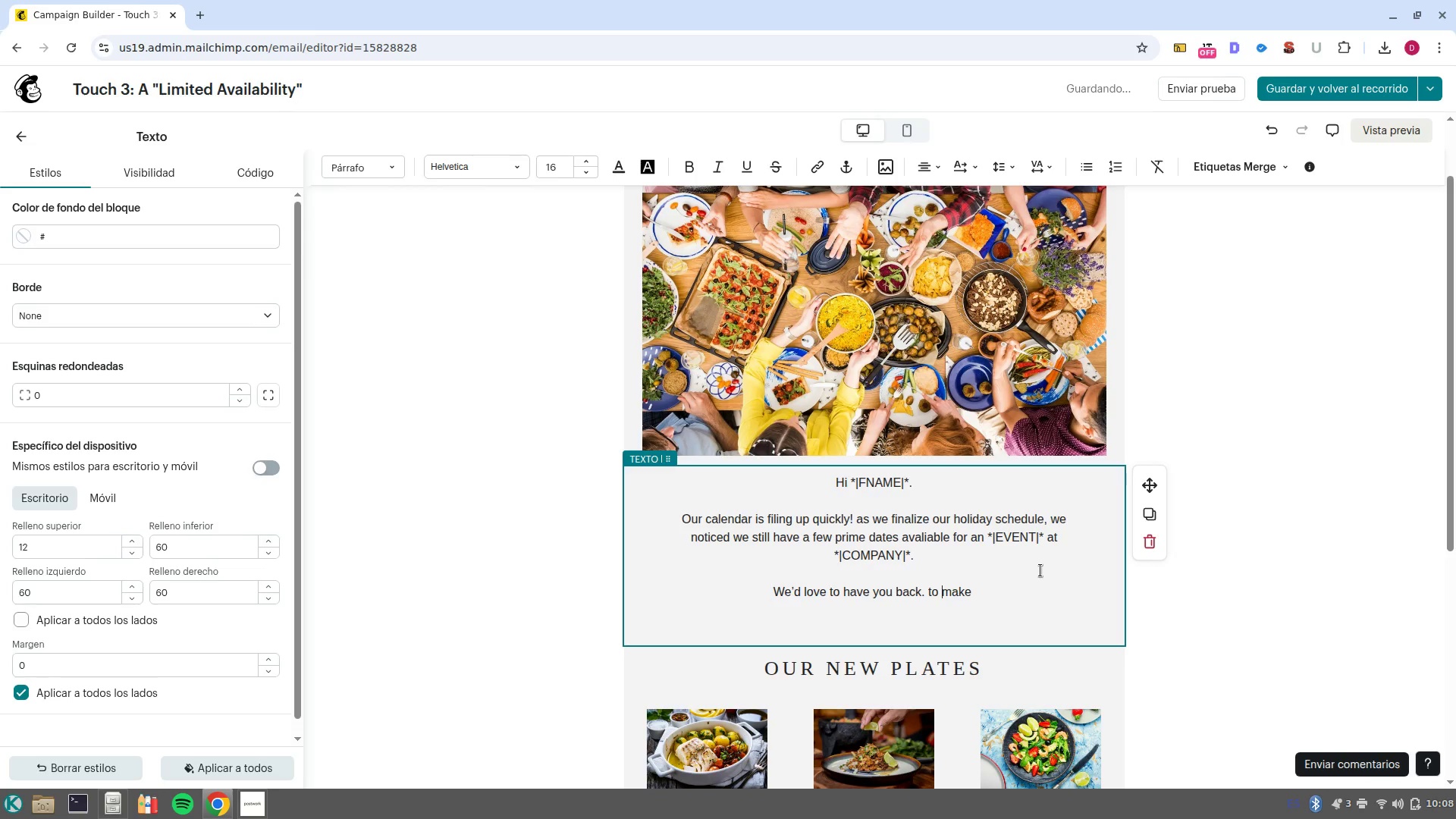 
key(Control+ArrowLeft)
 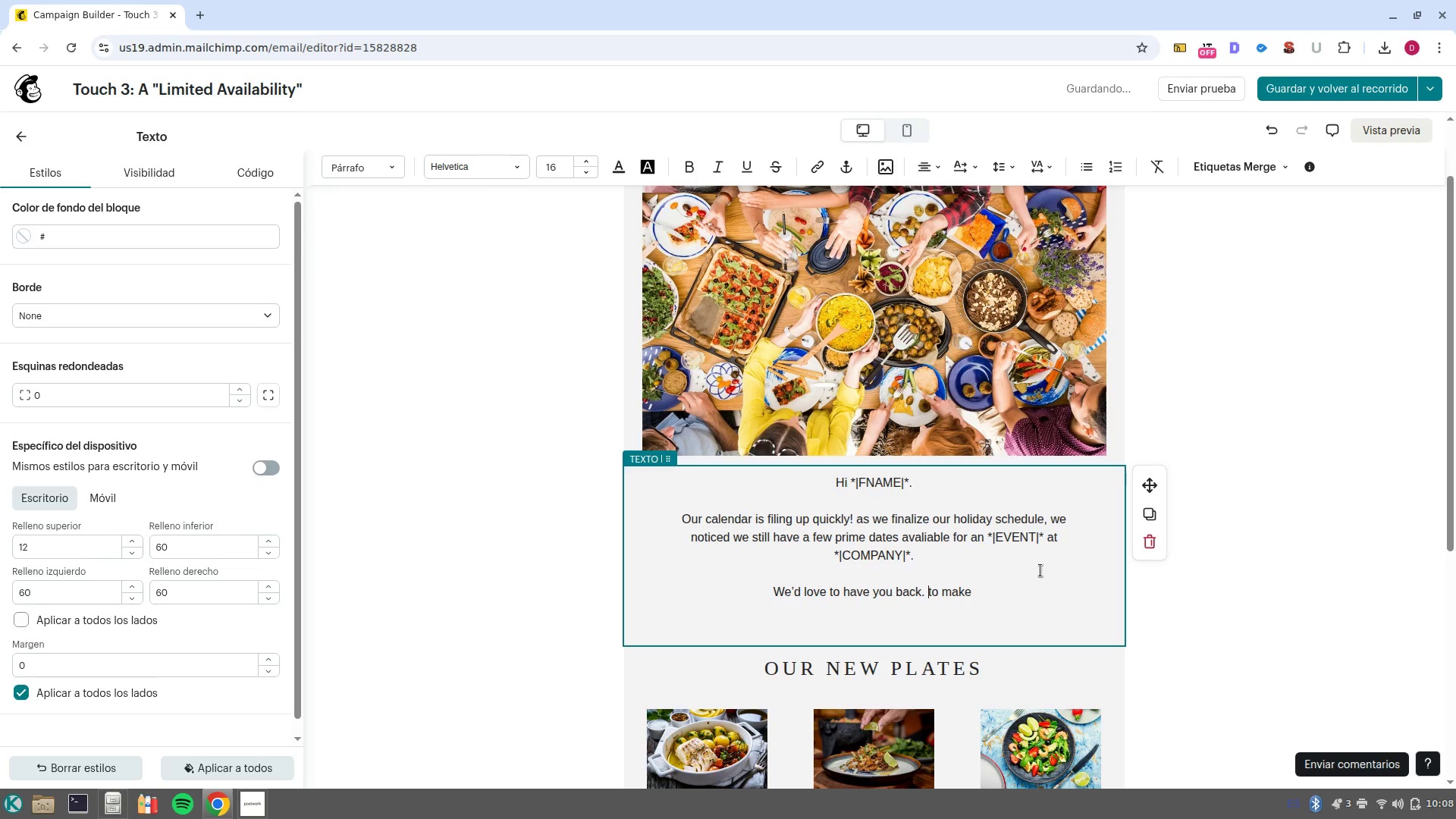 
key(ArrowRight)
 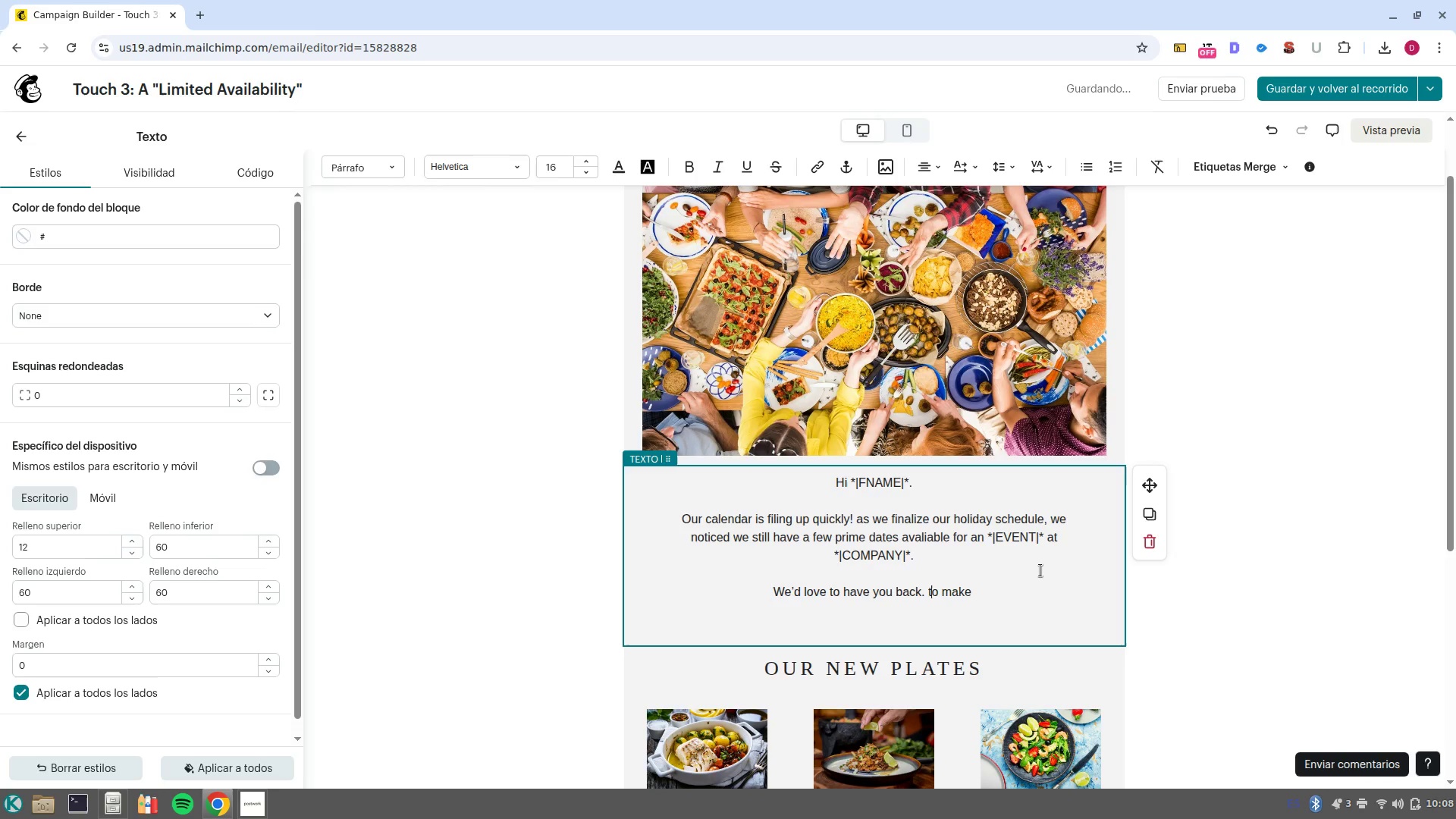 
key(Backspace)
 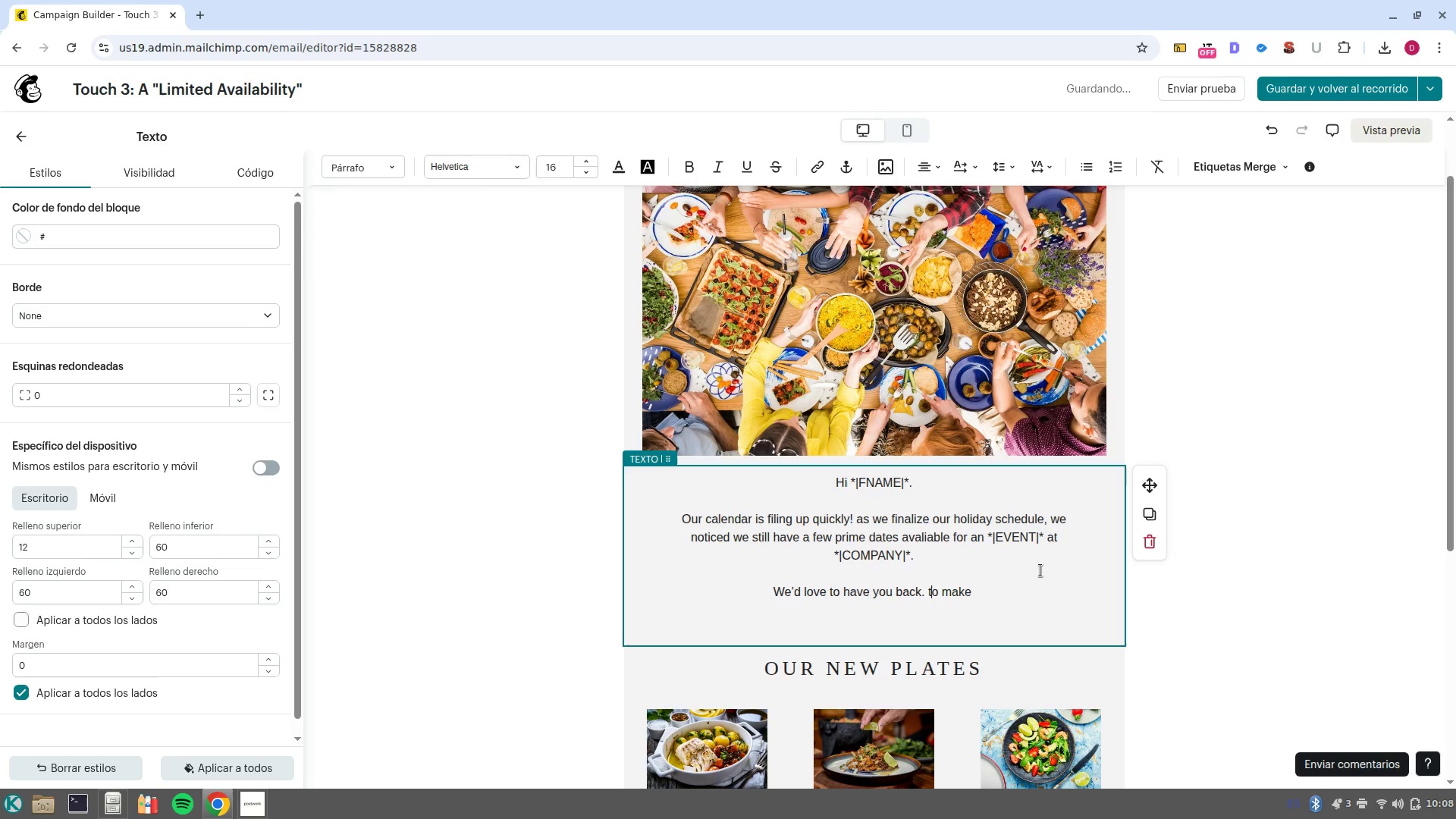 
key(Shift+ShiftLeft)
 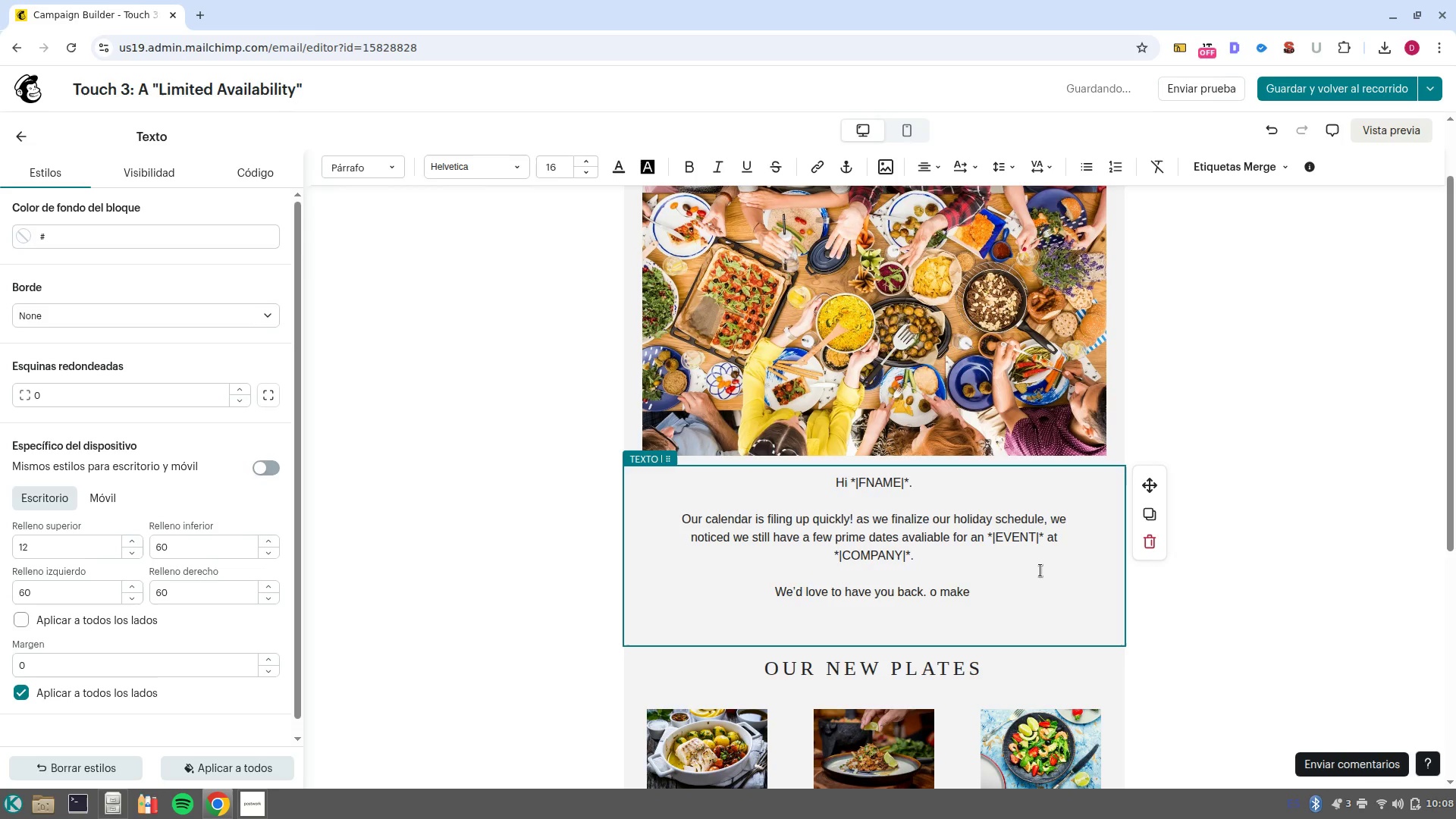 
key(Shift+T)
 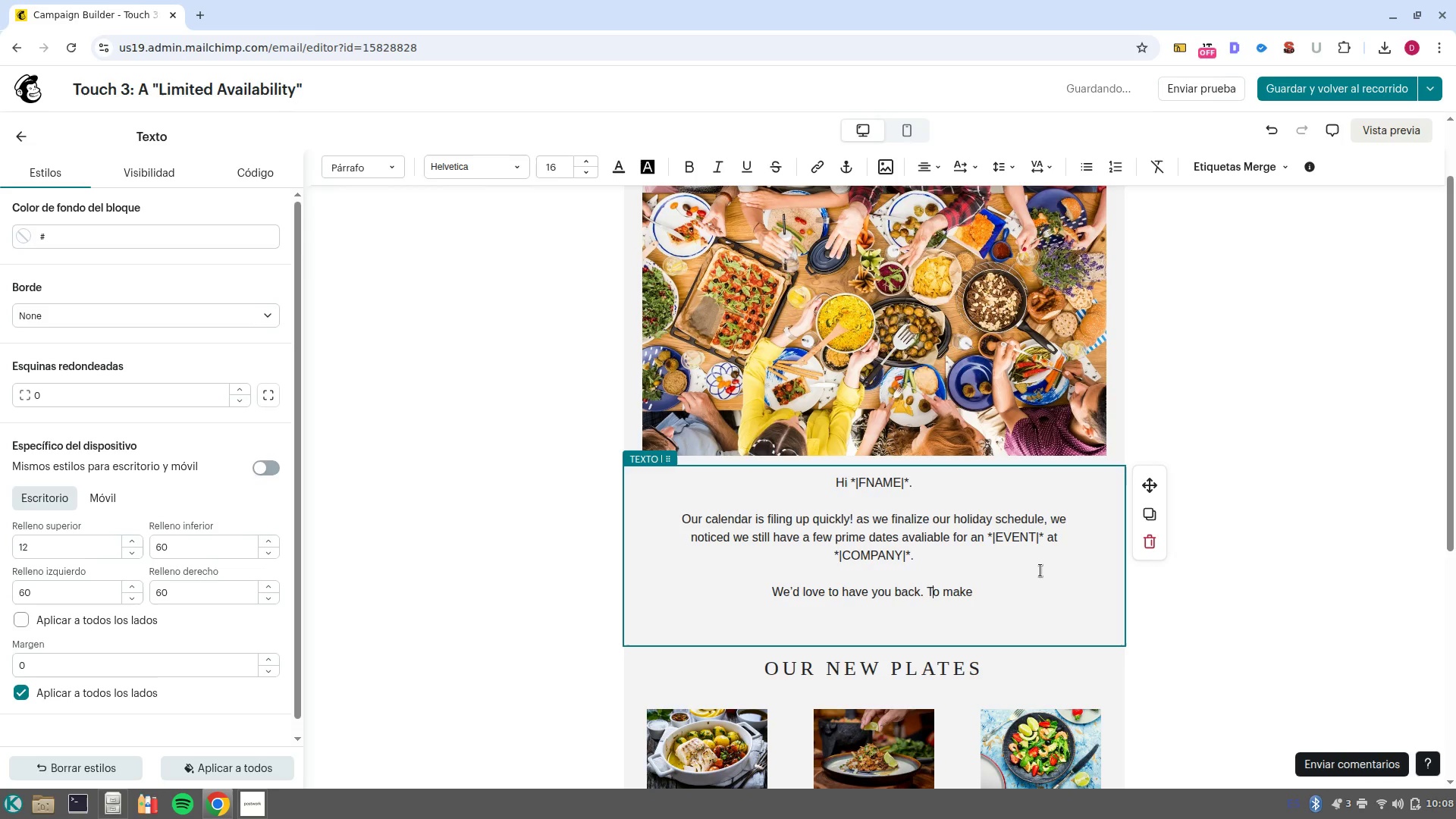 
key(Control+ArrowRight)
 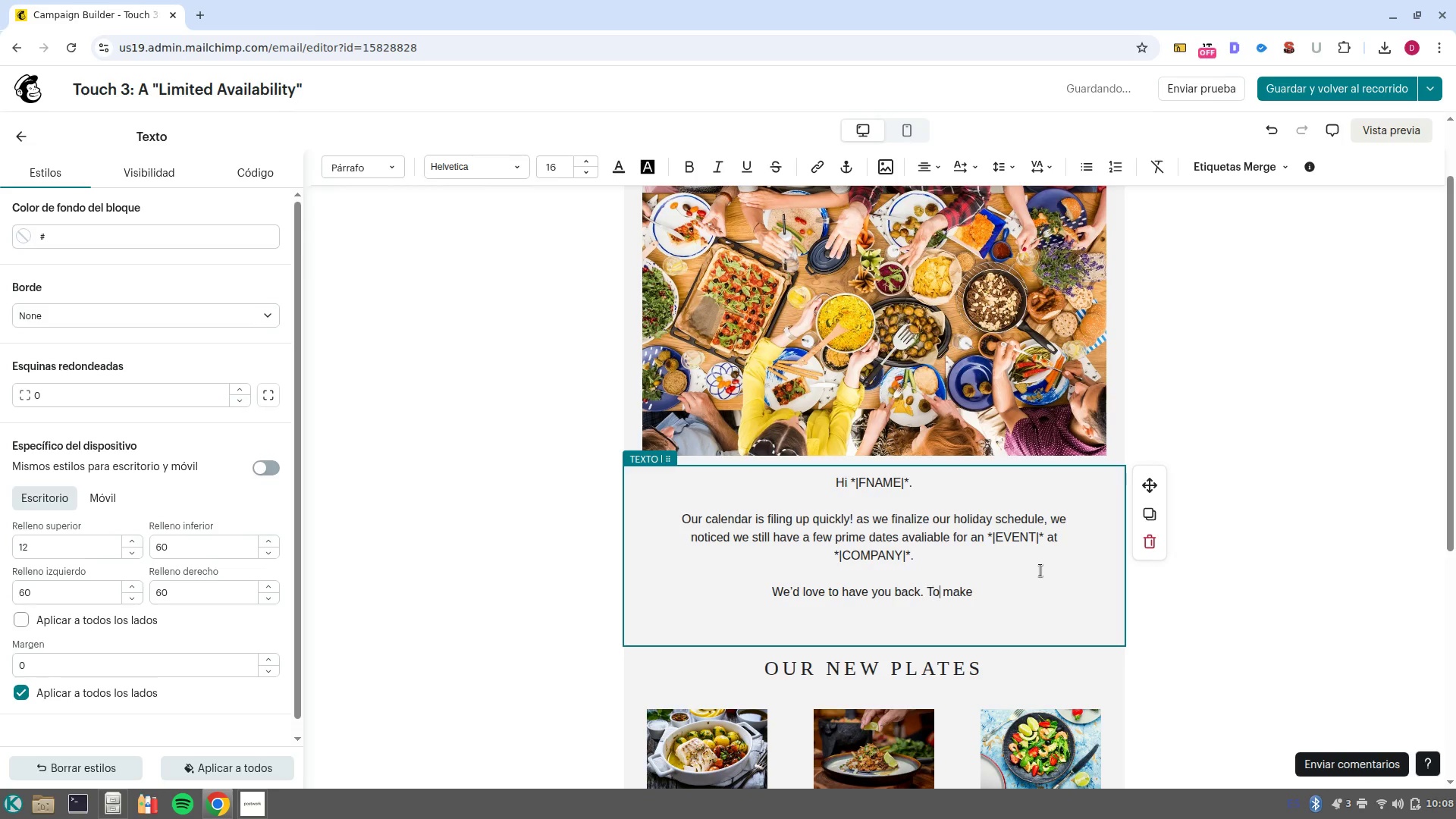 
key(Control+ArrowRight)
 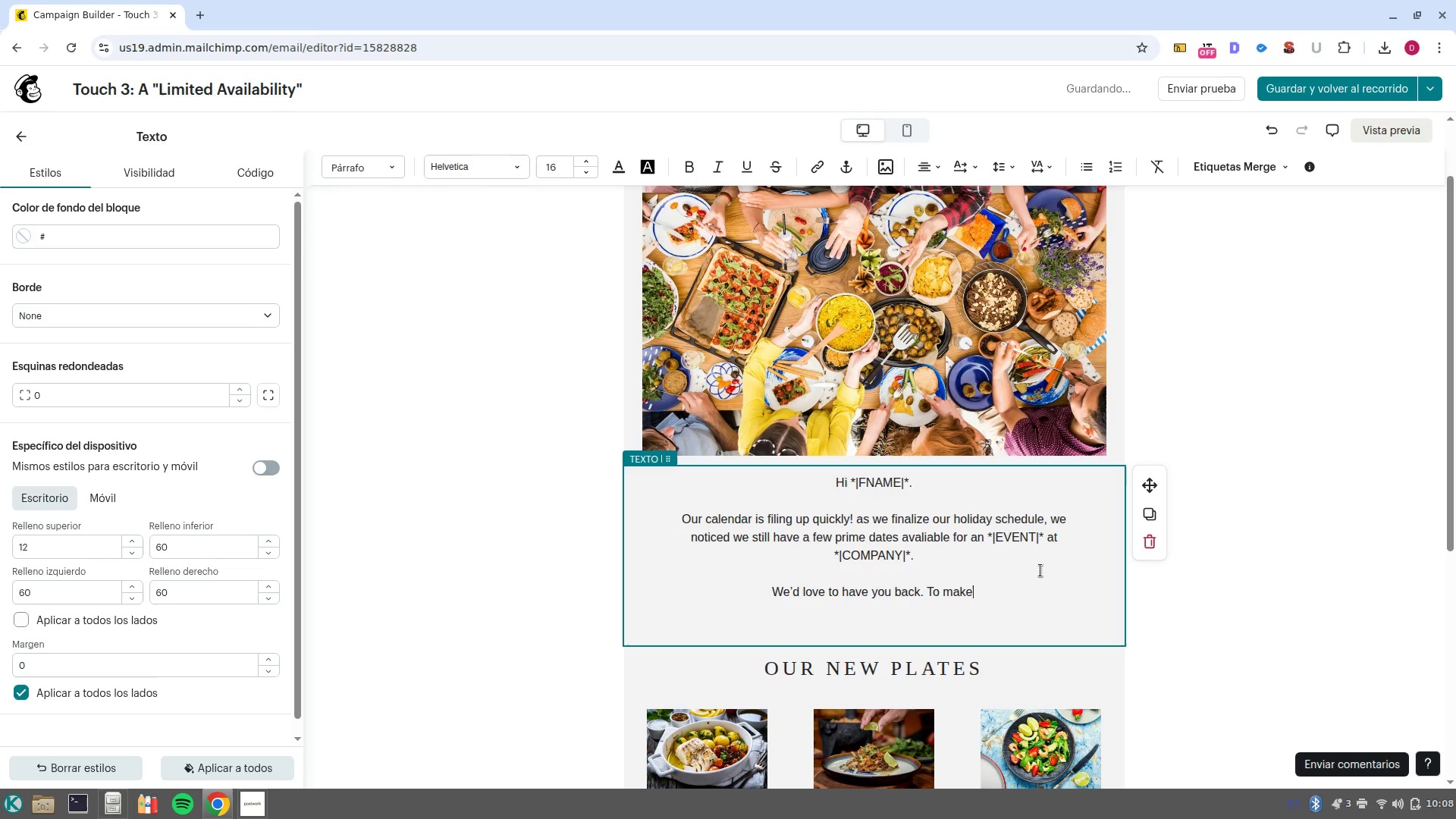 
key(Control+ArrowRight)
 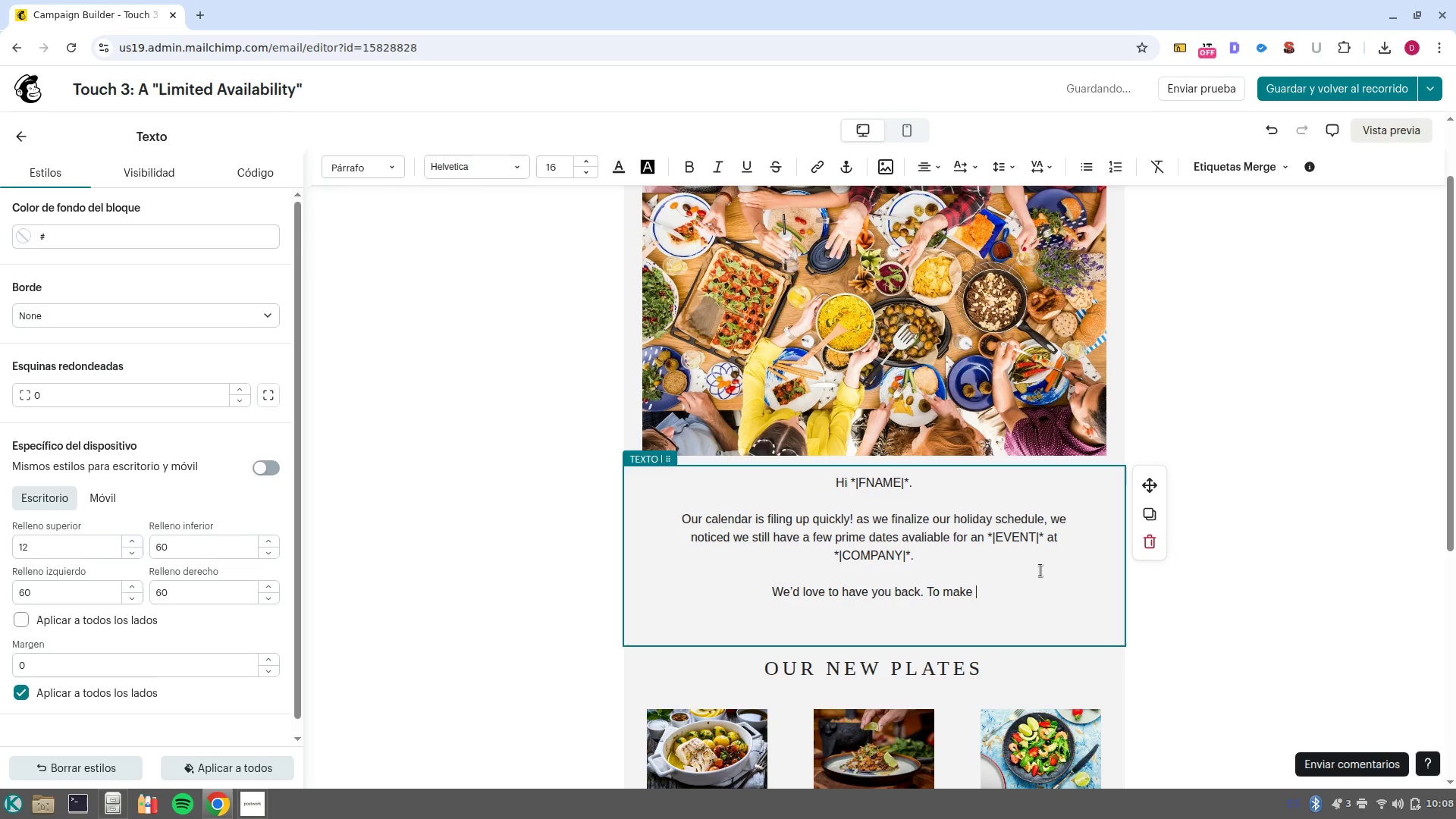 
type(your planing even sweeter, there )
key(Backspace)
key(Backspace)
key(Backspace)
key(Backspace)
key(Backspace)
key(Backspace)
type(here is an exclusive early/bird code for your next )
 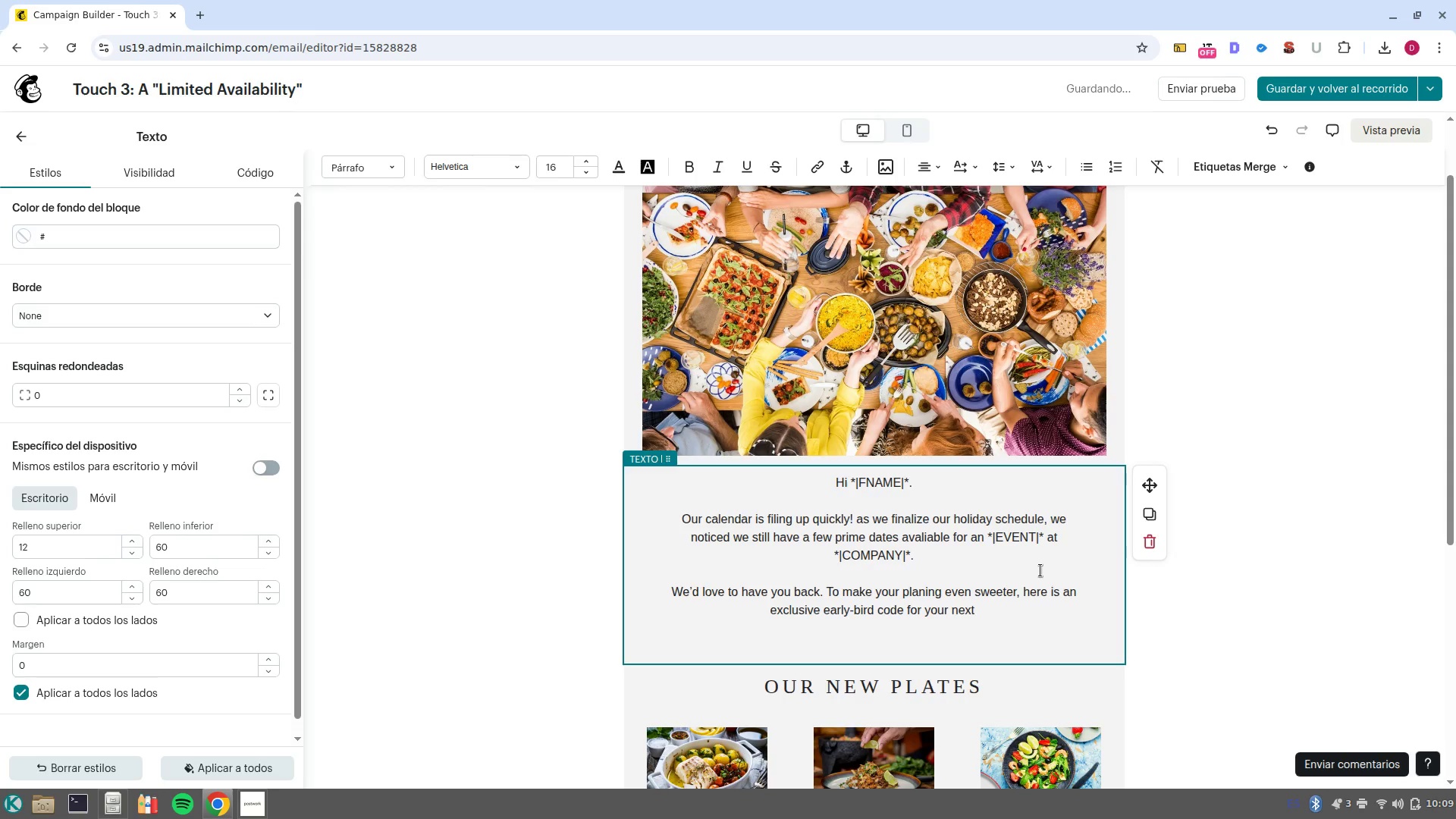 
type(booking)
 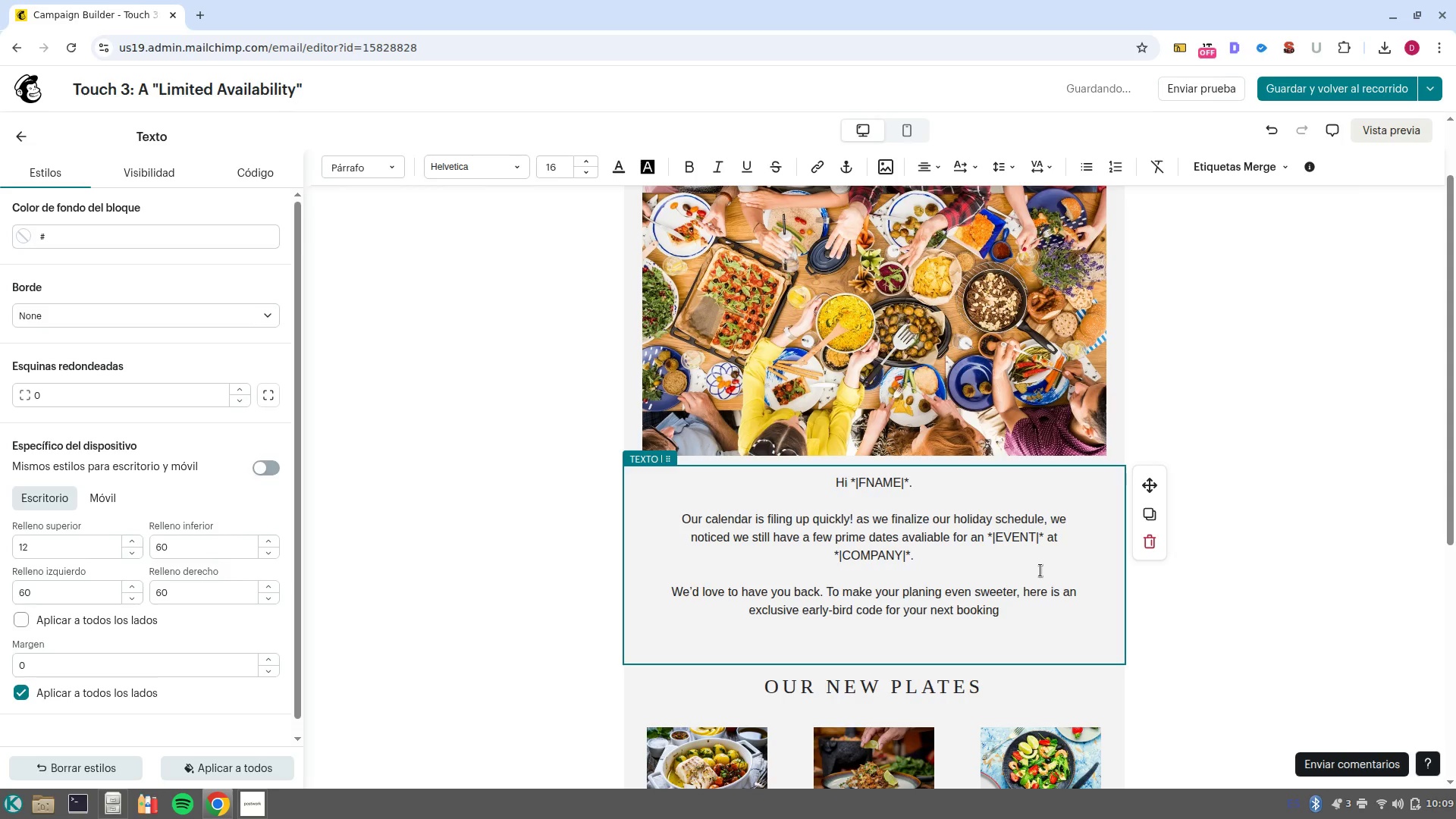 
scroll: coordinate [1040, 570], scroll_direction: down, amount: 3.0
 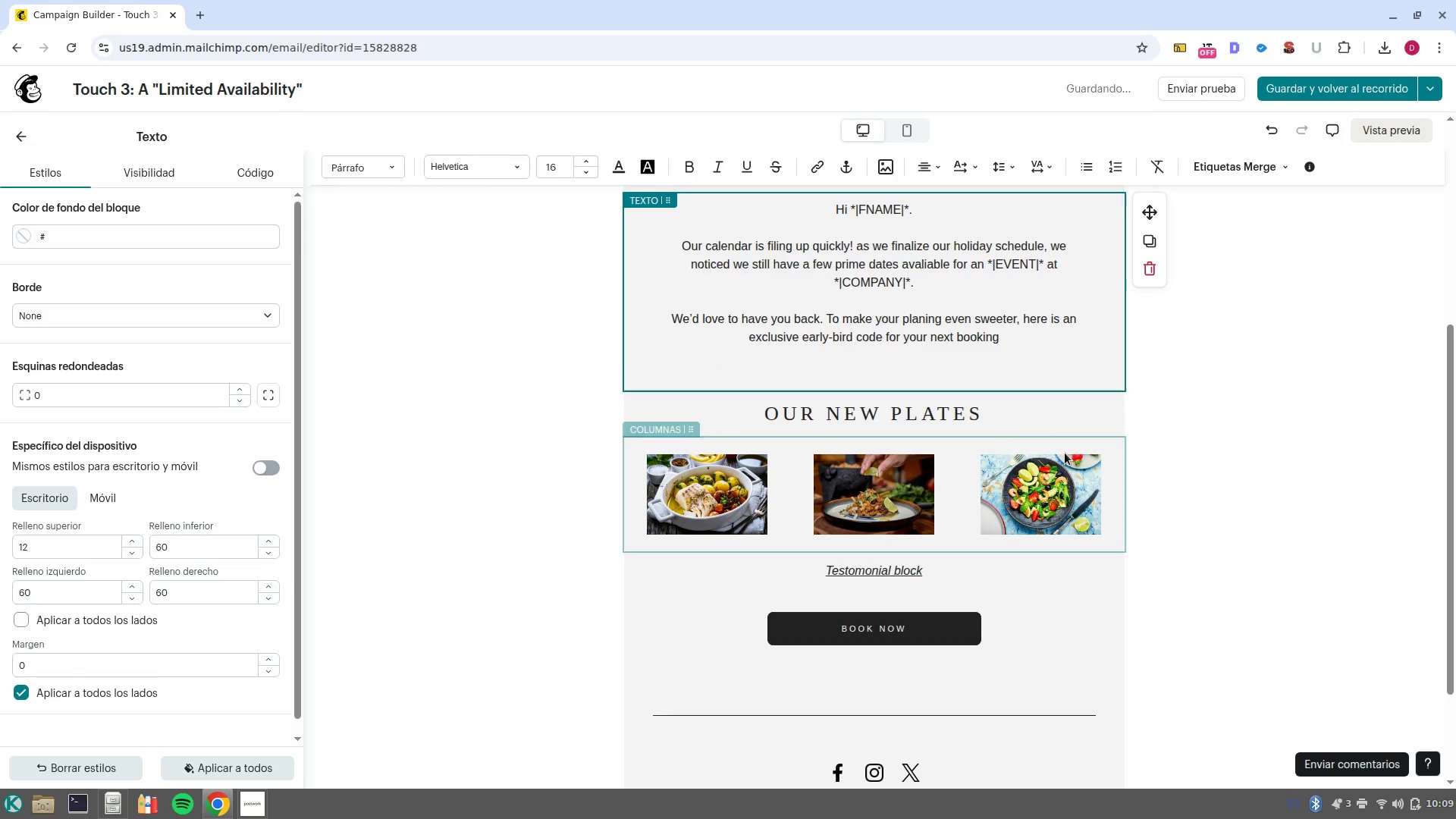 
left_click([1065, 453])
 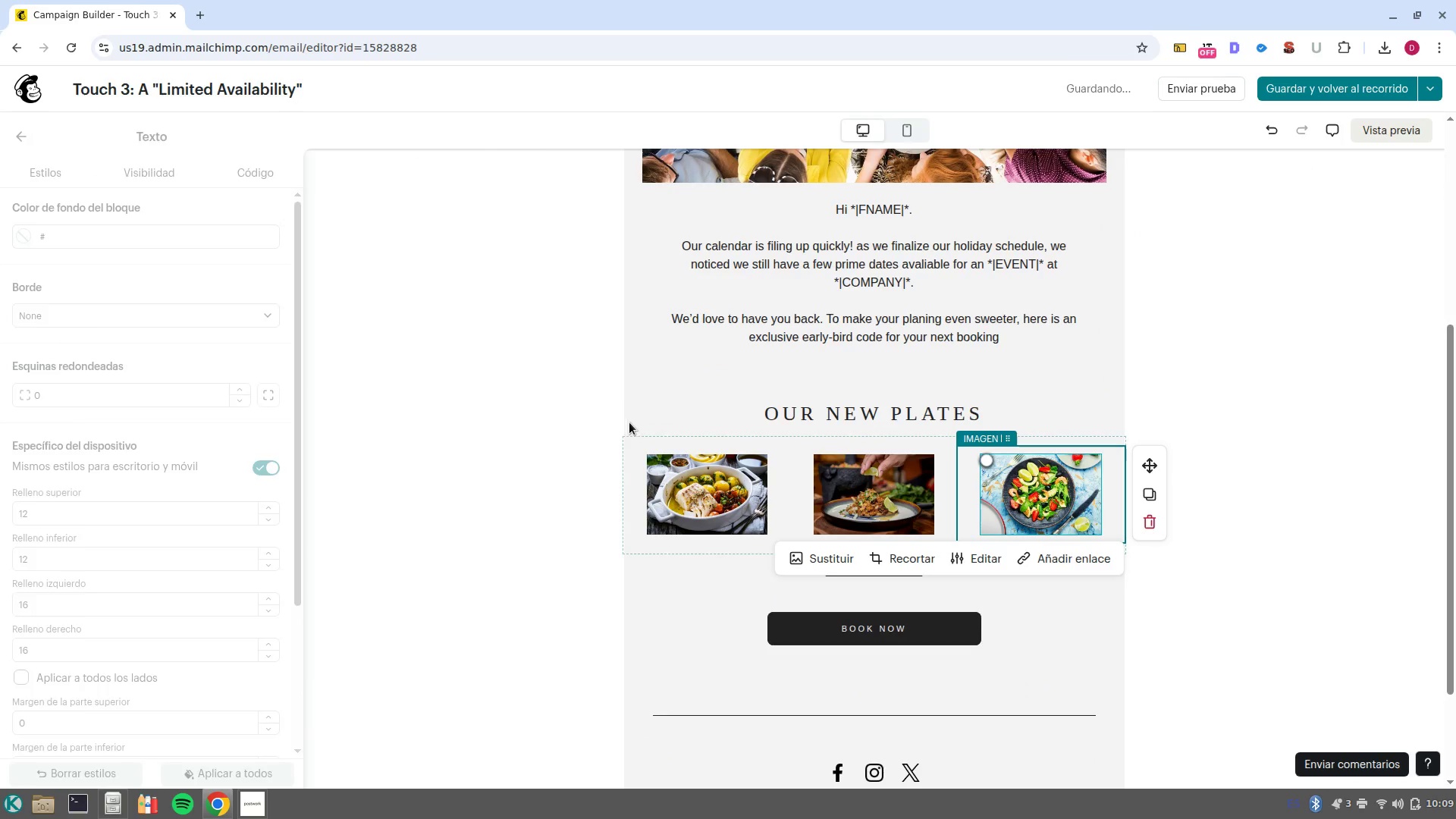 
left_click([639, 432])
 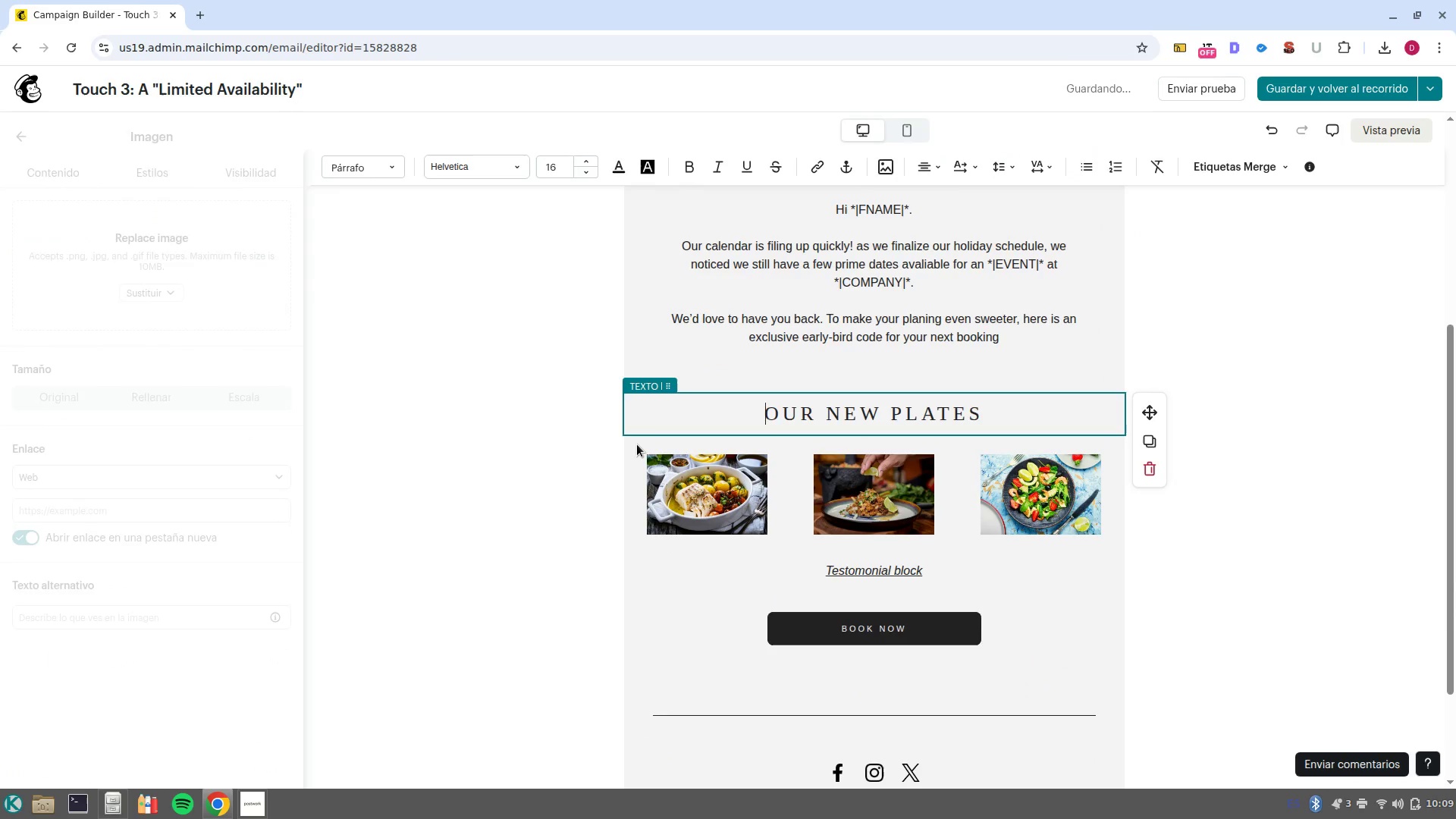 
left_click([637, 444])
 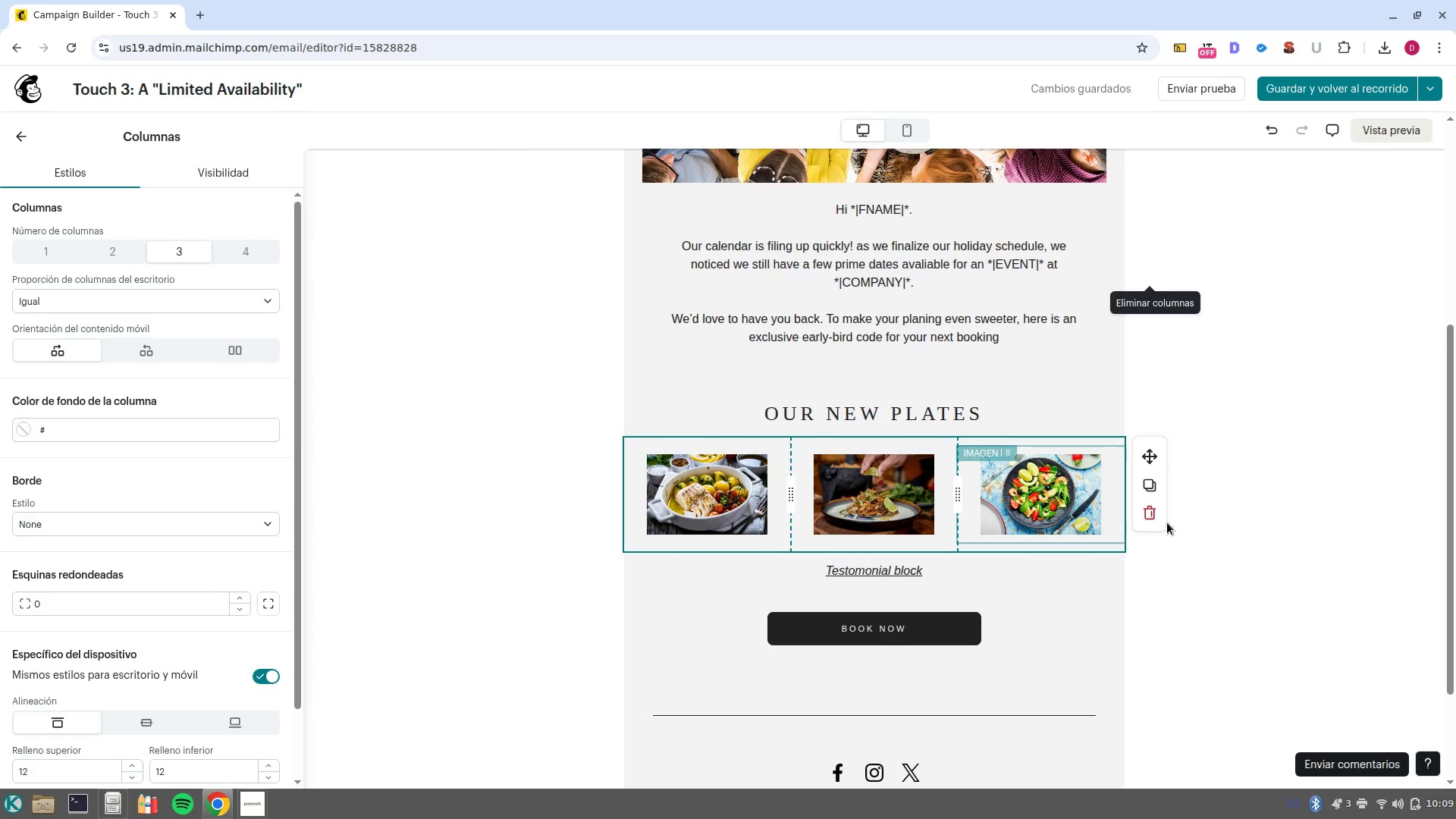 
left_click([1148, 518])
 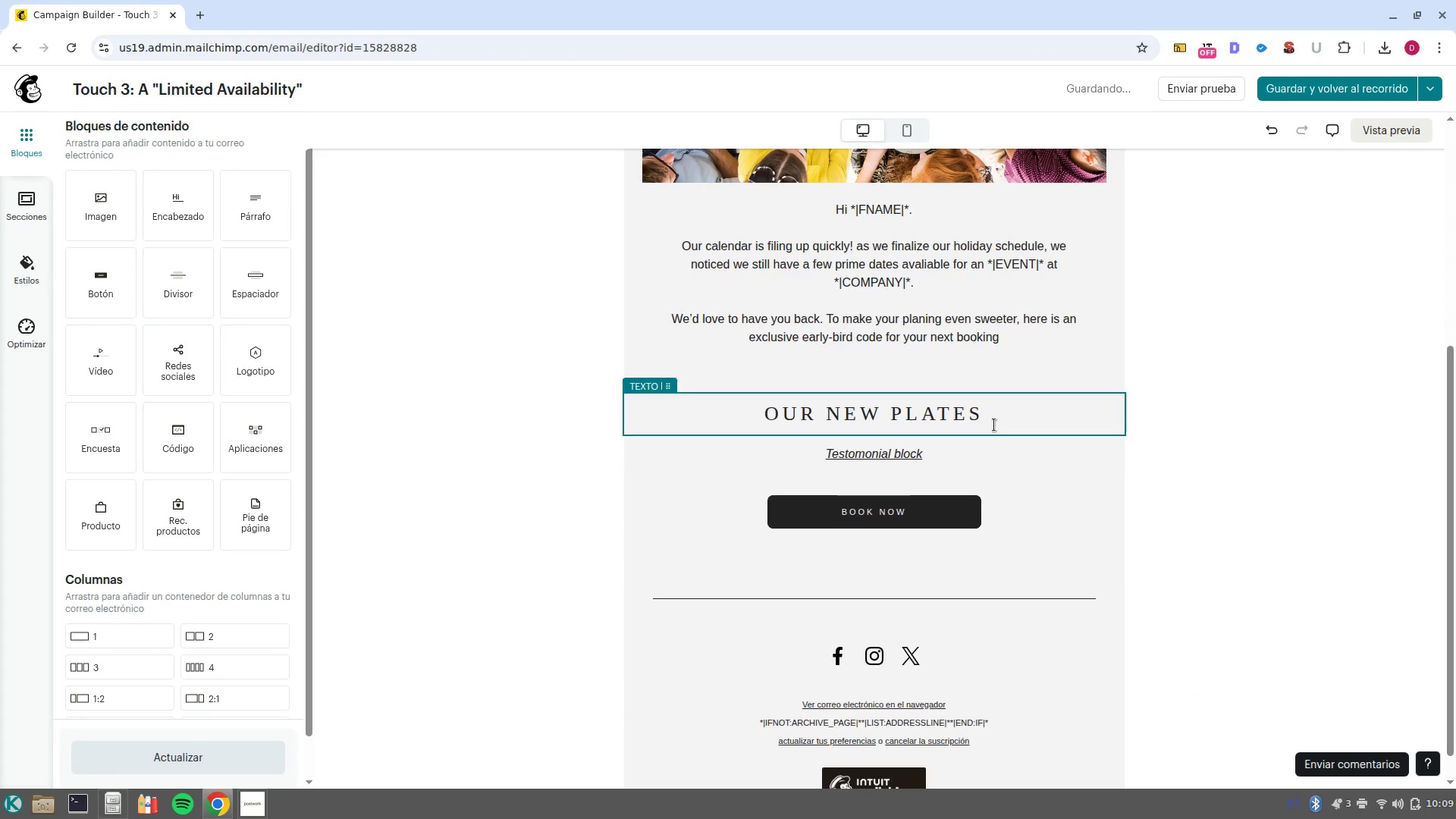 
left_click([987, 415])
 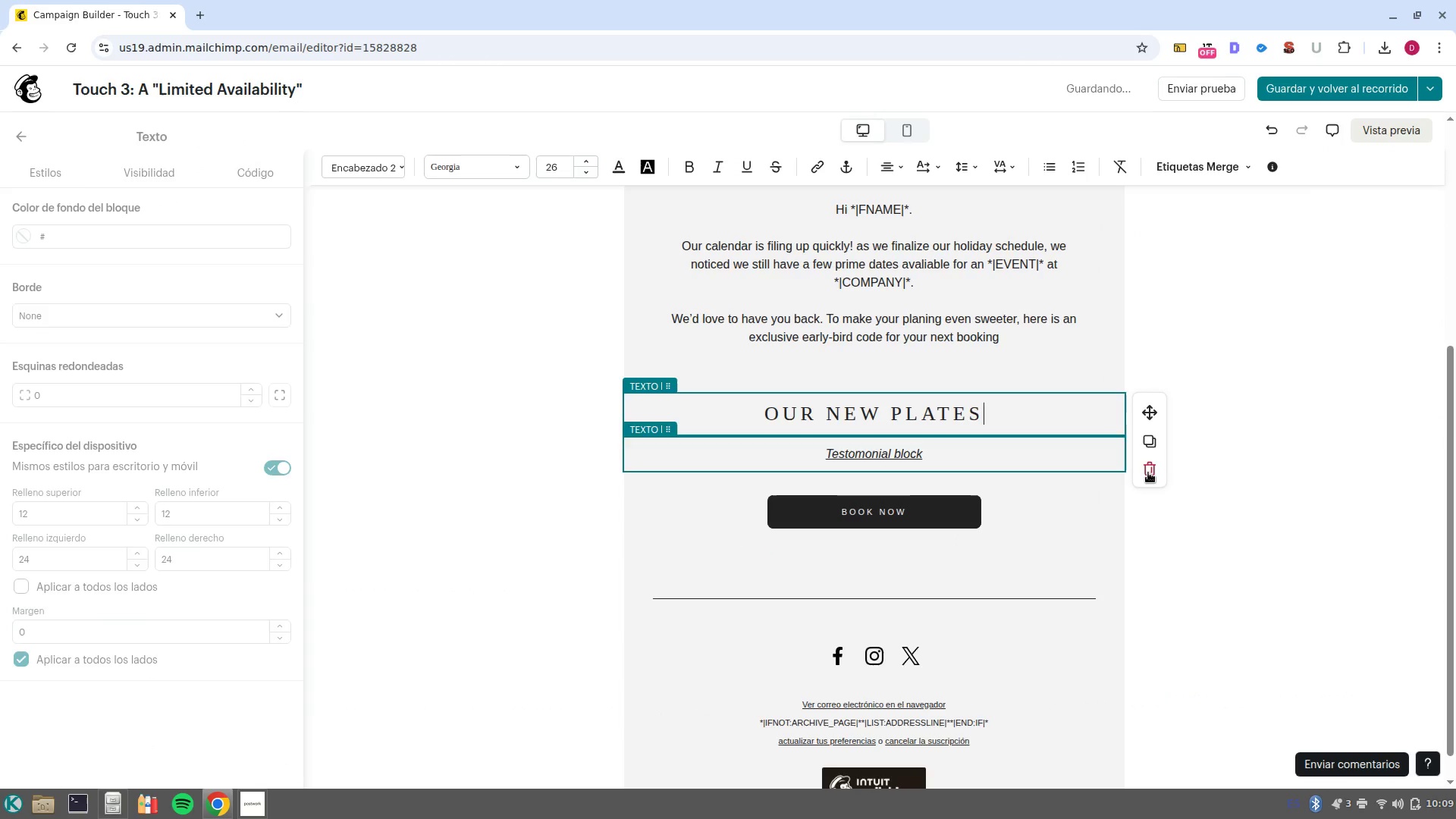 
left_click([1152, 473])
 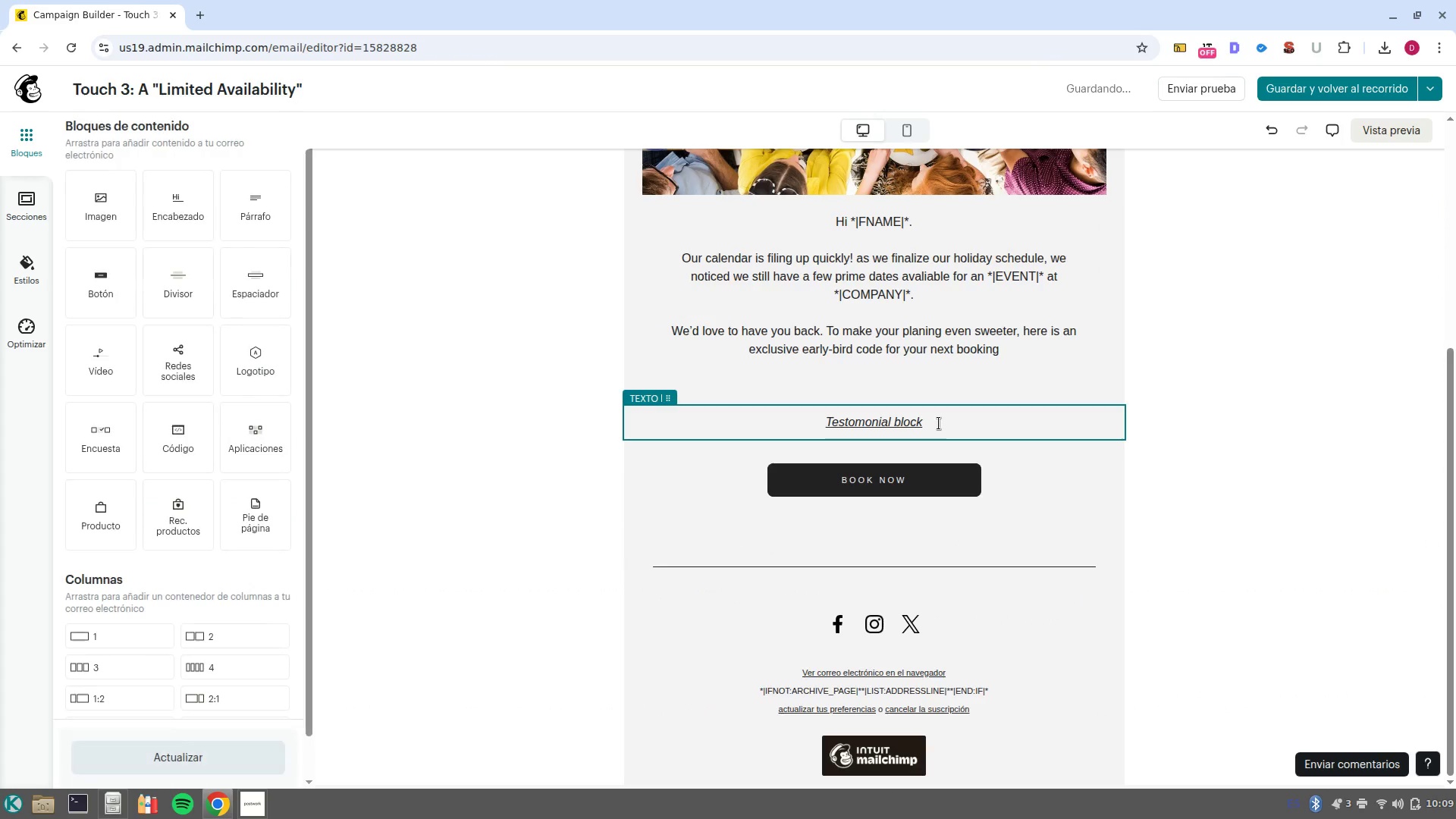 
left_click([939, 423])
 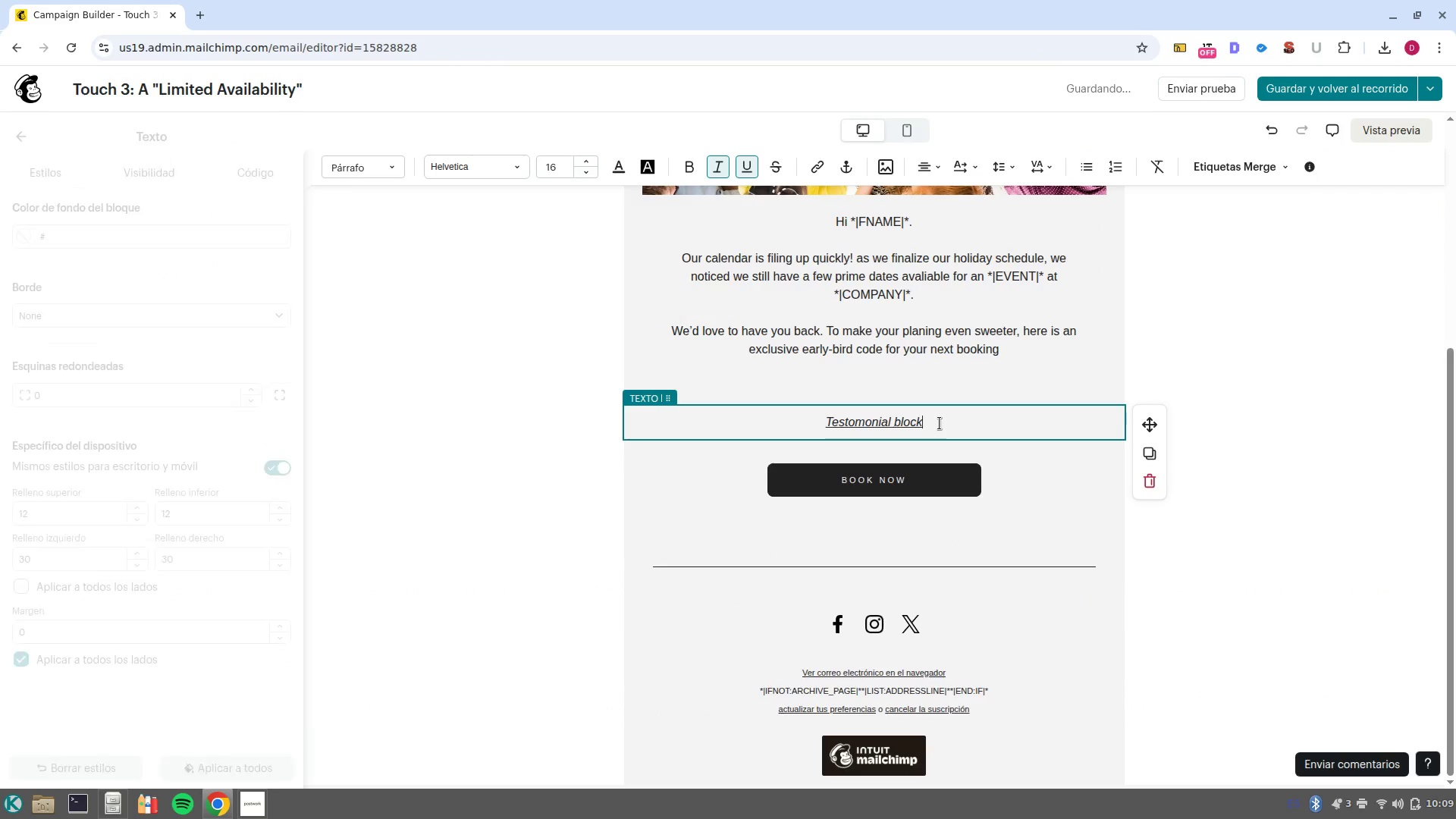 
left_click([940, 423])
 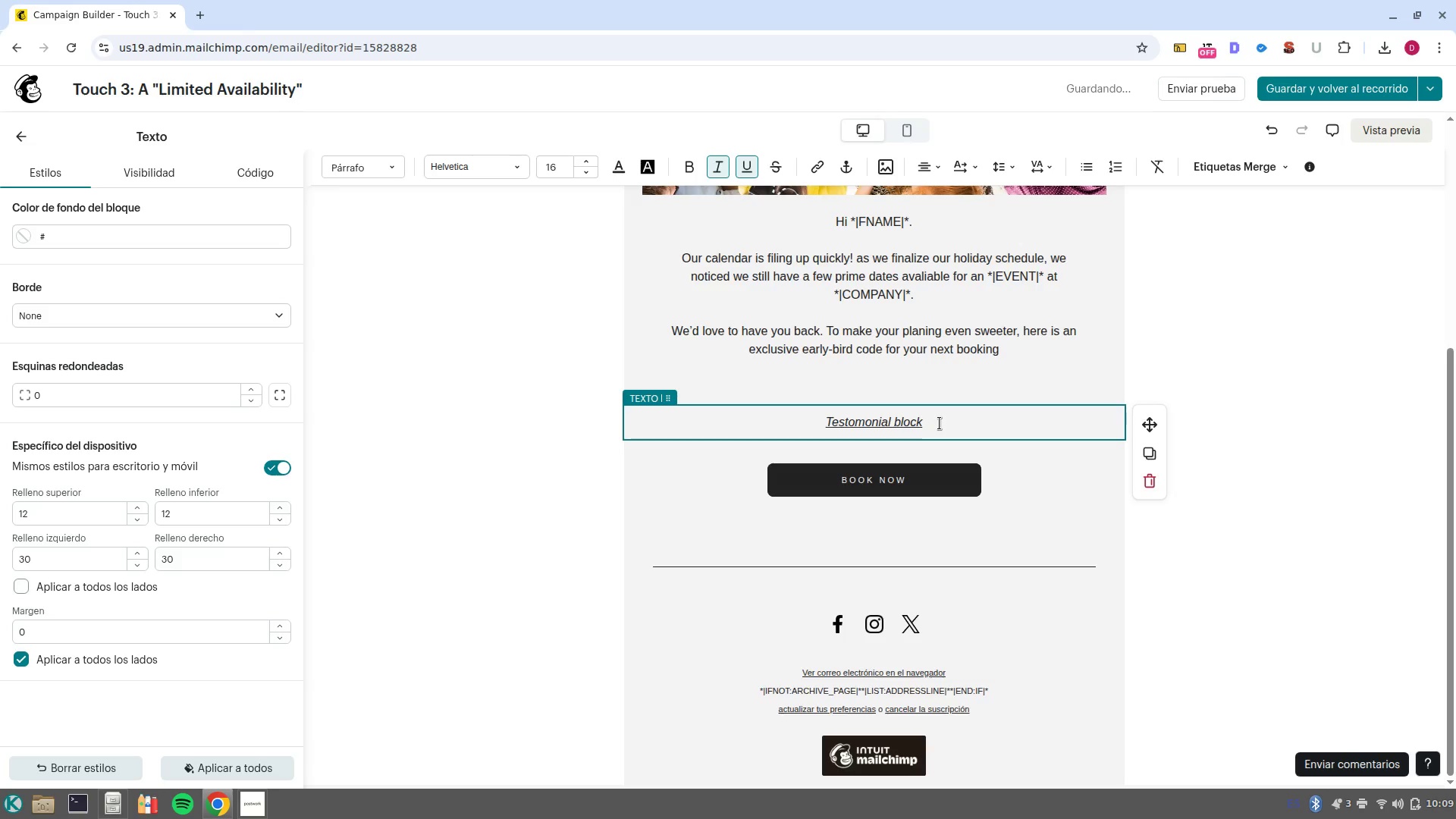 
left_click_drag(start_coordinate=[940, 423], to_coordinate=[760, 403])
 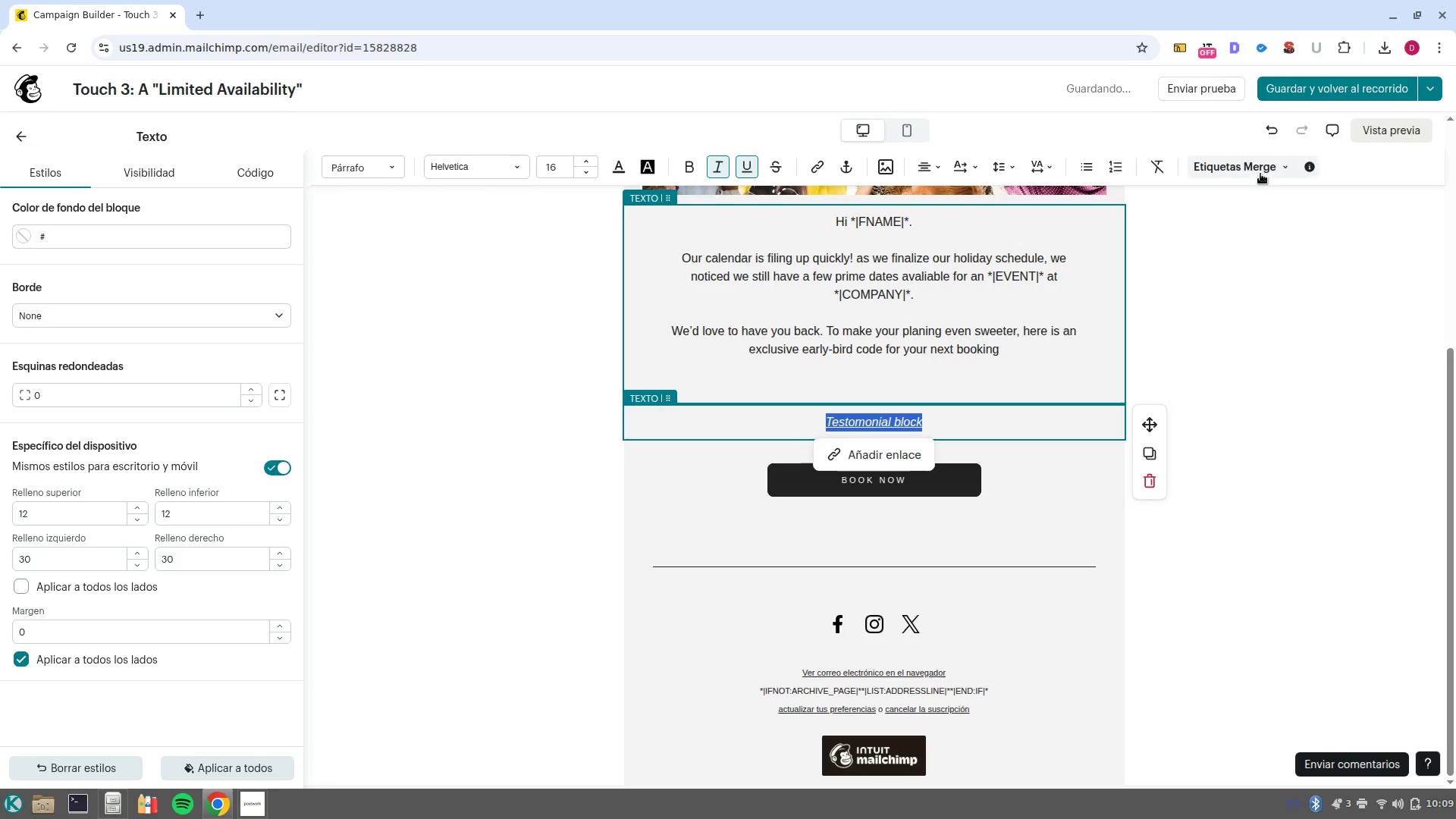 
left_click([1257, 171])
 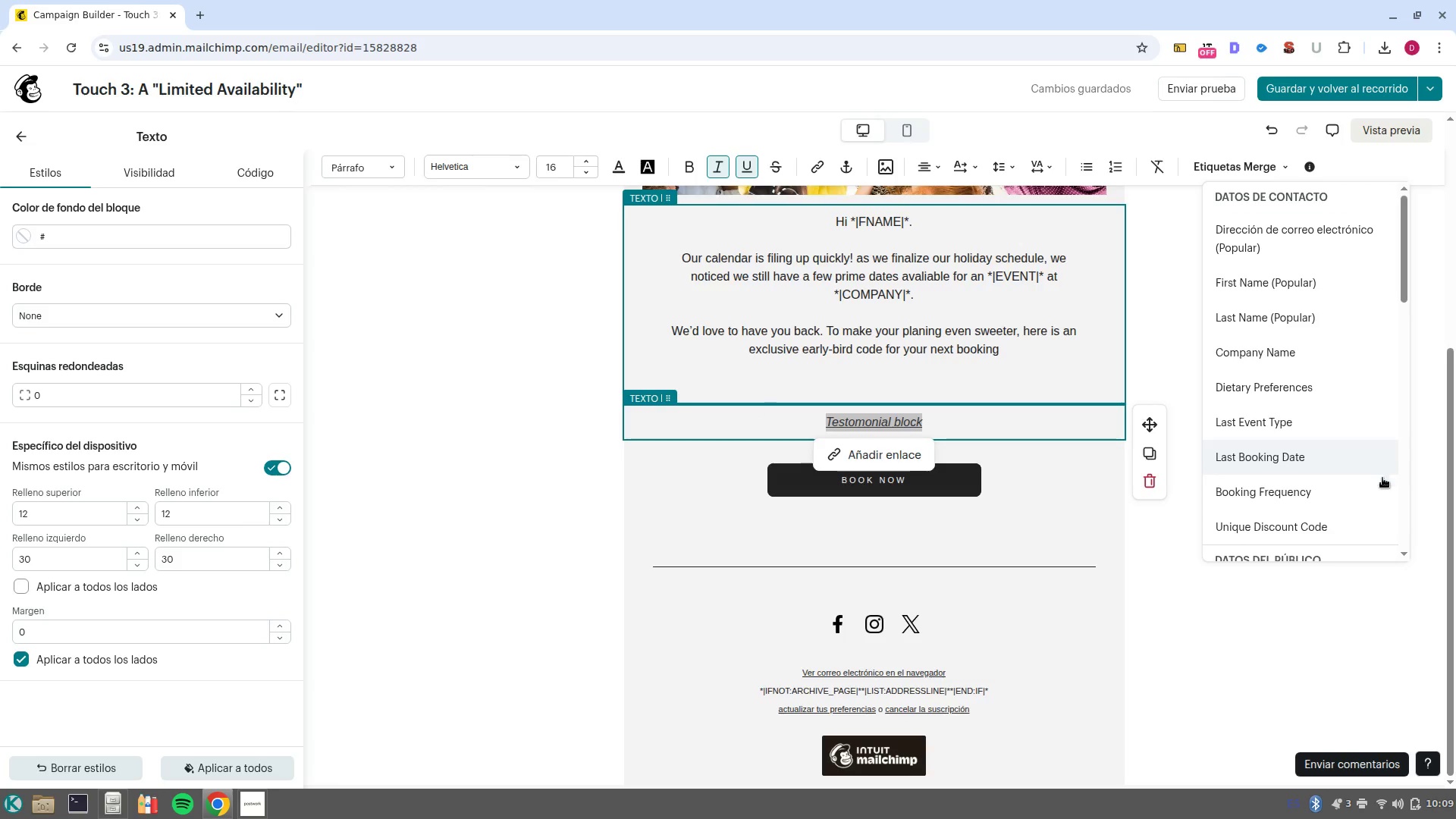 
left_click([1376, 516])
 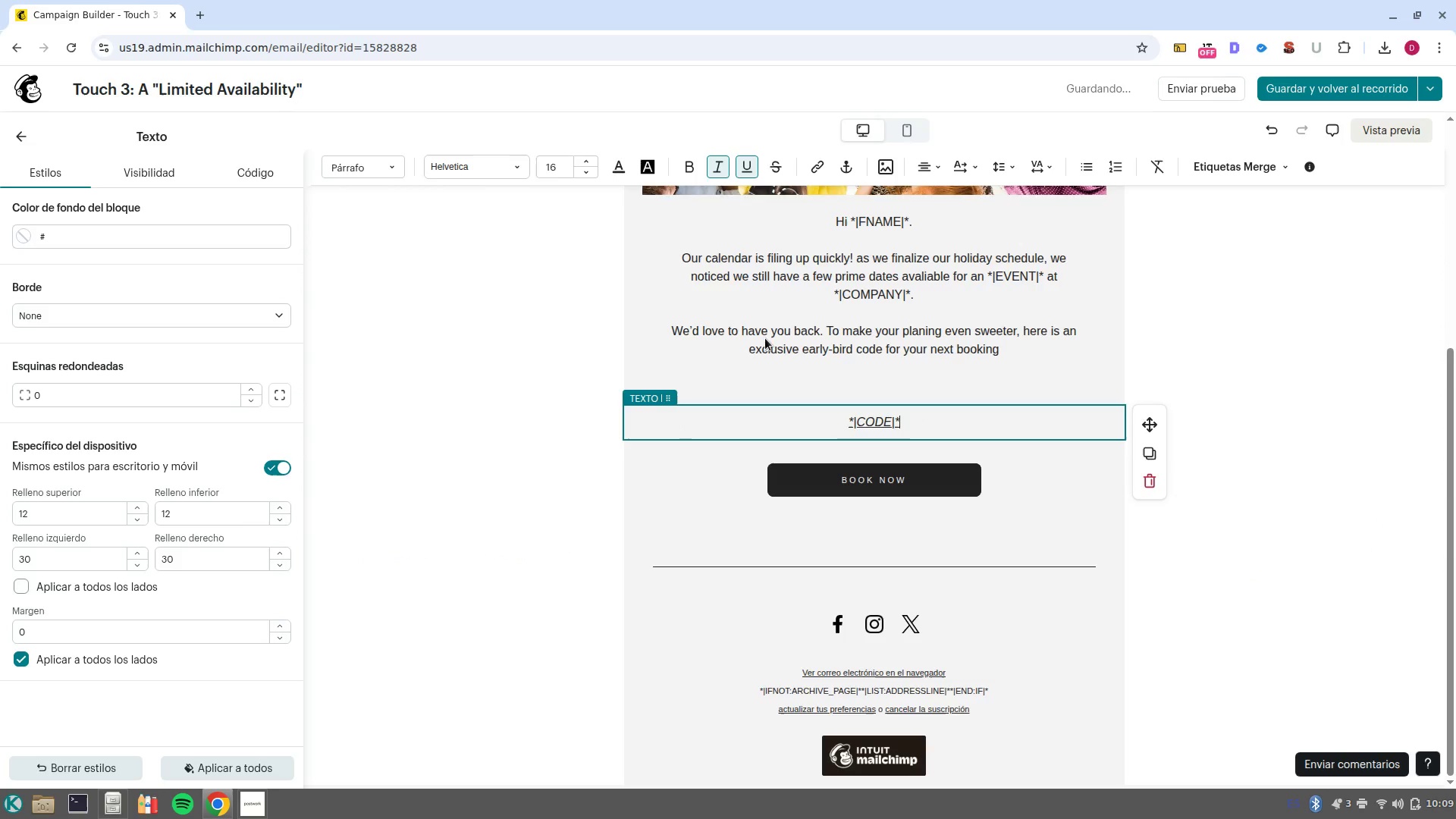 
left_click([853, 264])
 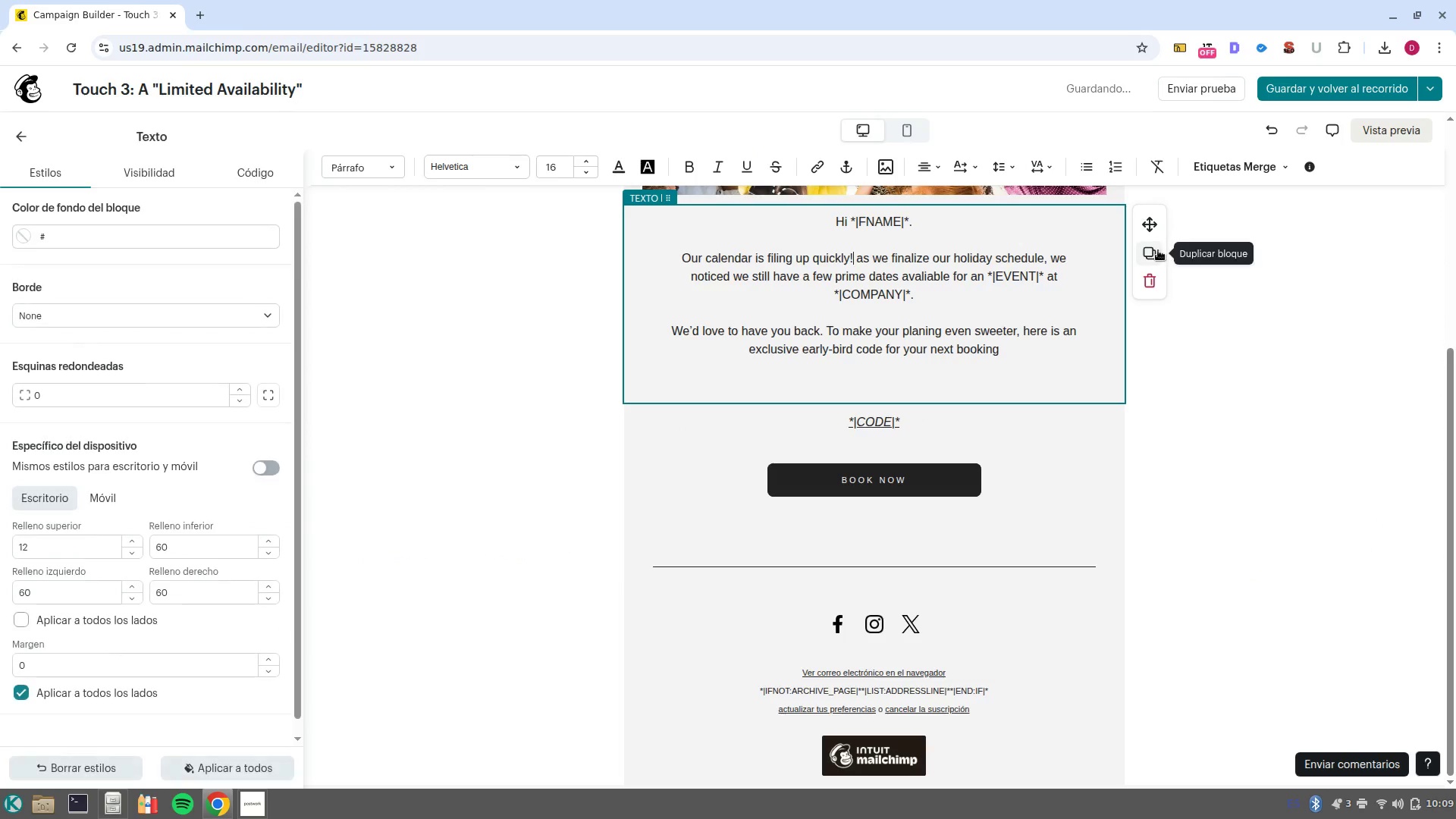 
left_click([1156, 251])
 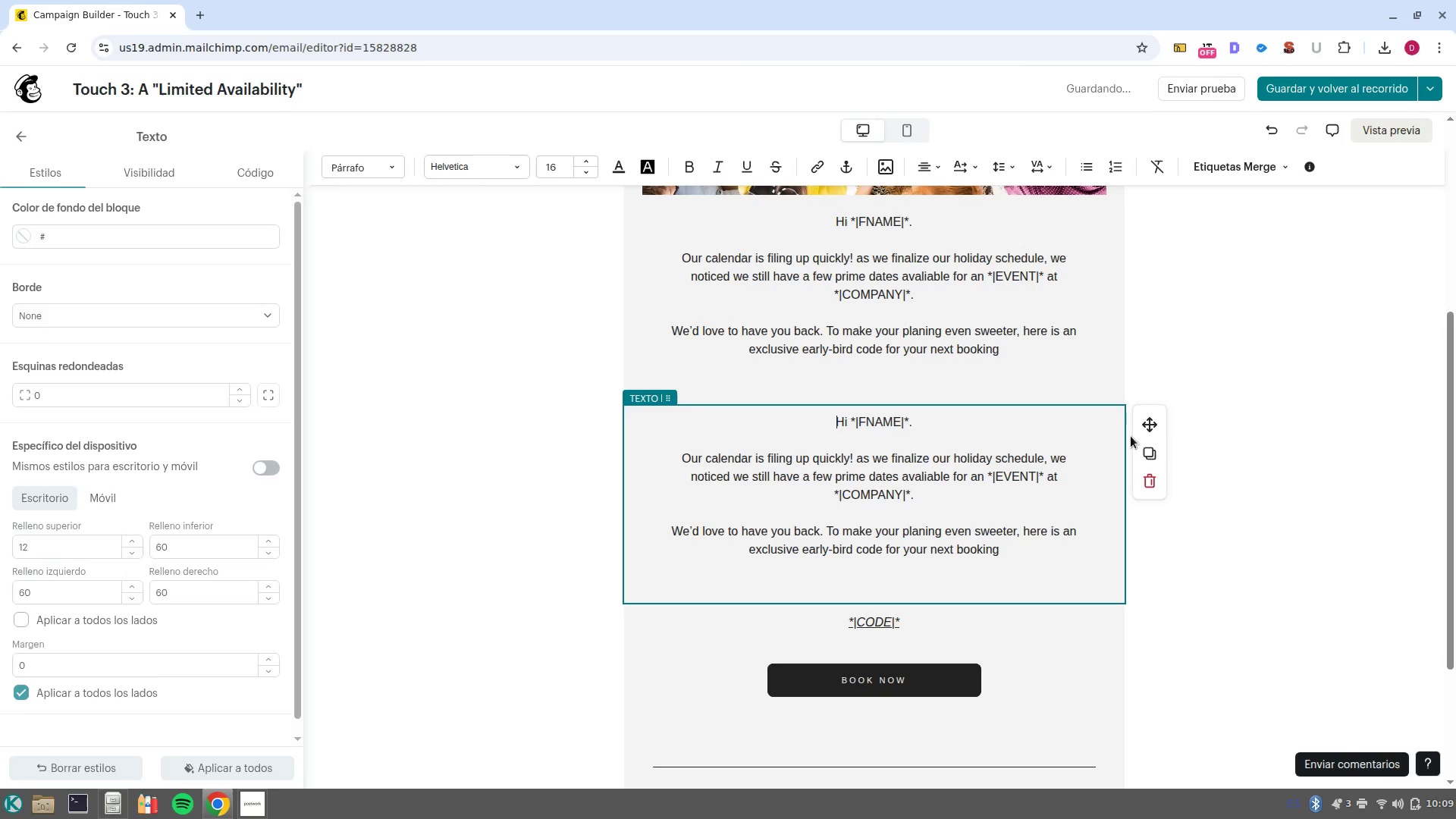 
left_click_drag(start_coordinate=[1145, 423], to_coordinate=[884, 646])
 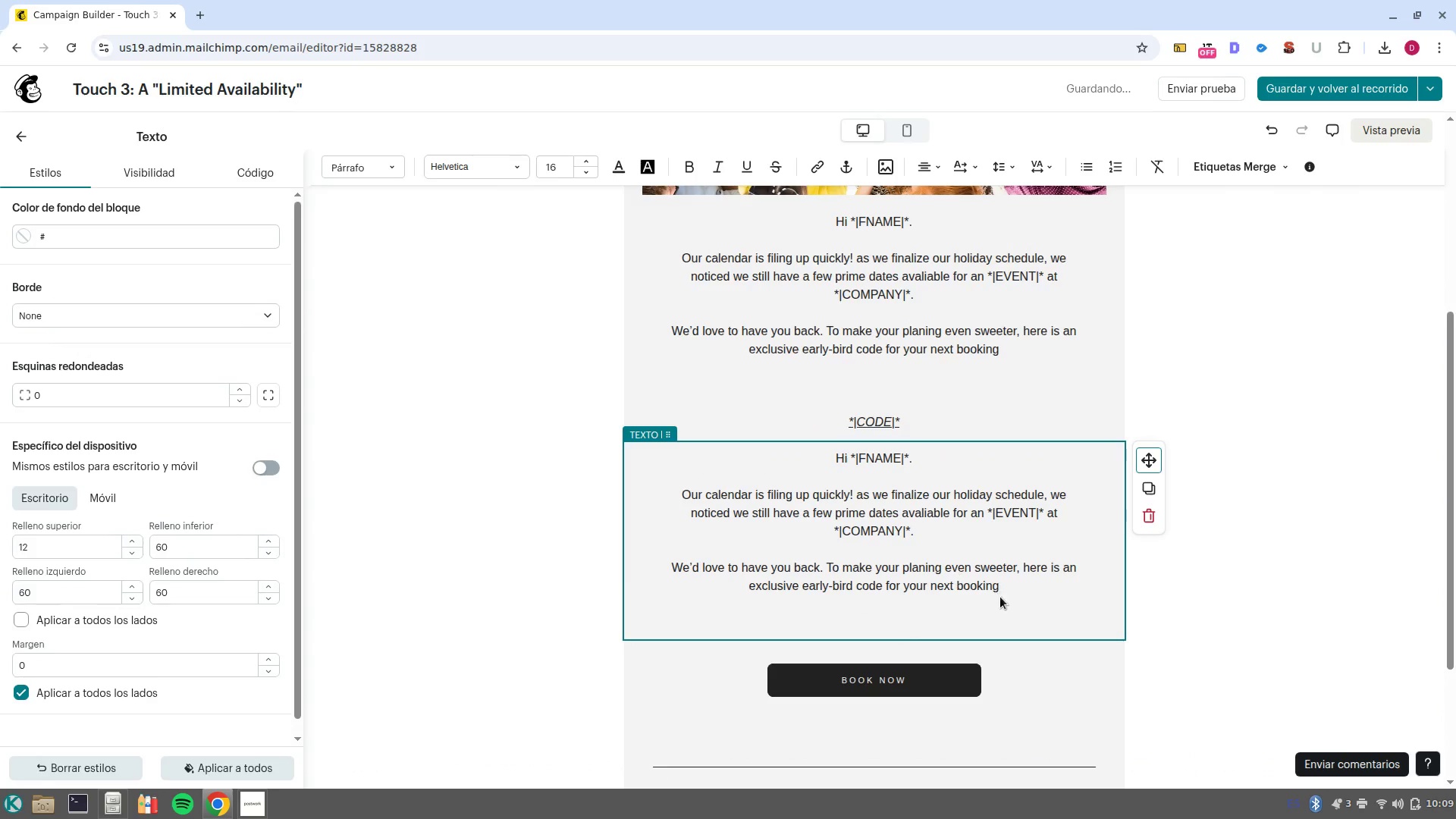 
left_click_drag(start_coordinate=[1011, 587], to_coordinate=[692, 451])
 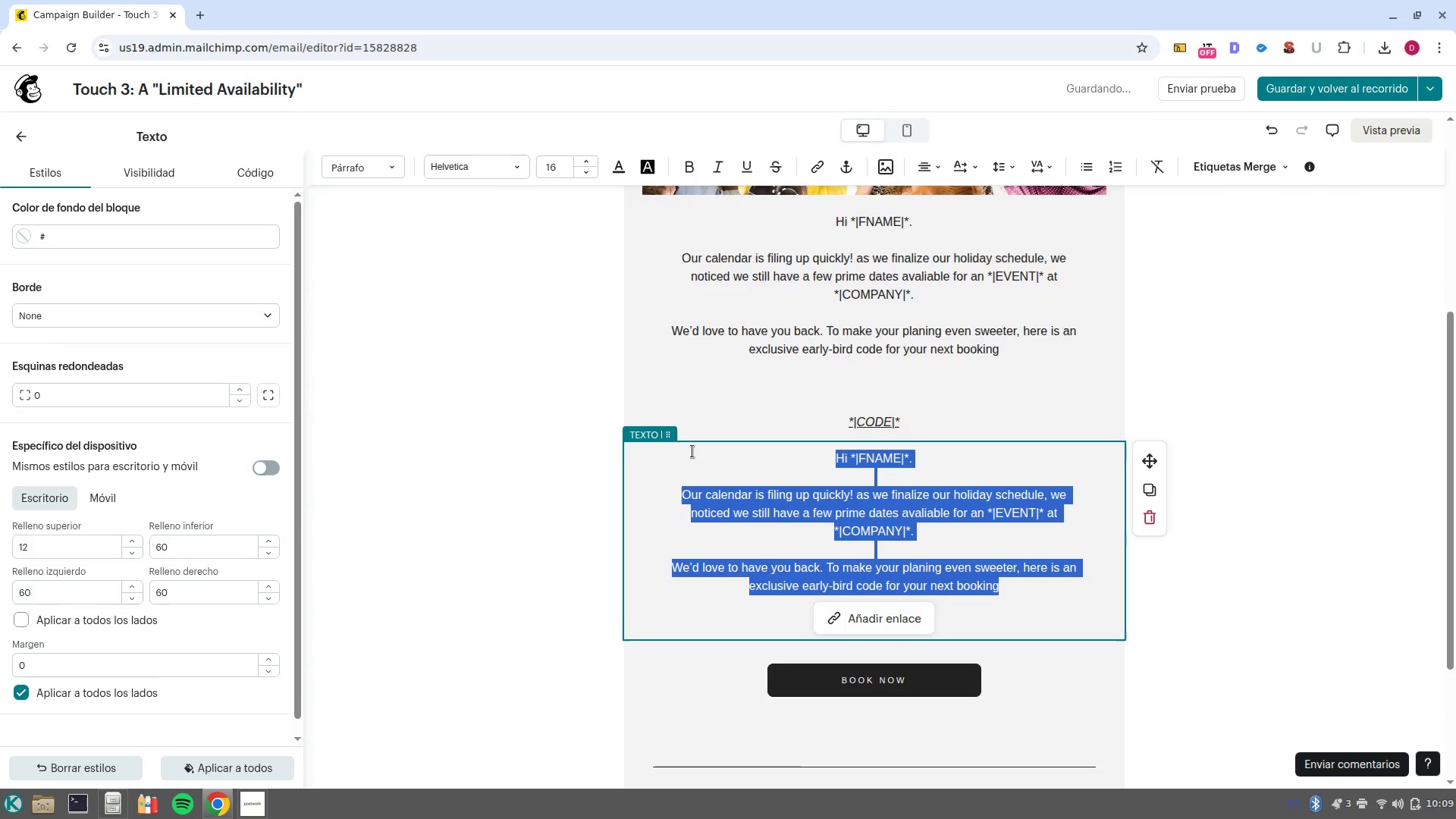 
key(Backspace)
 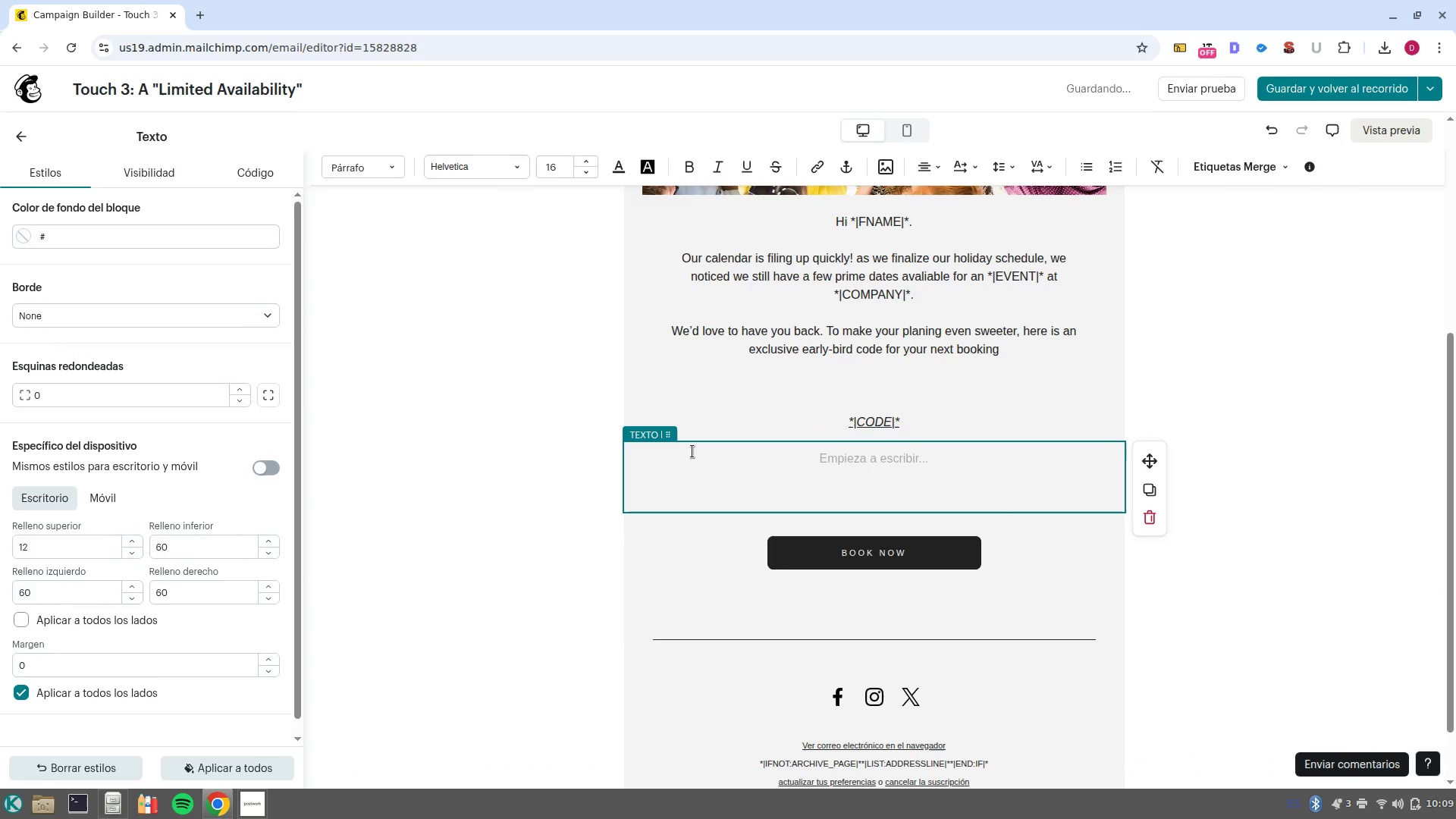 
type(Just use this at check)
 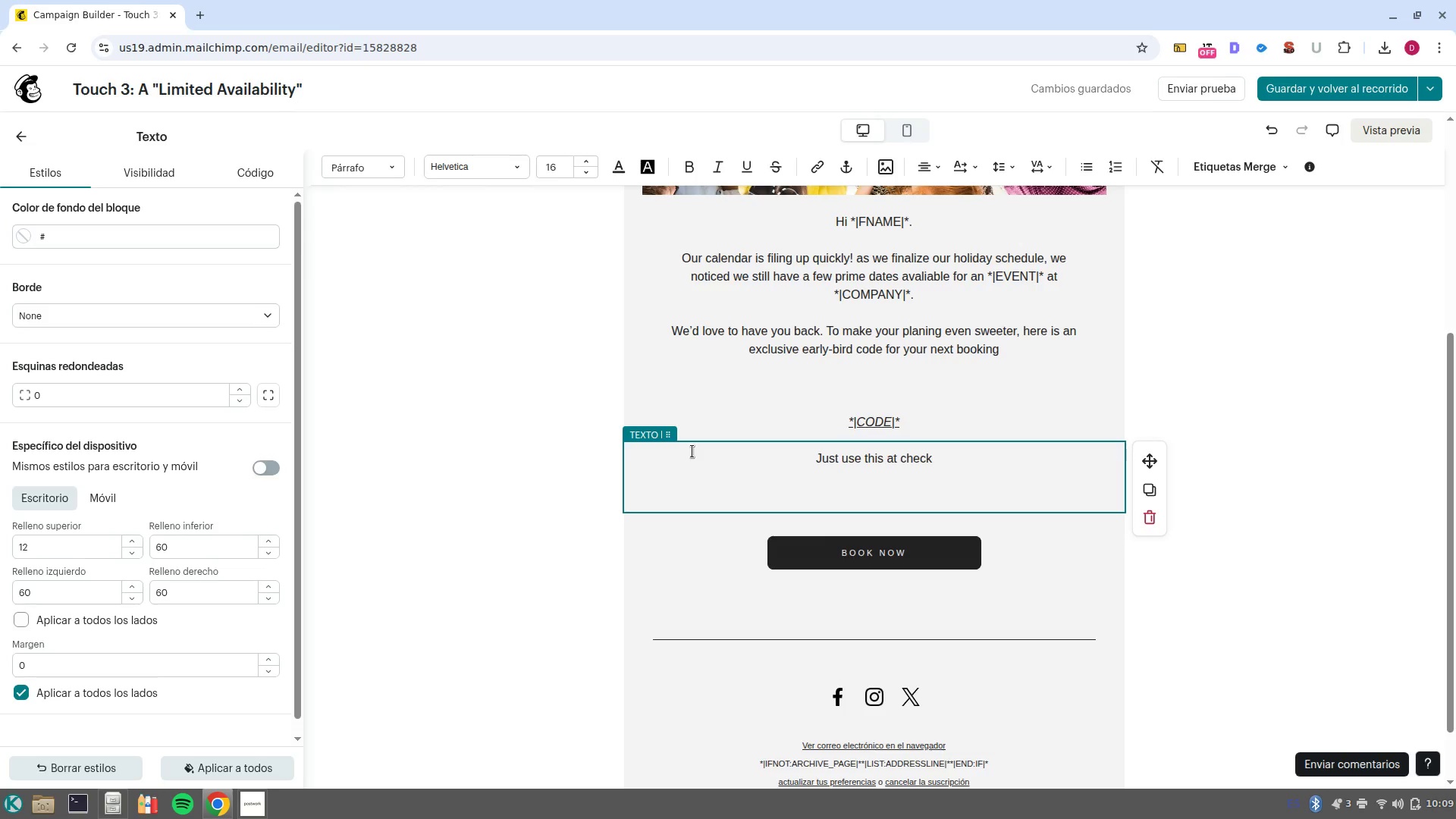 
wait(7.19)
 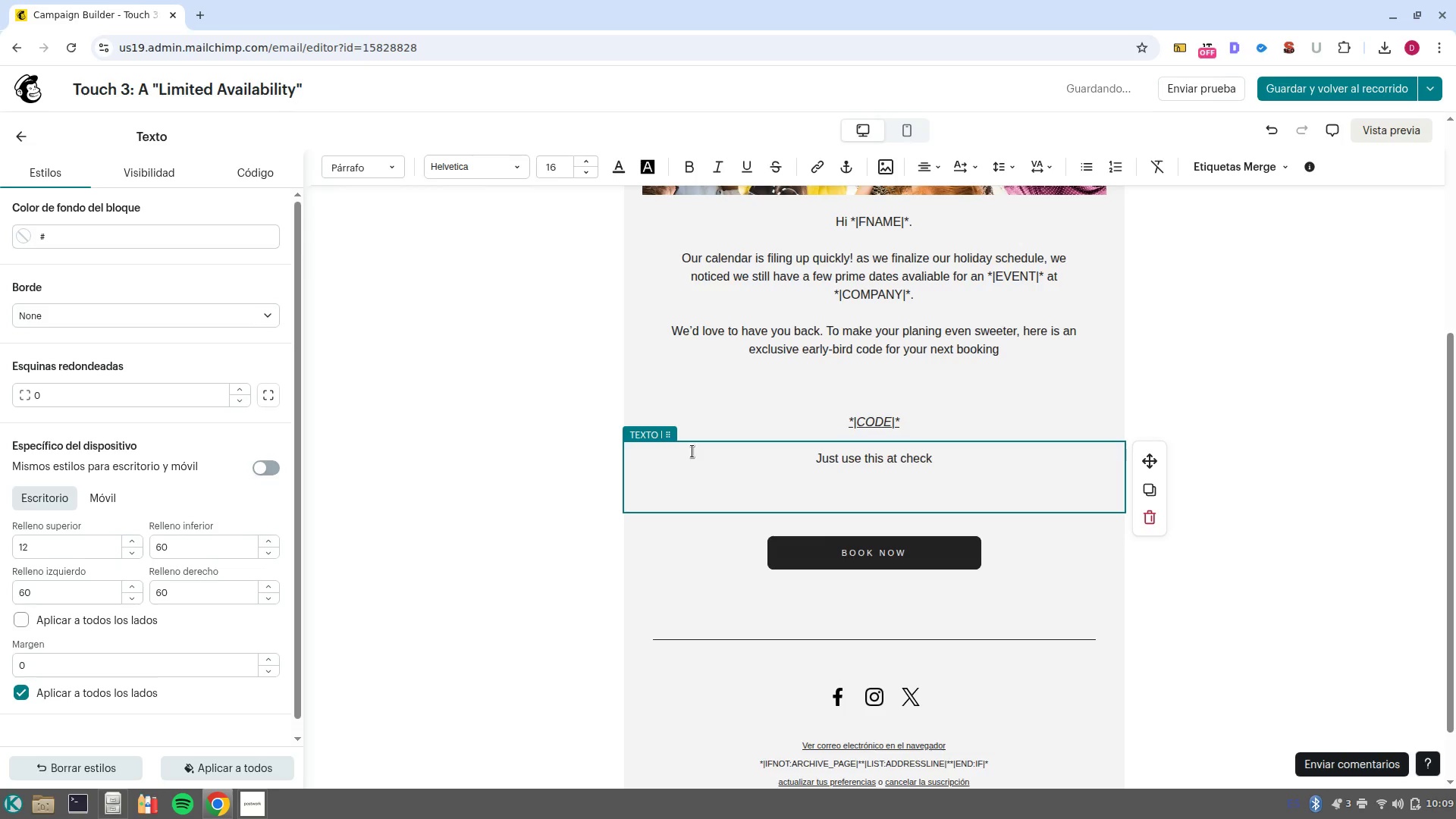 
type( out or mention it when speaking with our team to claim your discount,)
key(Backspace)
type(. )
 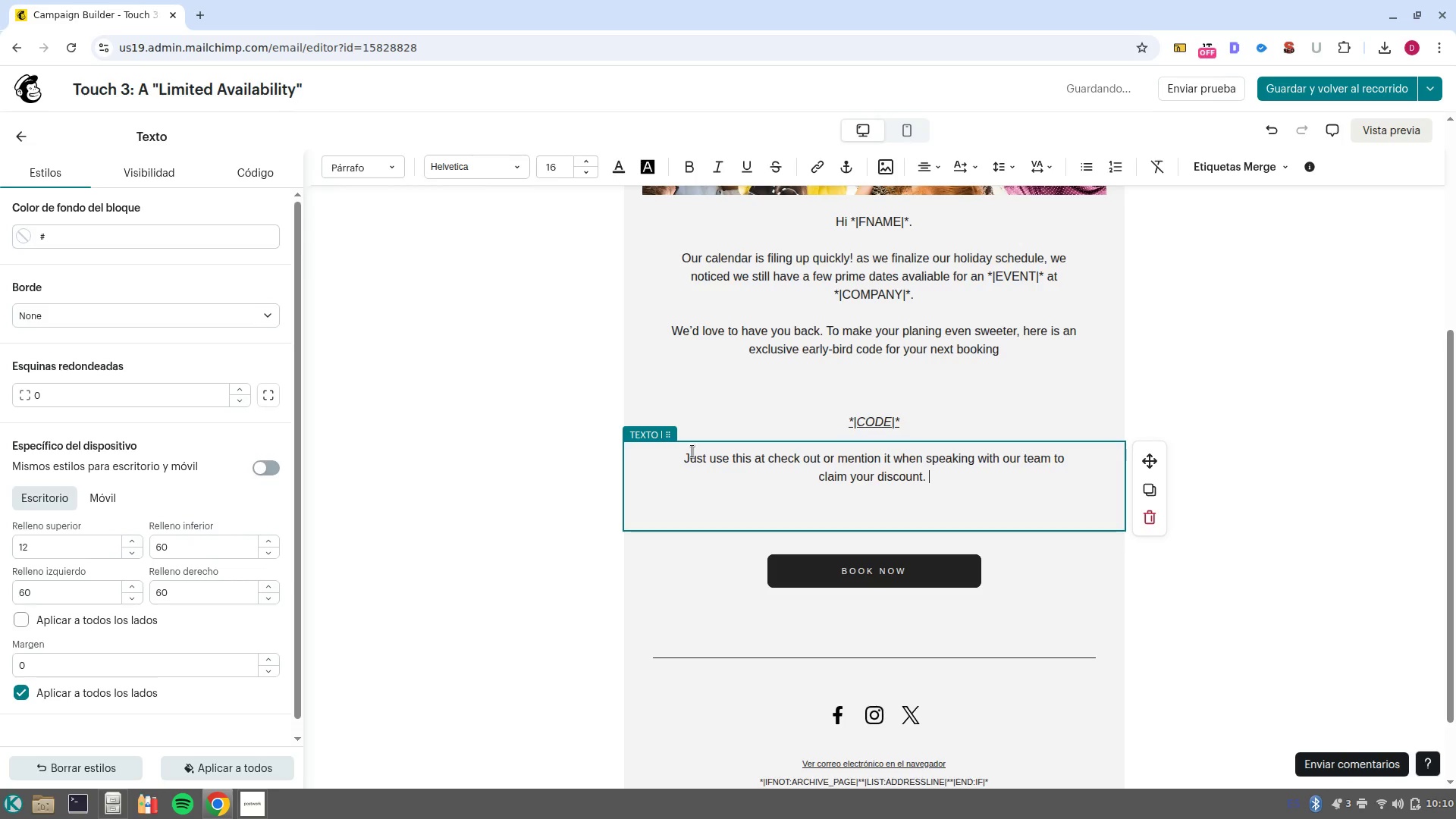 
key(Enter)
 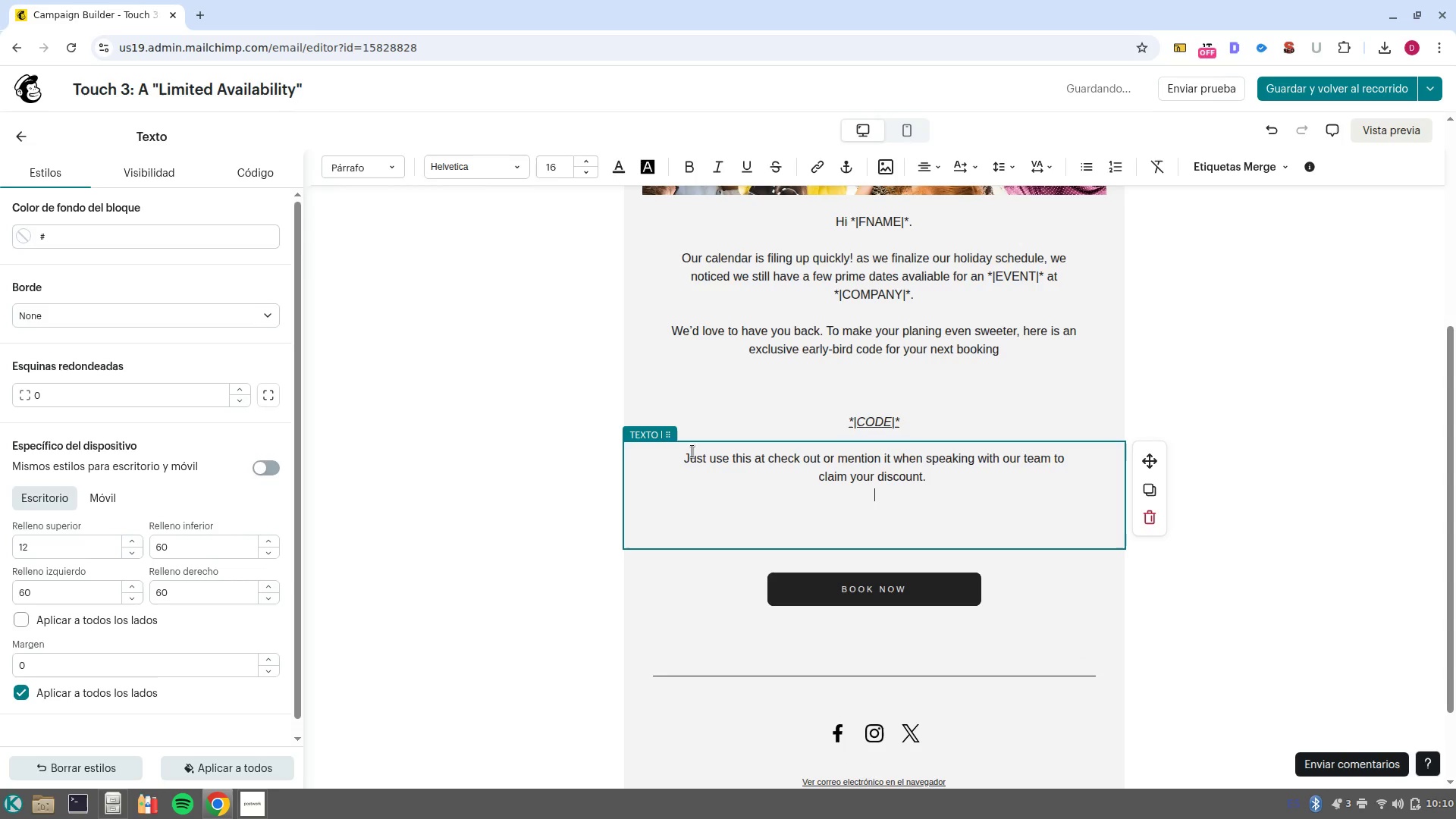 
key(Enter)
 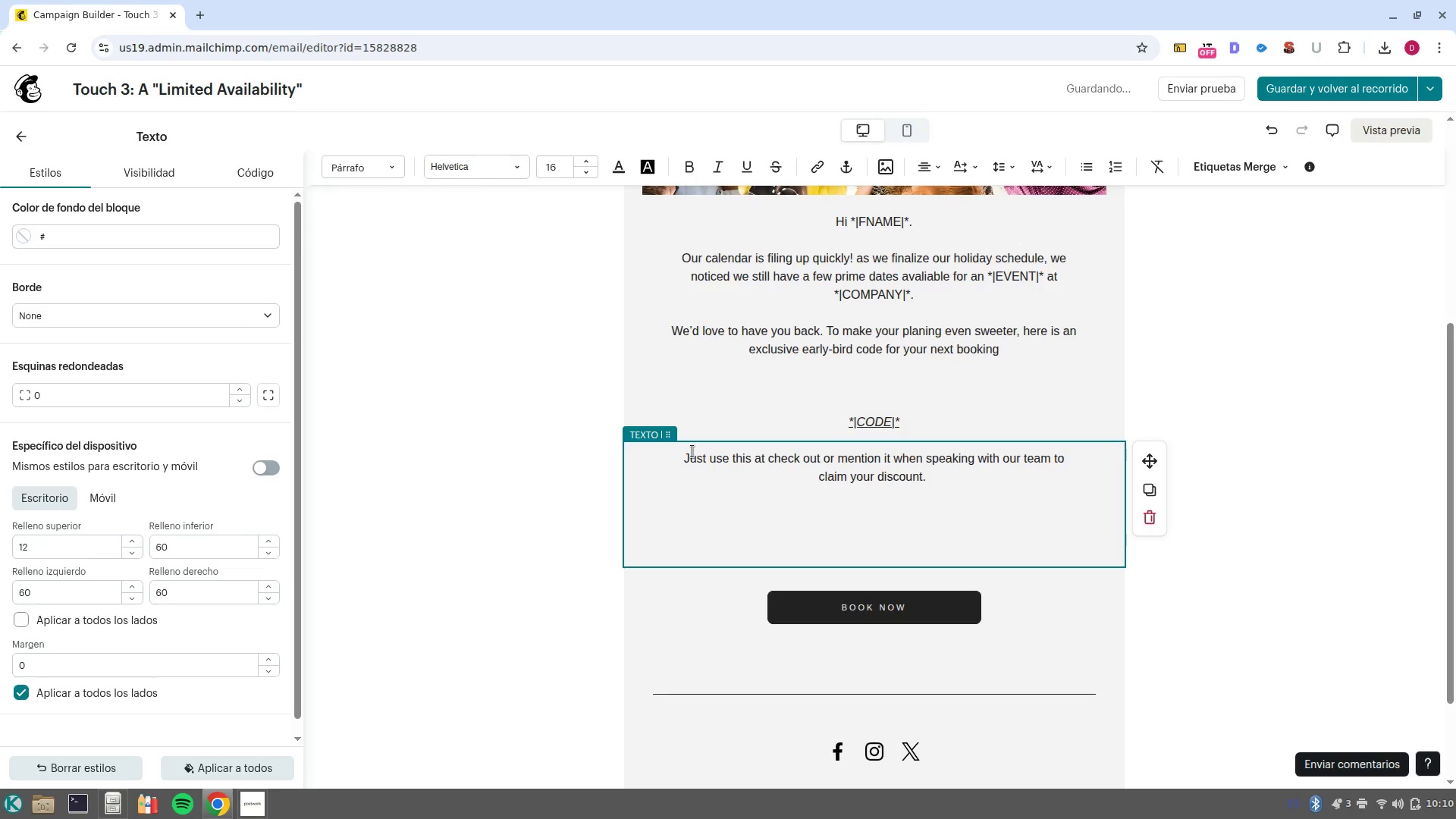 
type(Let-s make this year )
key(Backspace)
type(-s celebration the best one yet.)
 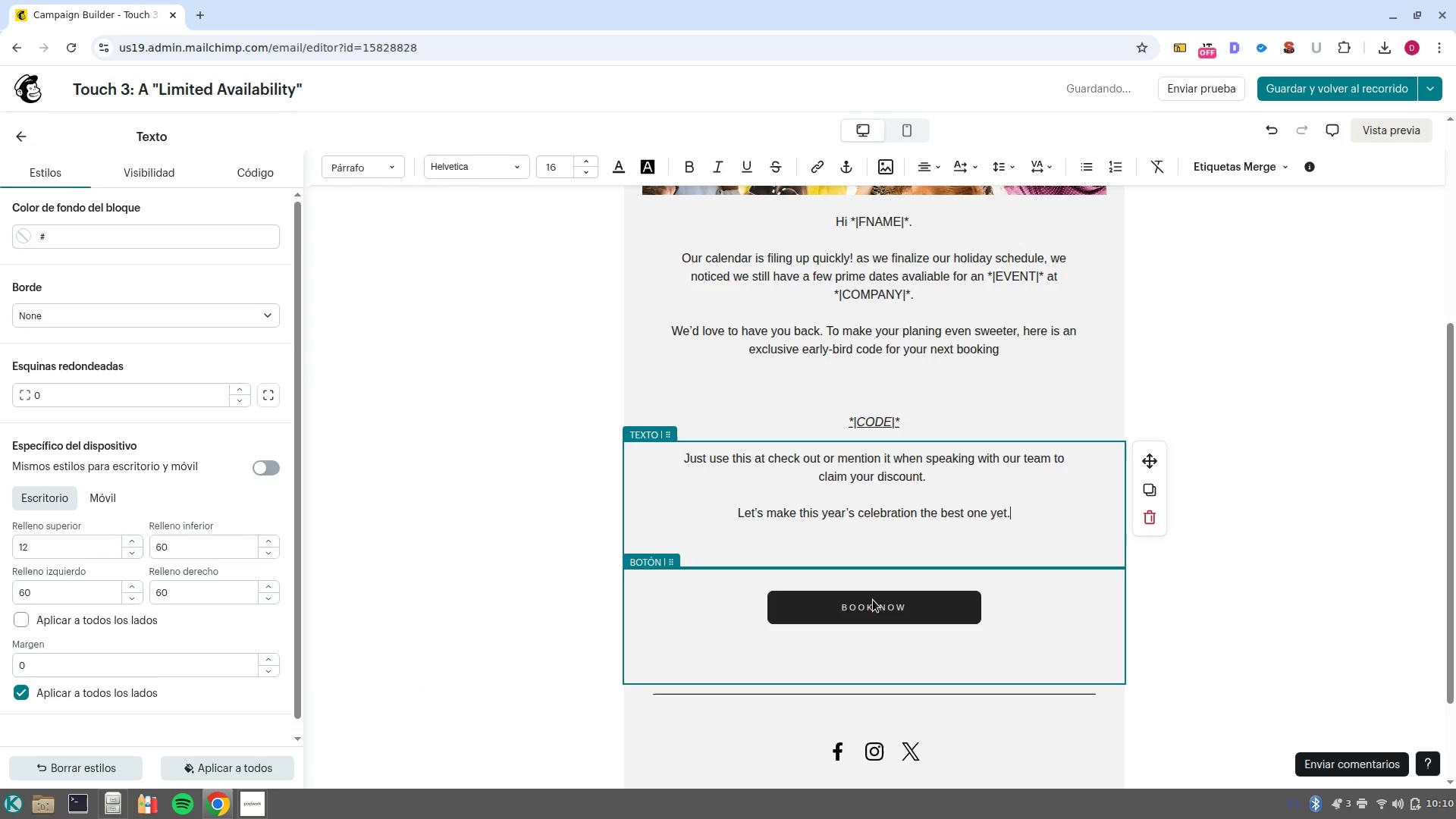 
double_click([887, 604])
 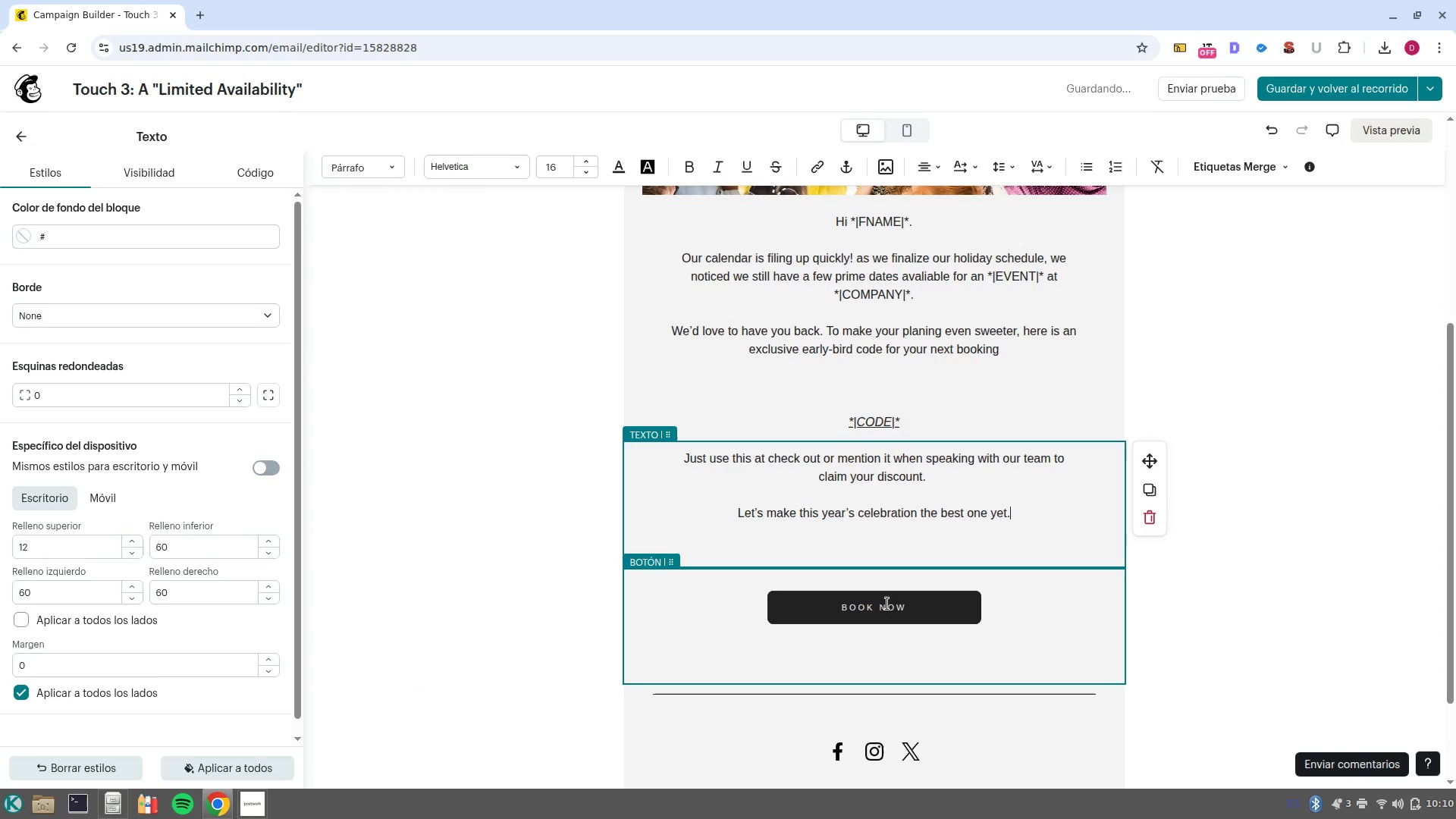 
triple_click([887, 604])
 